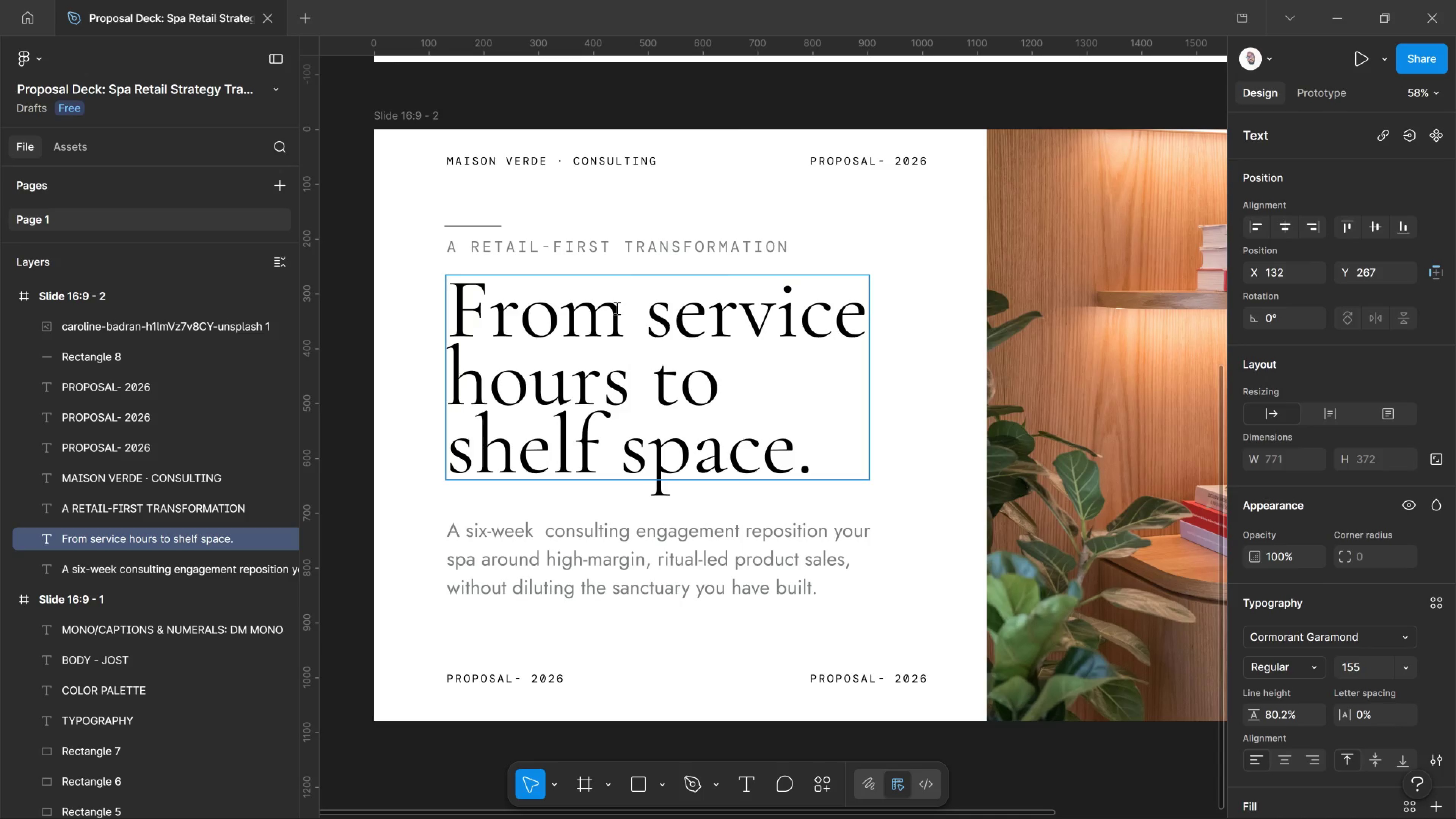 
left_click([616, 308])
 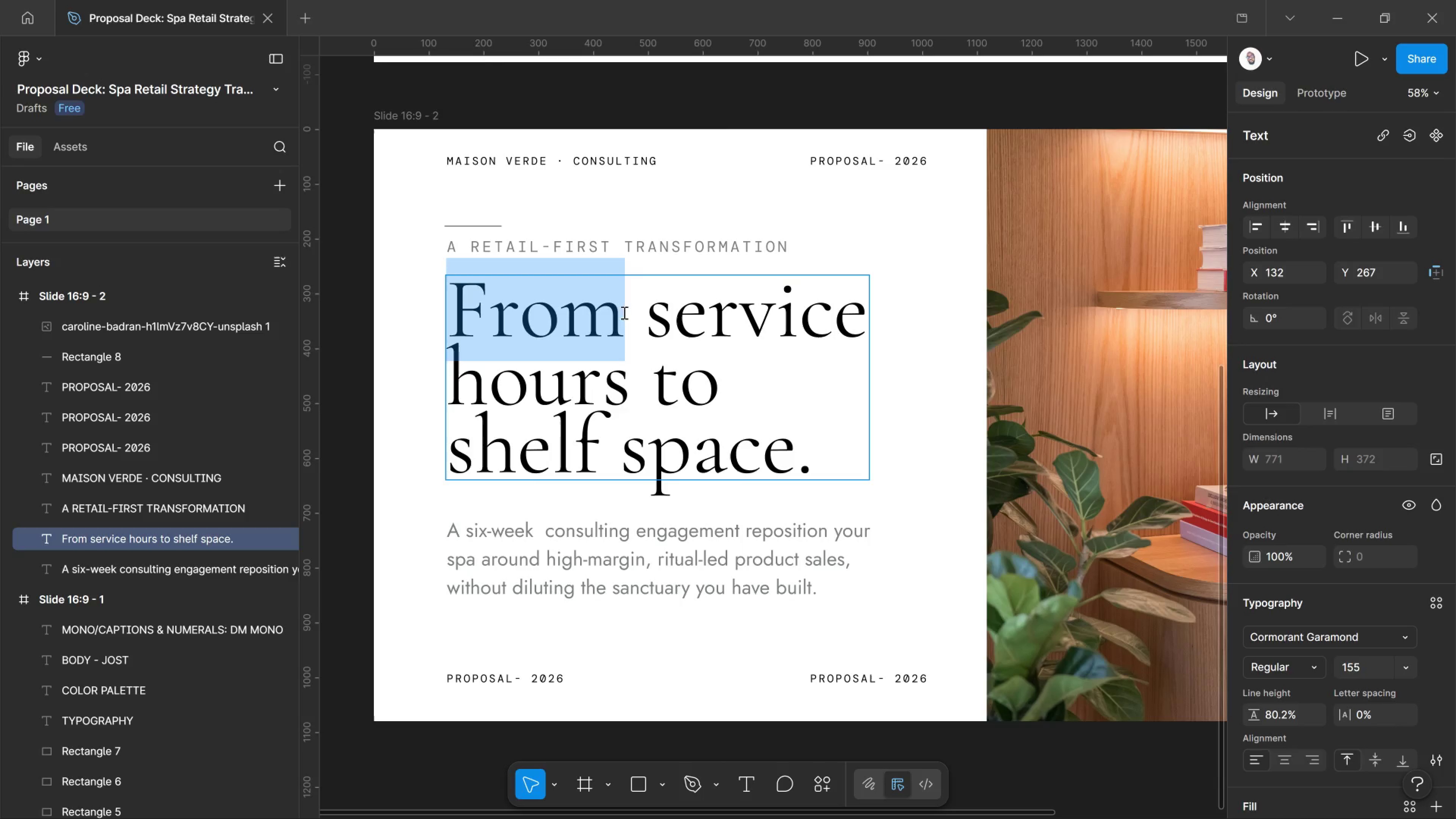 
left_click_drag(start_coordinate=[616, 308], to_coordinate=[627, 314])
 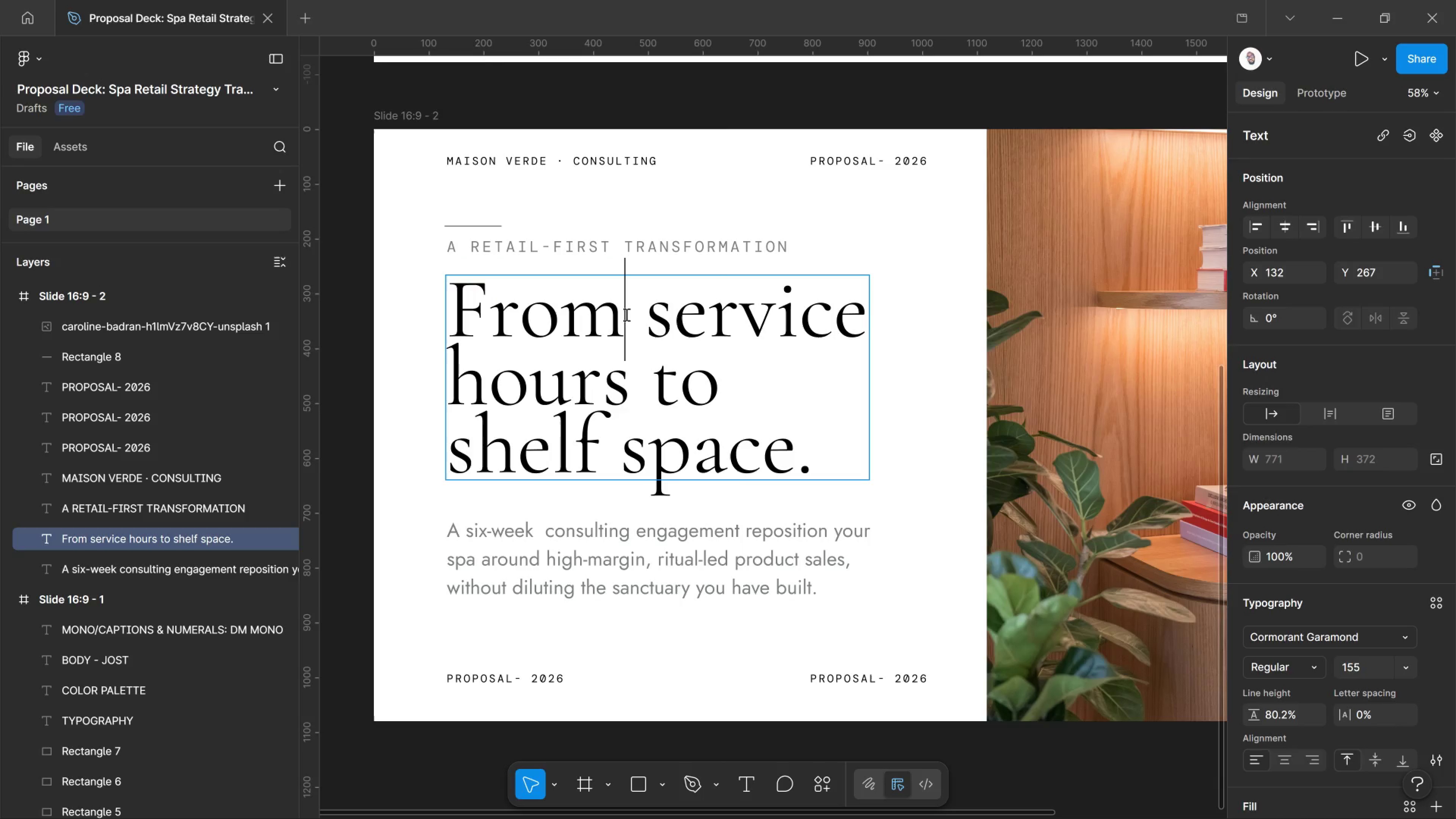 
left_click([626, 314])
 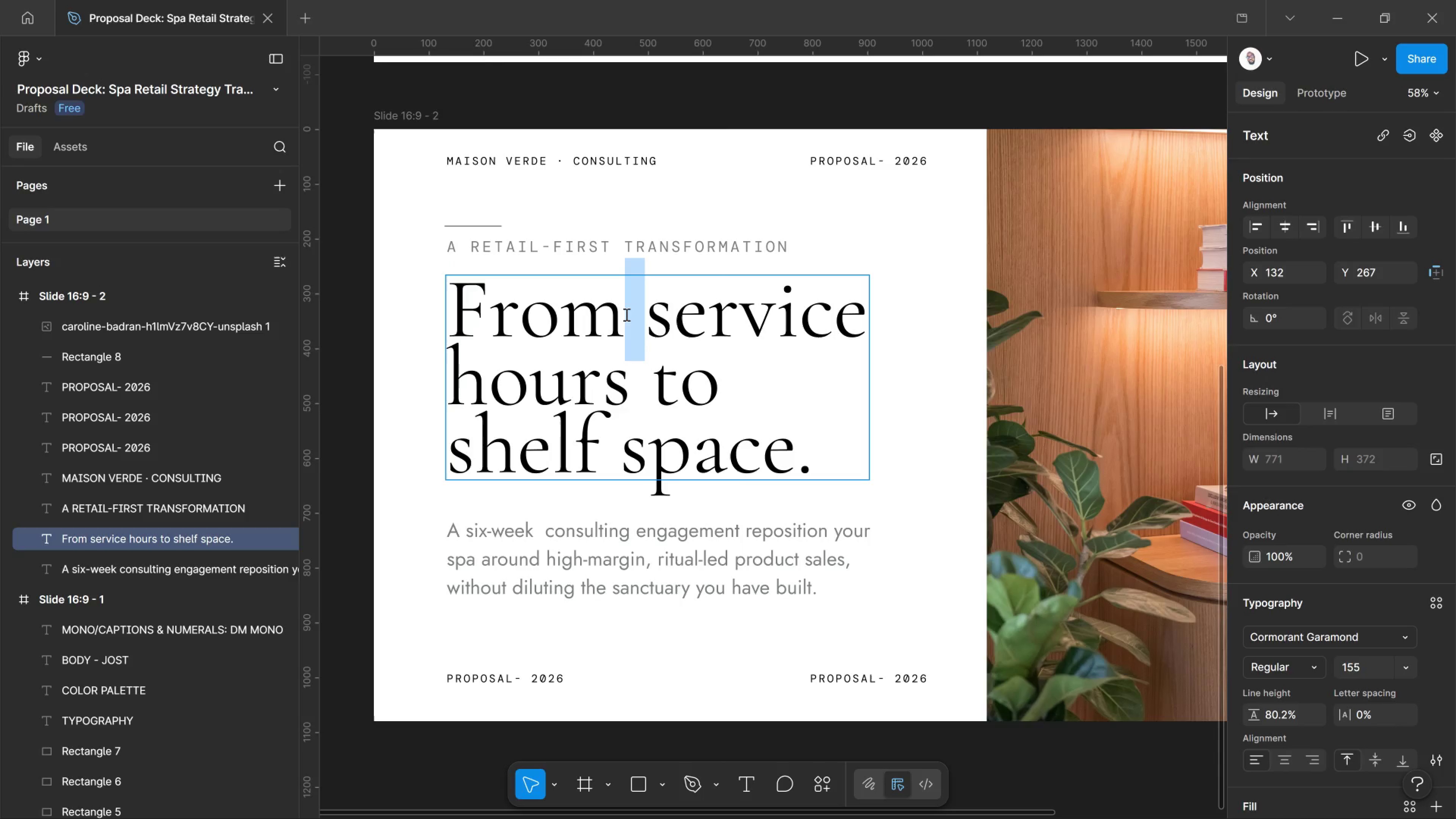 
left_click_drag(start_coordinate=[626, 314], to_coordinate=[639, 319])
 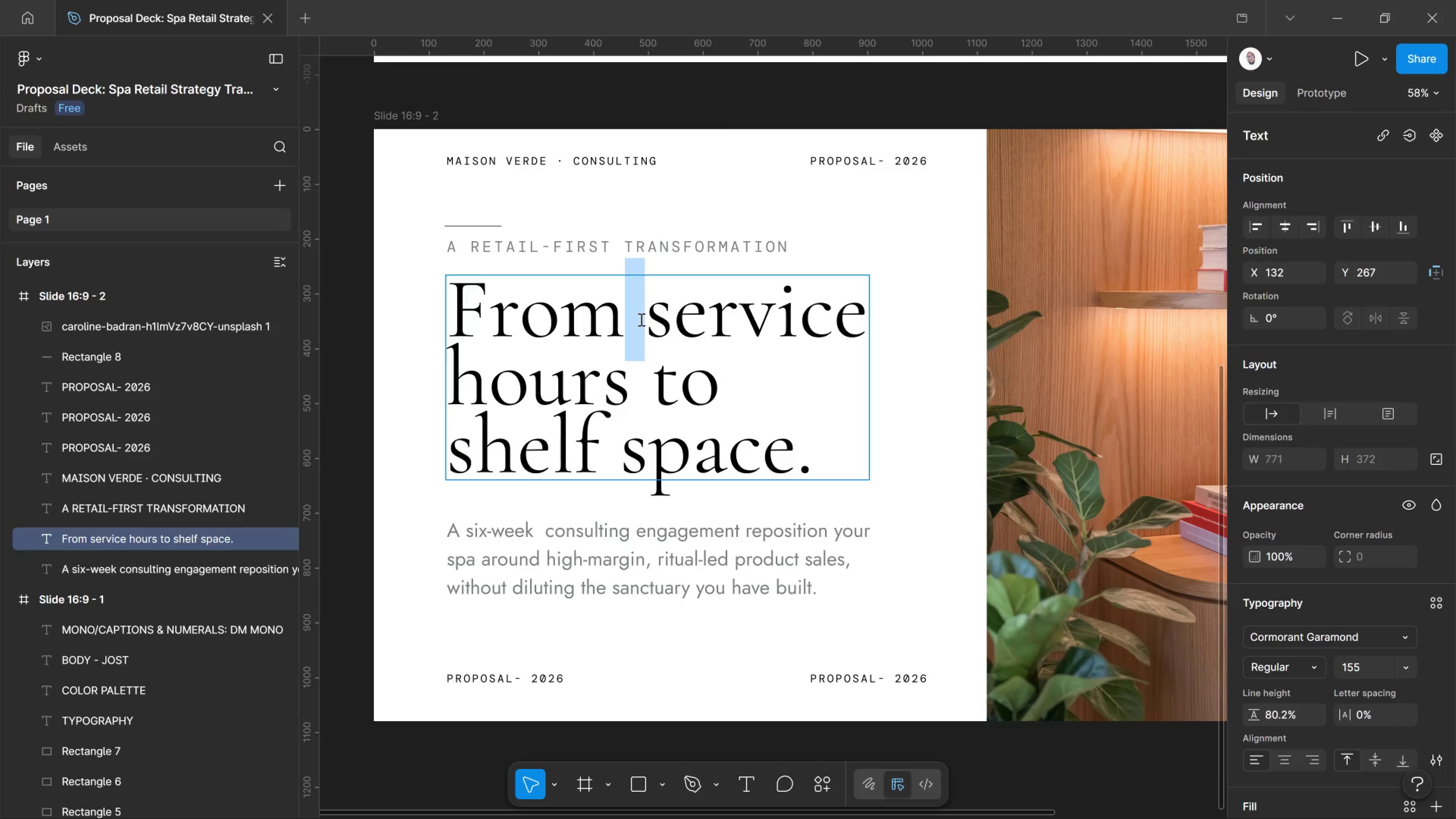 
wait(10.25)
 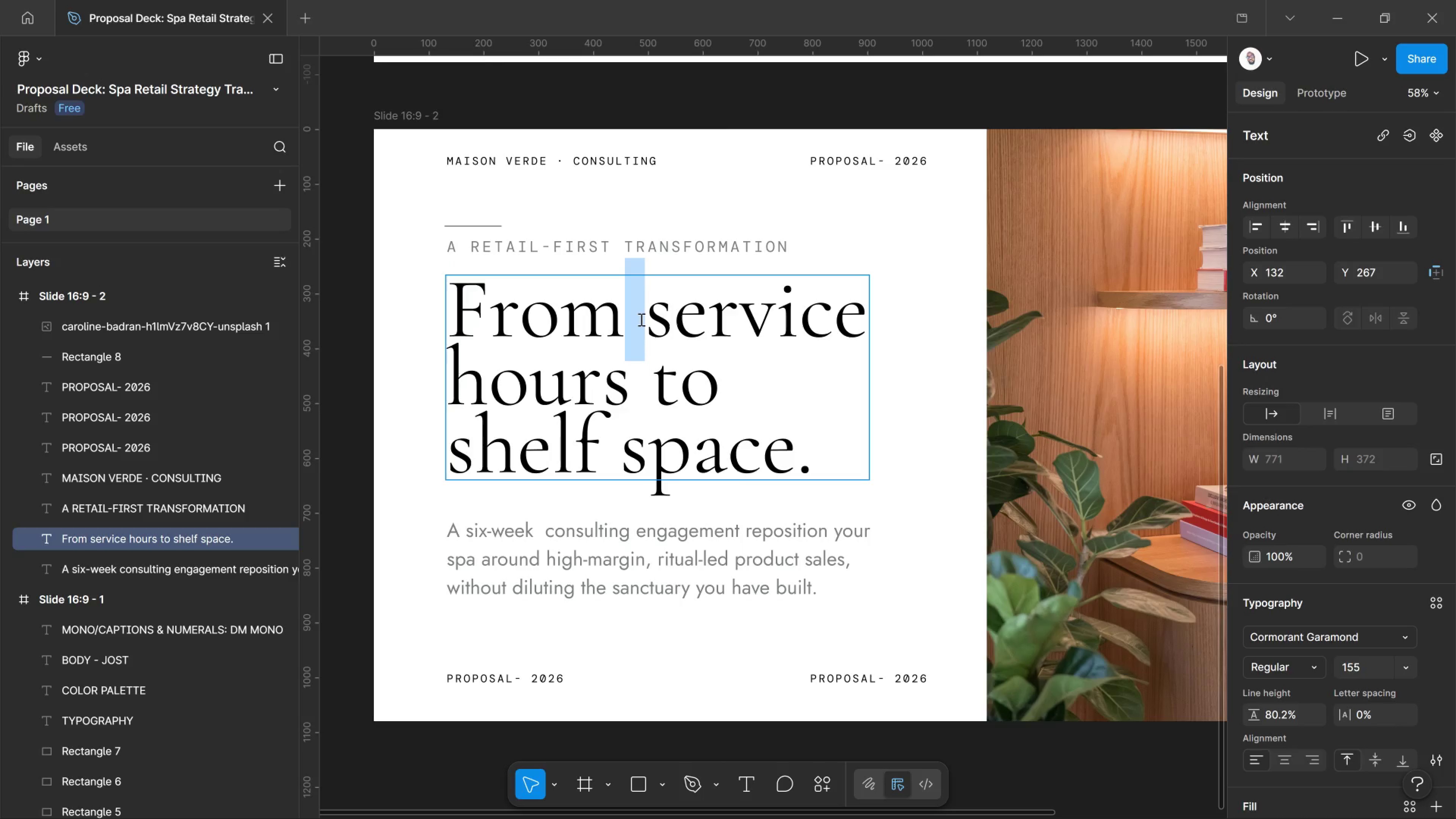 
left_click([652, 315])
 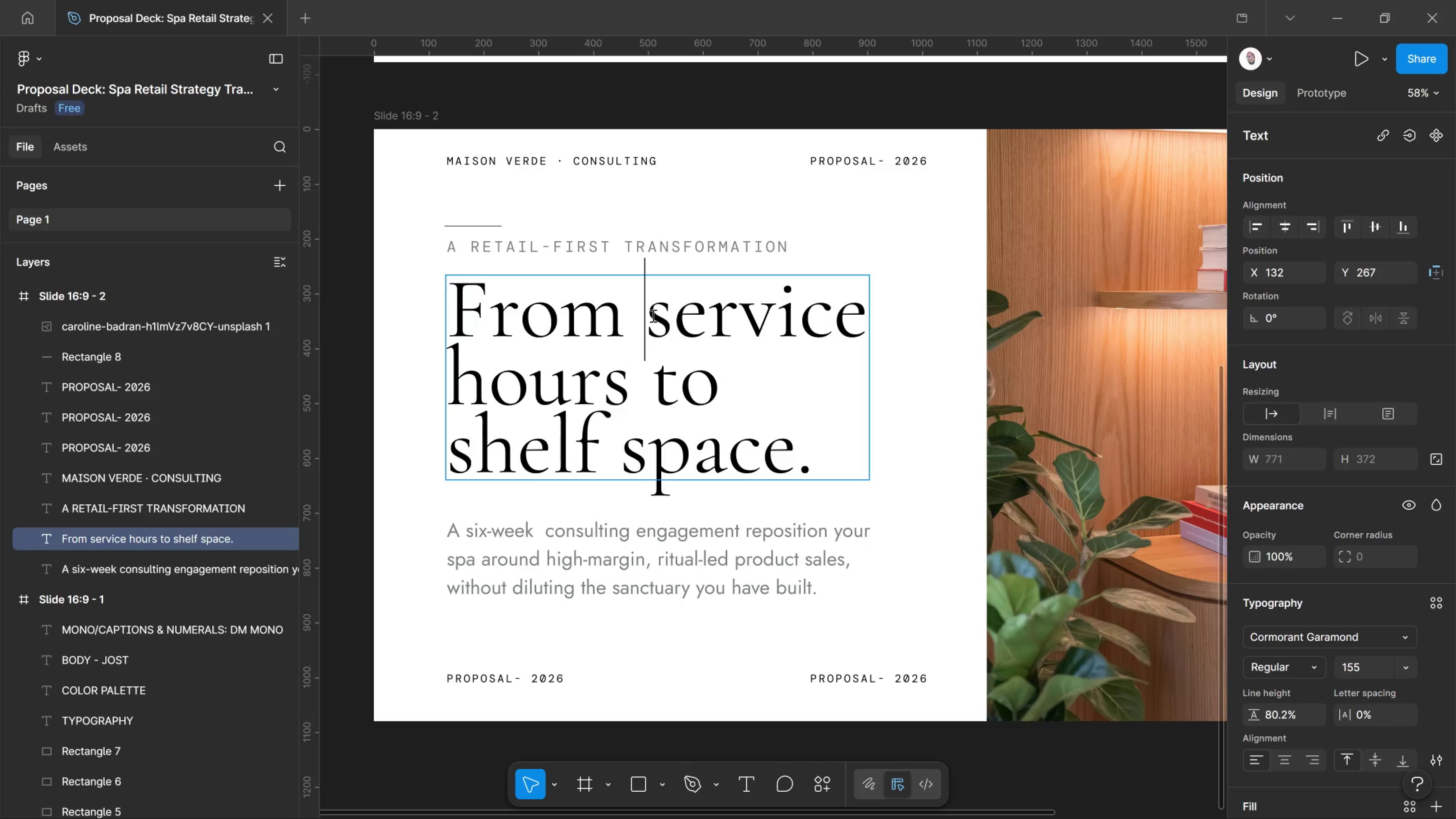 
left_click_drag(start_coordinate=[652, 315], to_coordinate=[624, 312])
 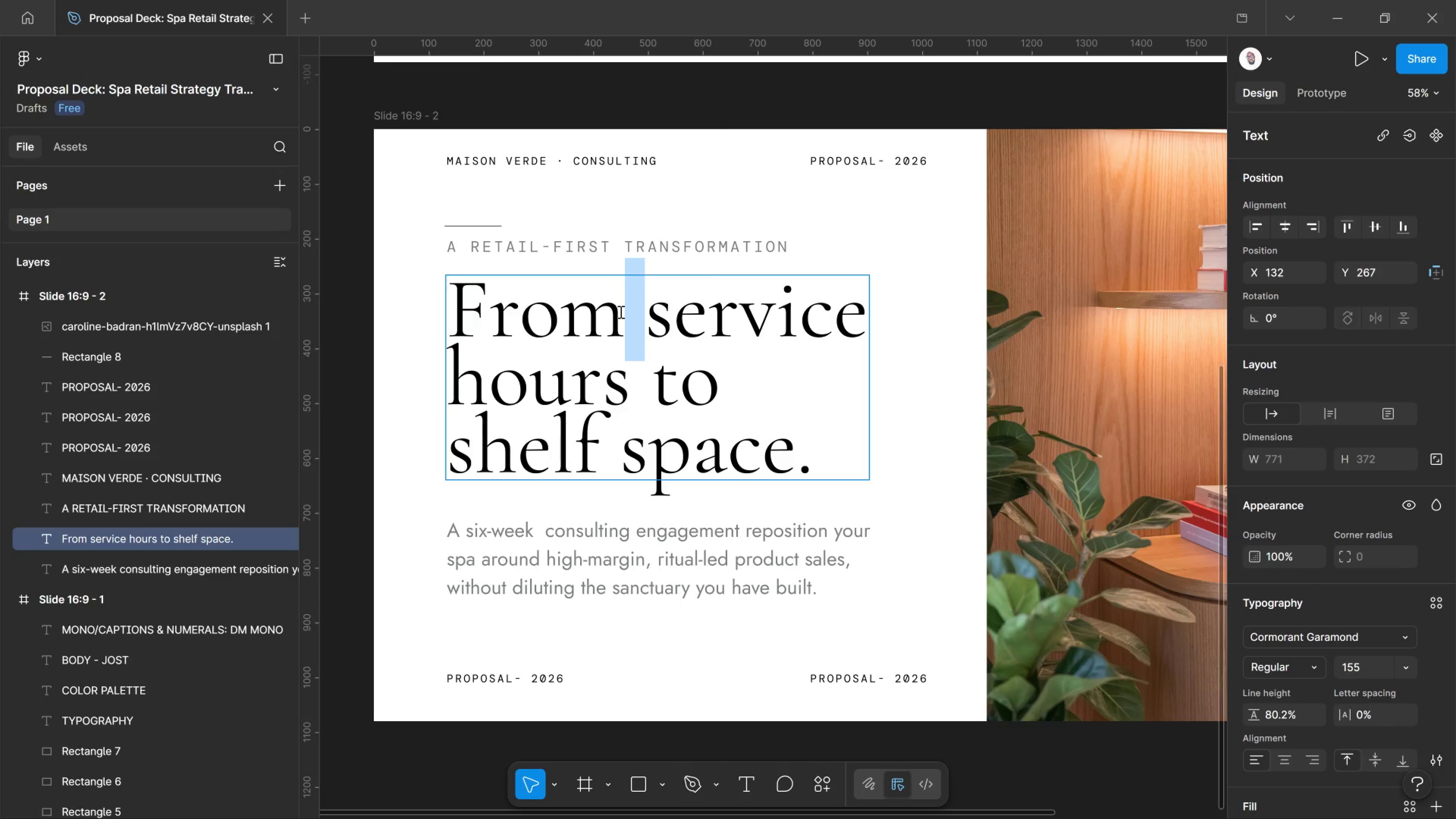 
left_click([620, 312])
 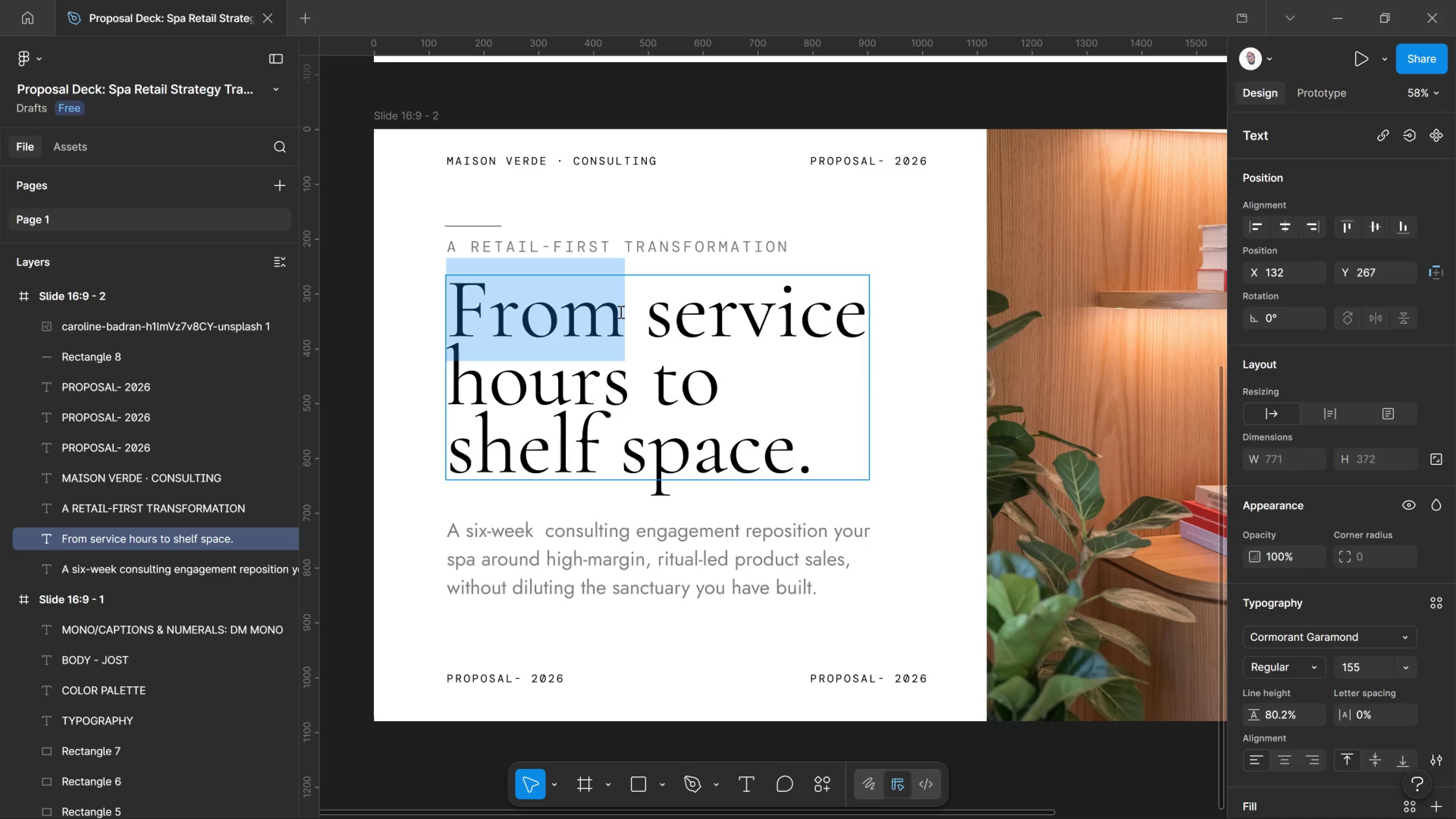 
left_click_drag(start_coordinate=[620, 312], to_coordinate=[631, 319])
 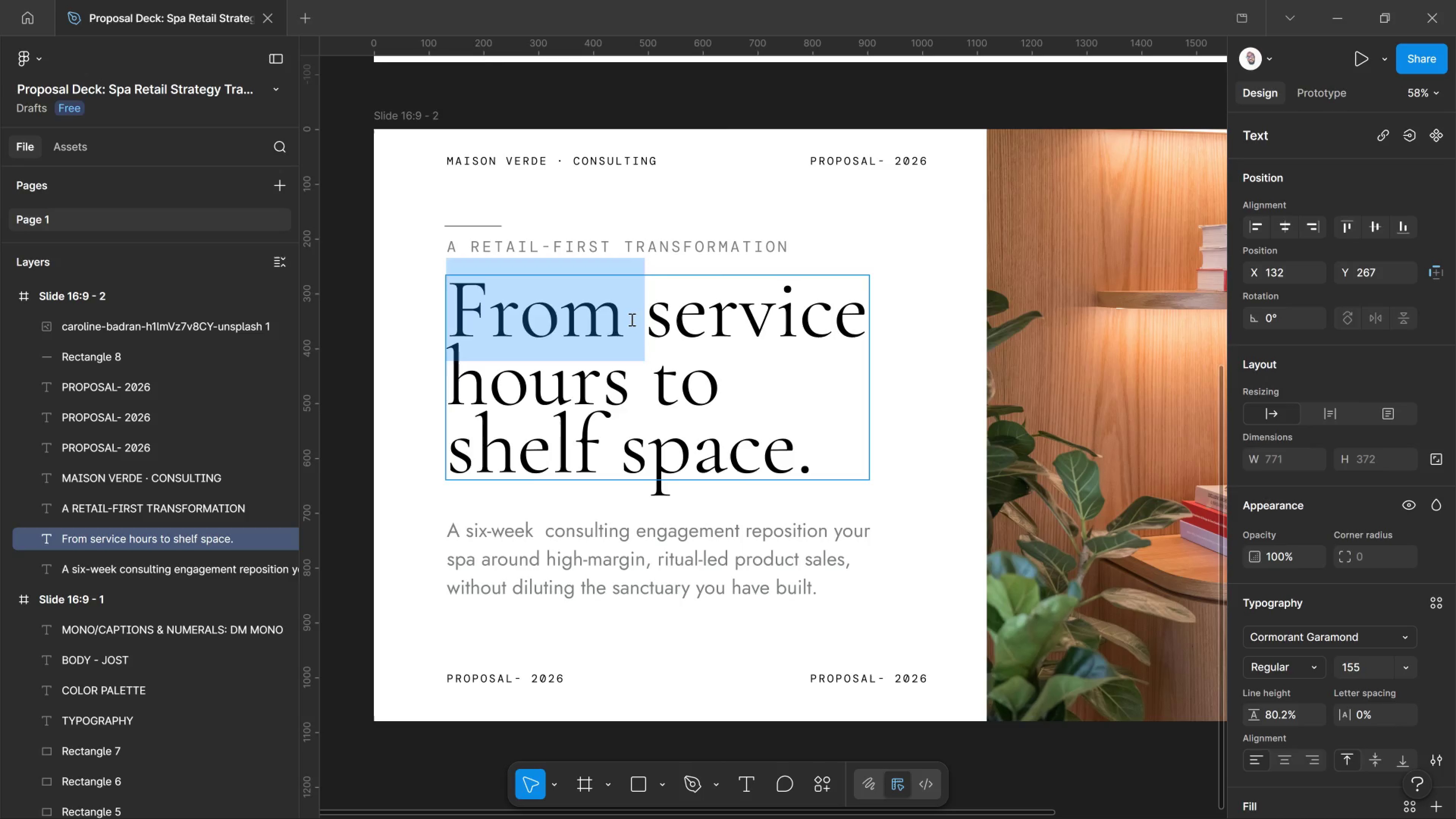 
left_click([631, 319])
 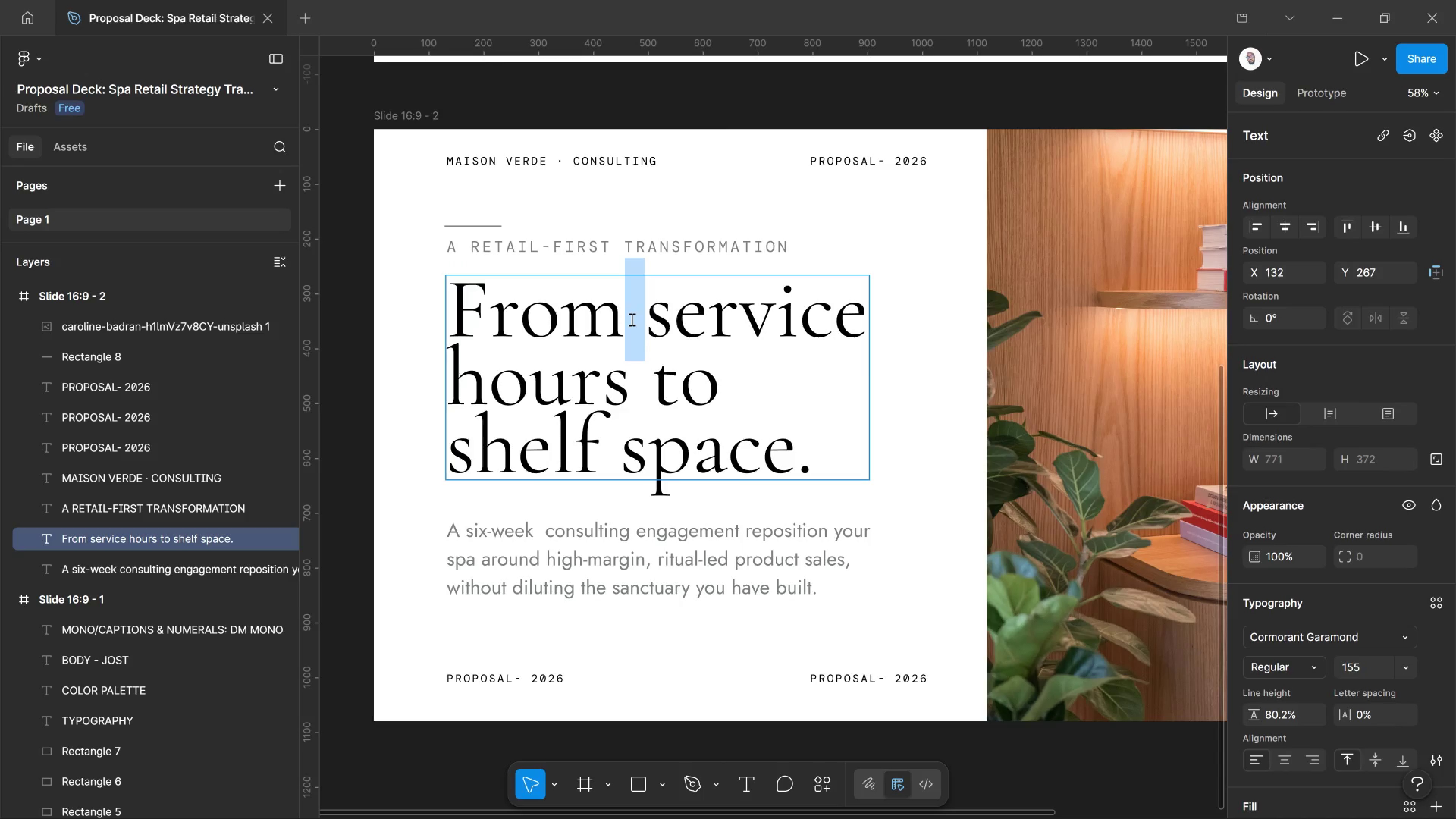 
left_click_drag(start_coordinate=[631, 319], to_coordinate=[639, 323])
 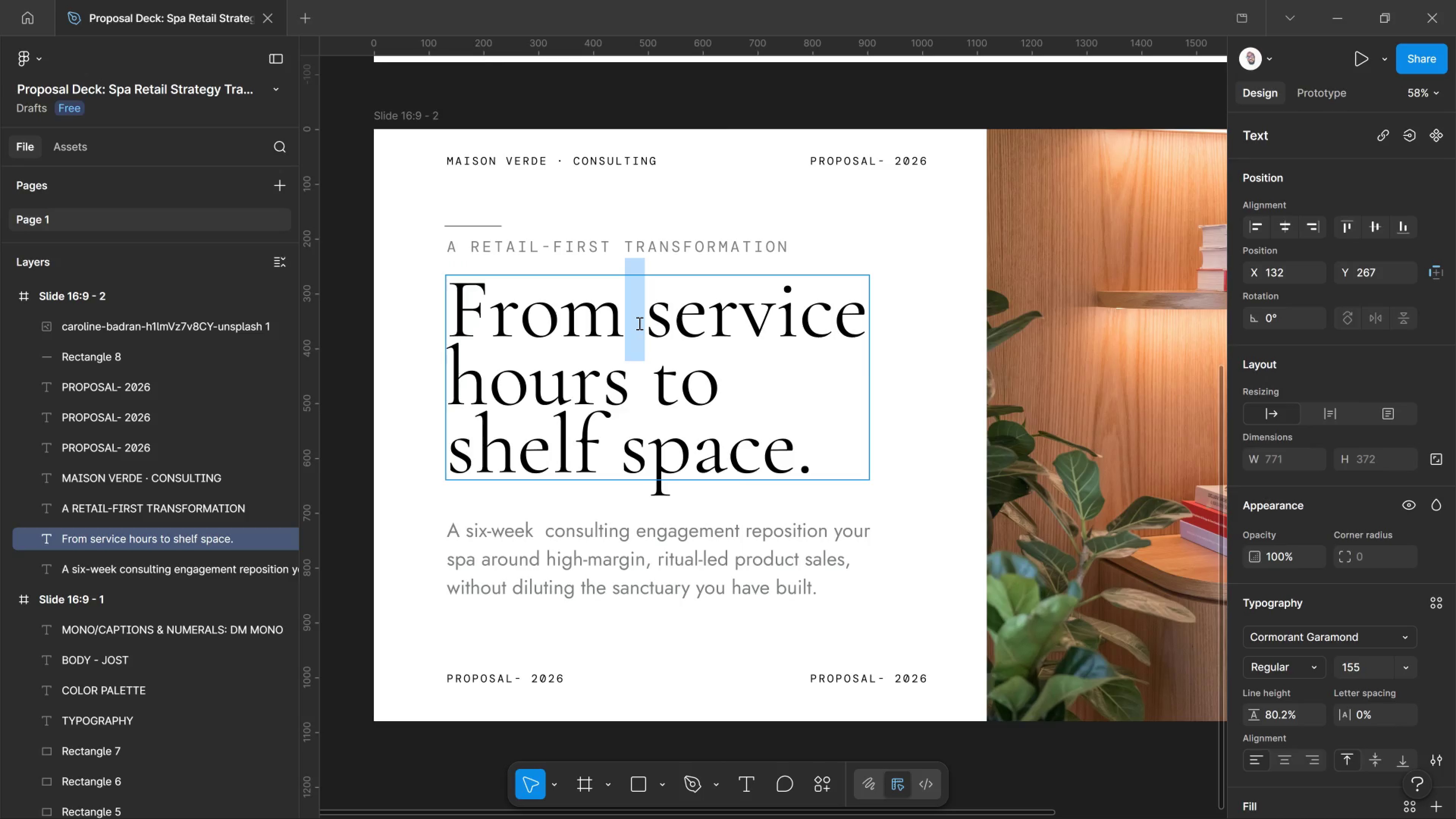 
left_click([639, 323])
 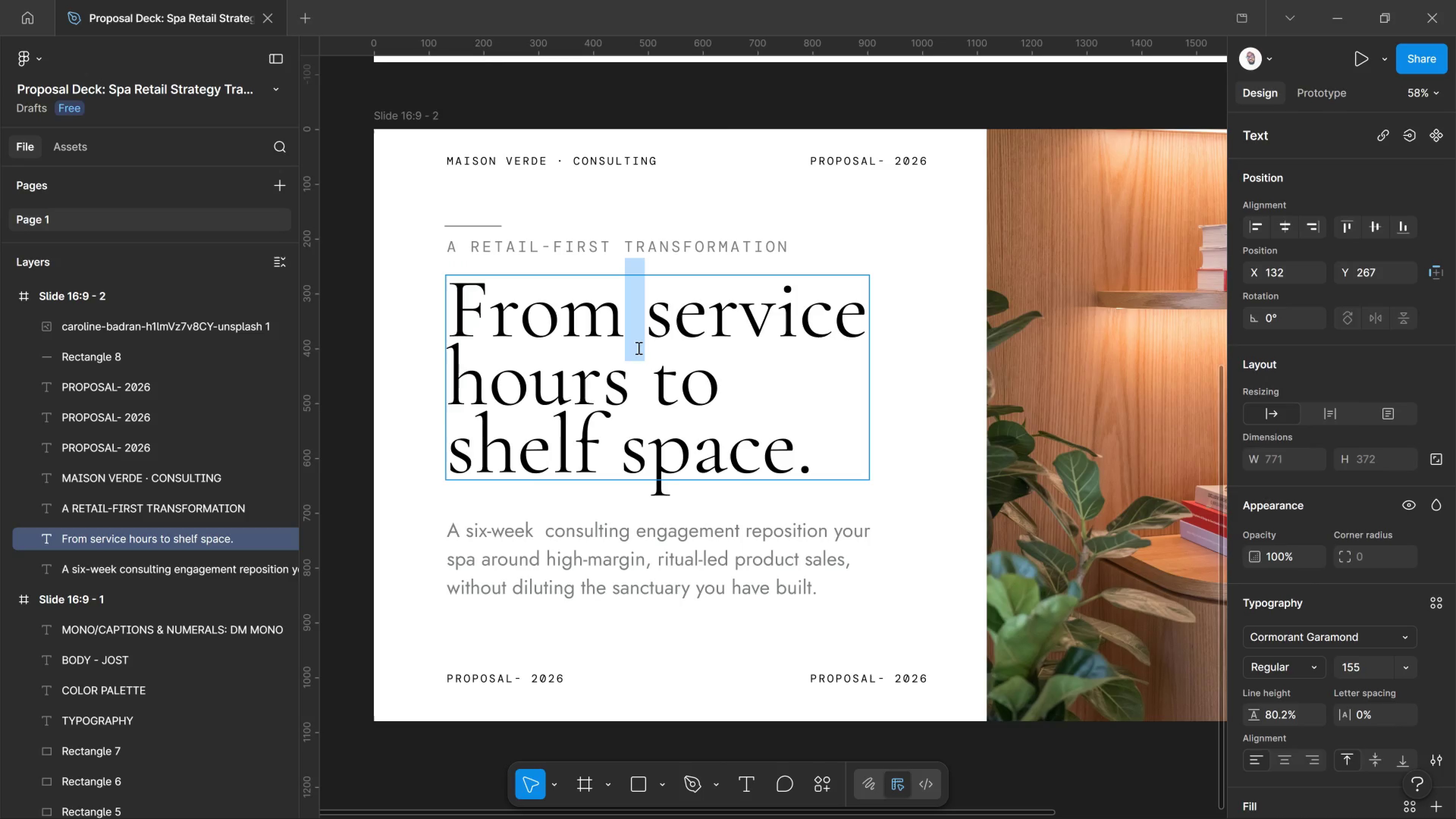 
left_click_drag(start_coordinate=[639, 323], to_coordinate=[632, 311])
 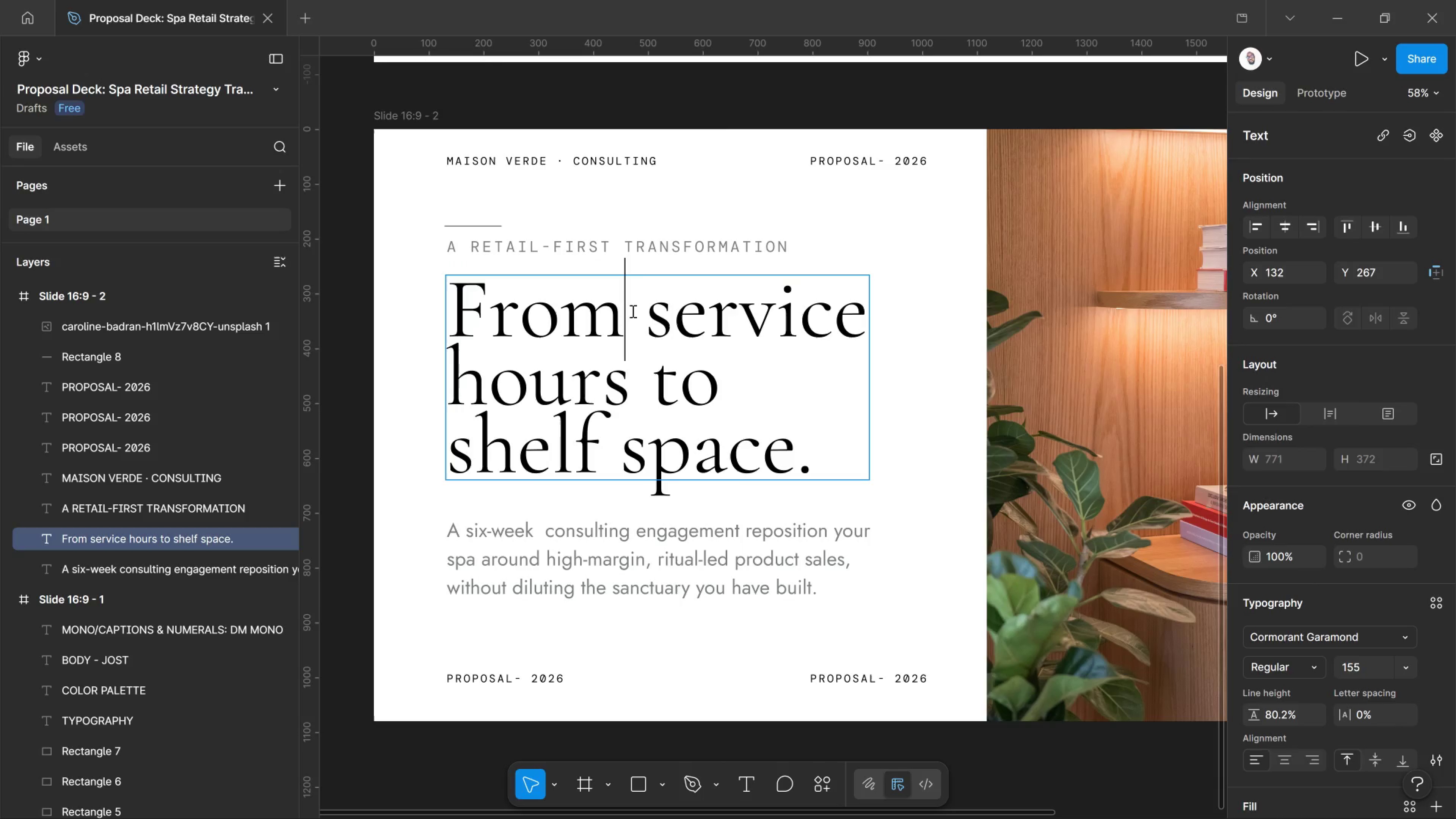 
left_click([632, 311])
 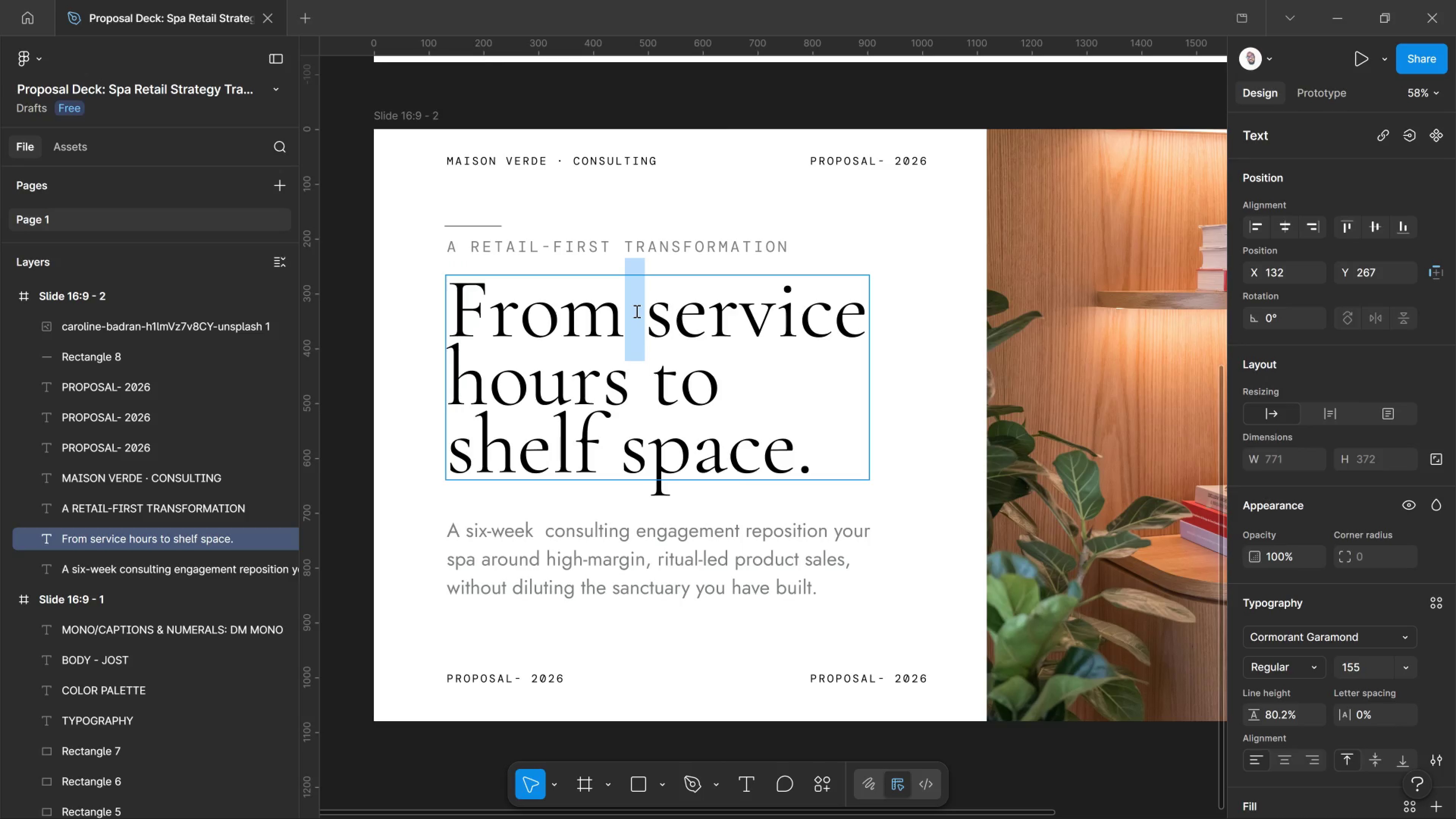 
left_click_drag(start_coordinate=[632, 311], to_coordinate=[636, 311])
 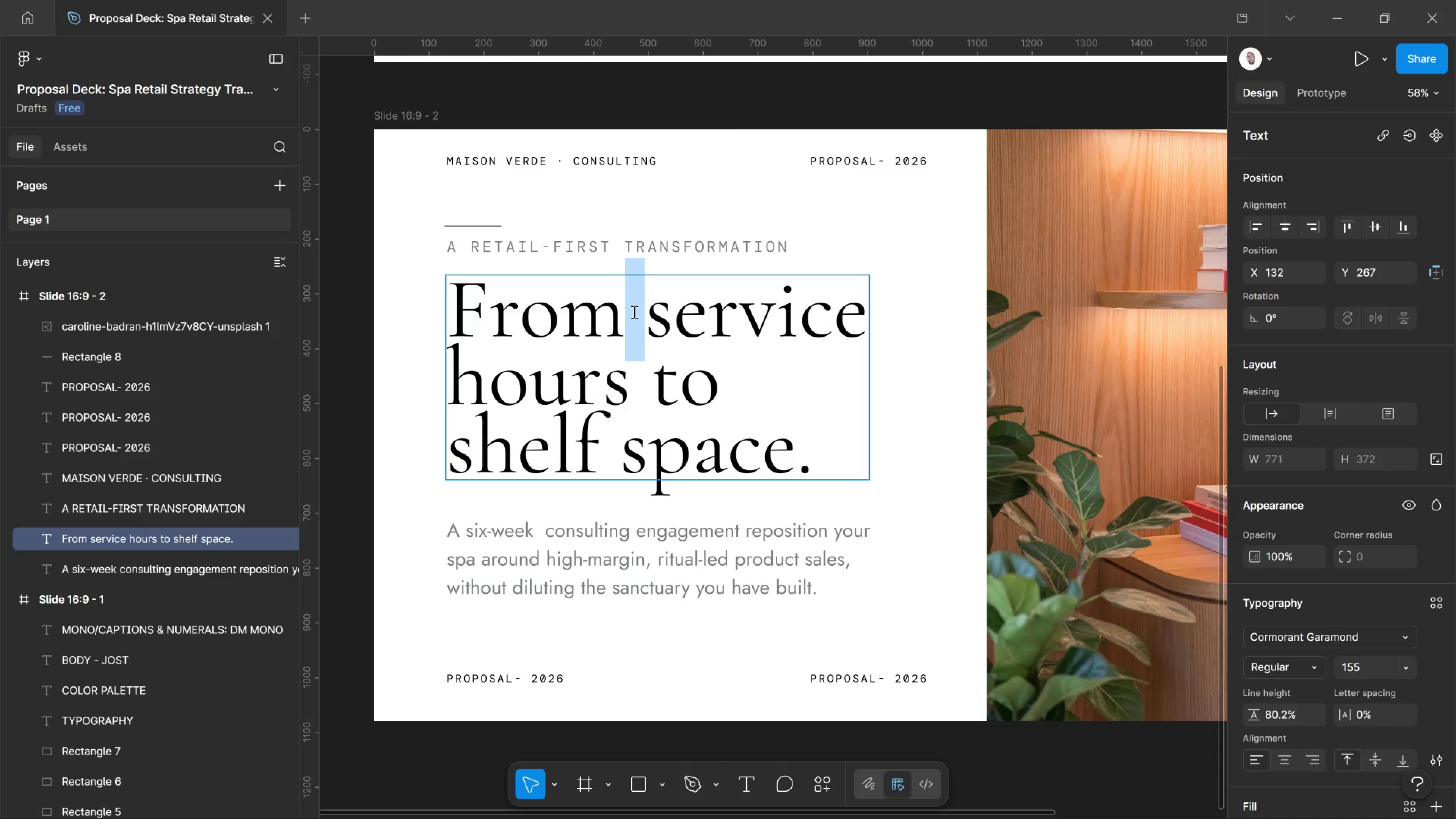 
wait(25.55)
 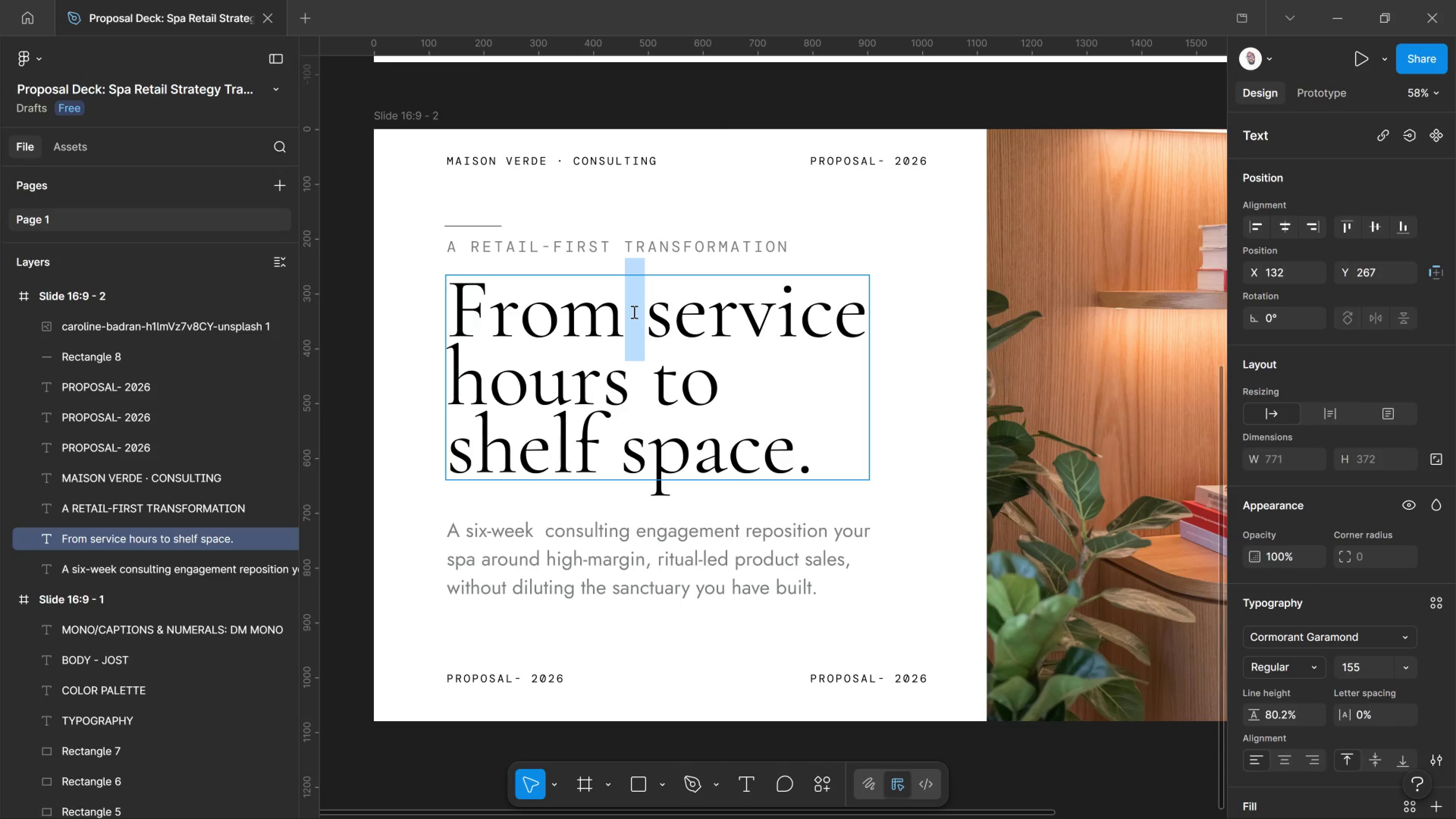 
left_click([633, 312])
 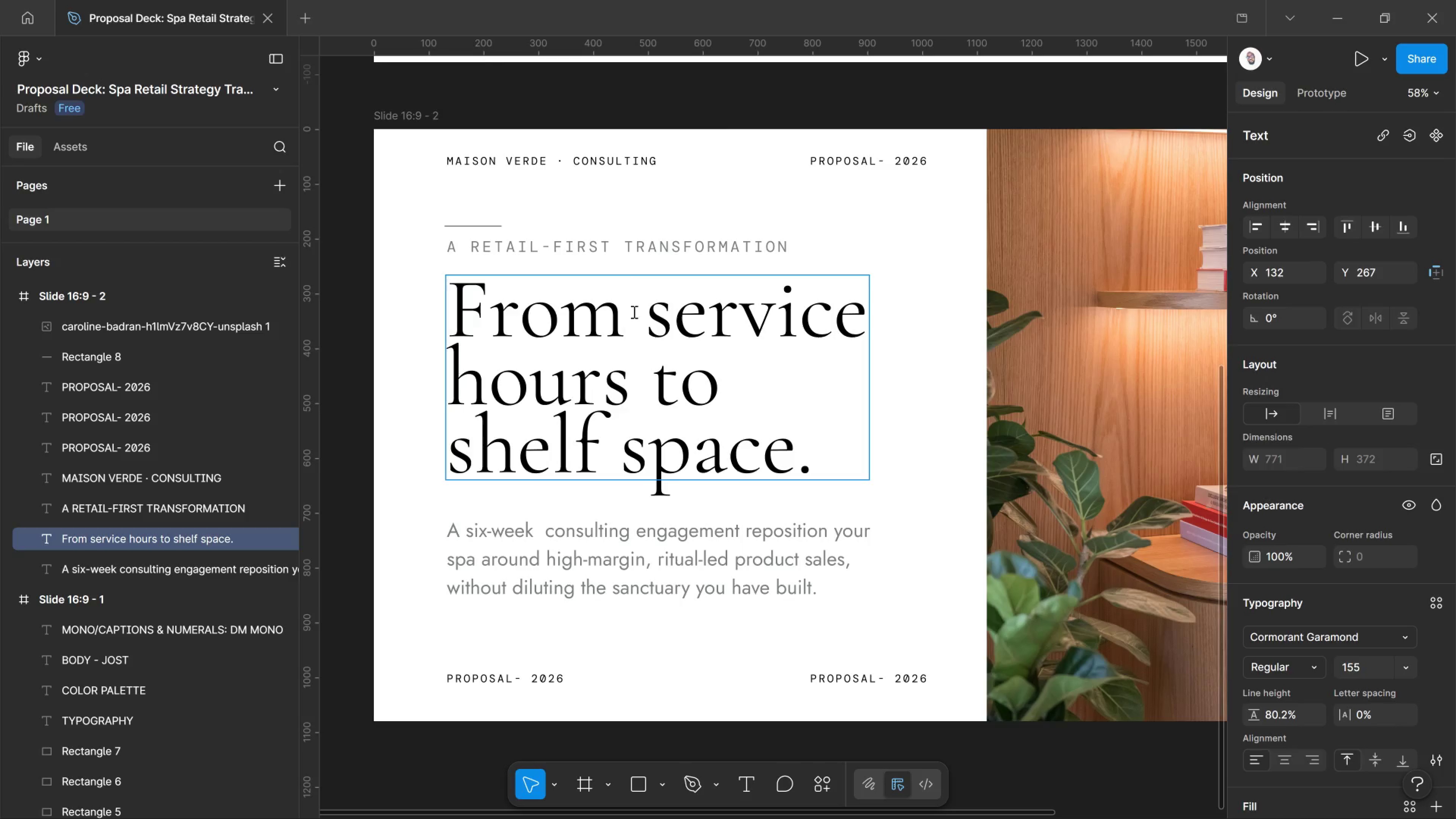 
left_click_drag(start_coordinate=[633, 312], to_coordinate=[640, 315])
 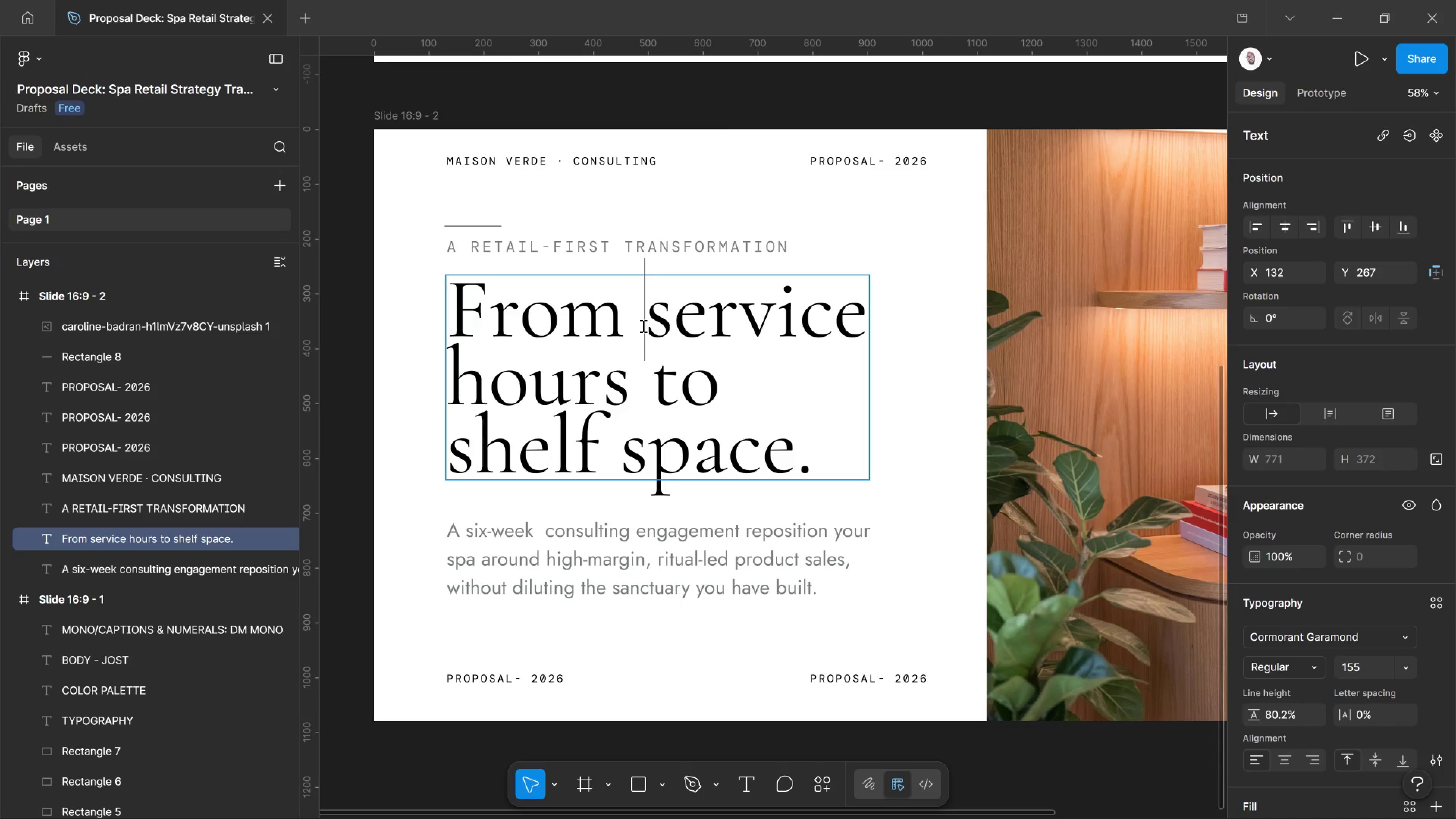 
left_click_drag(start_coordinate=[640, 315], to_coordinate=[642, 326])
 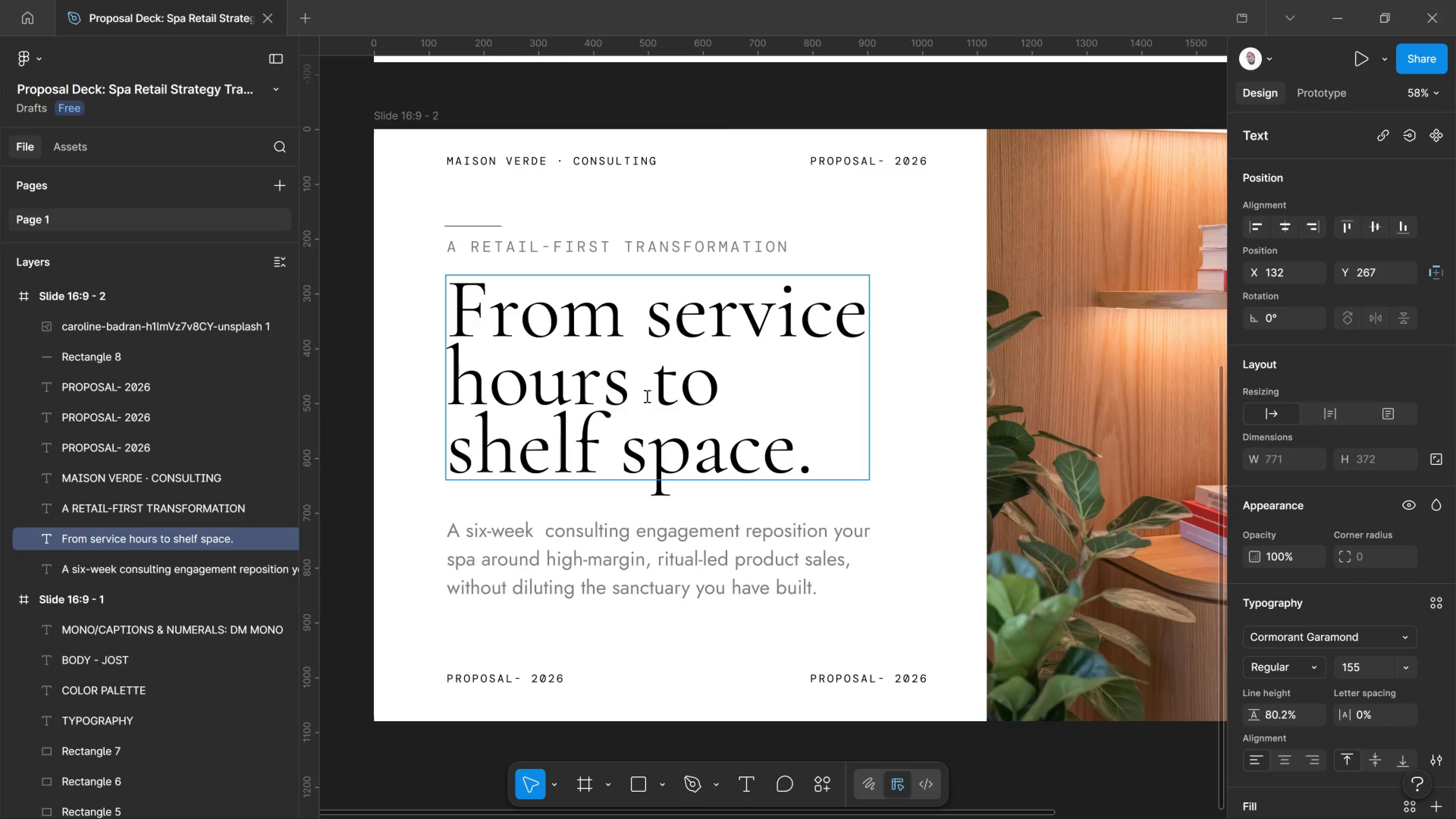 
left_click([648, 396])
 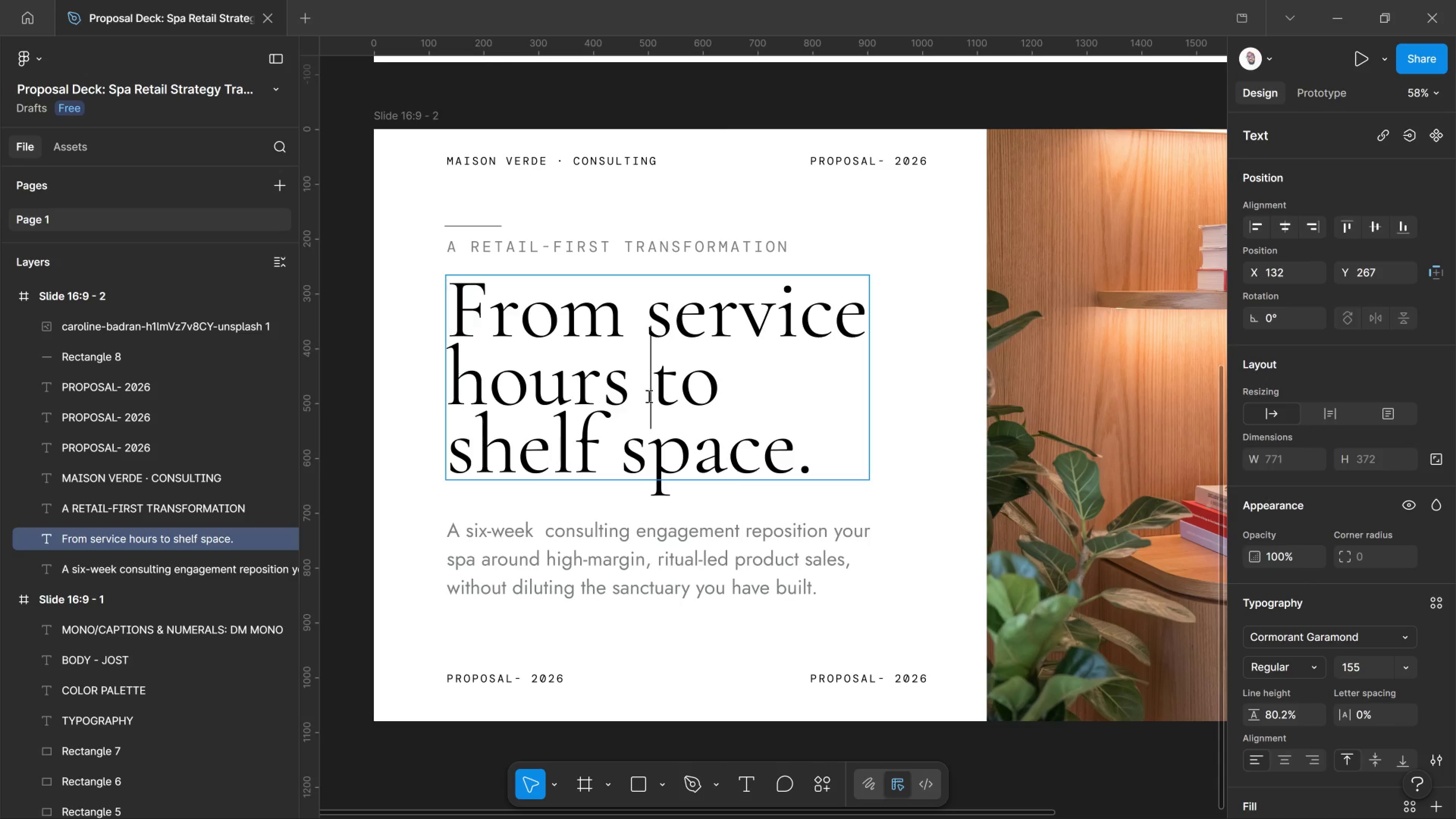 
left_click_drag(start_coordinate=[646, 396], to_coordinate=[633, 392])
 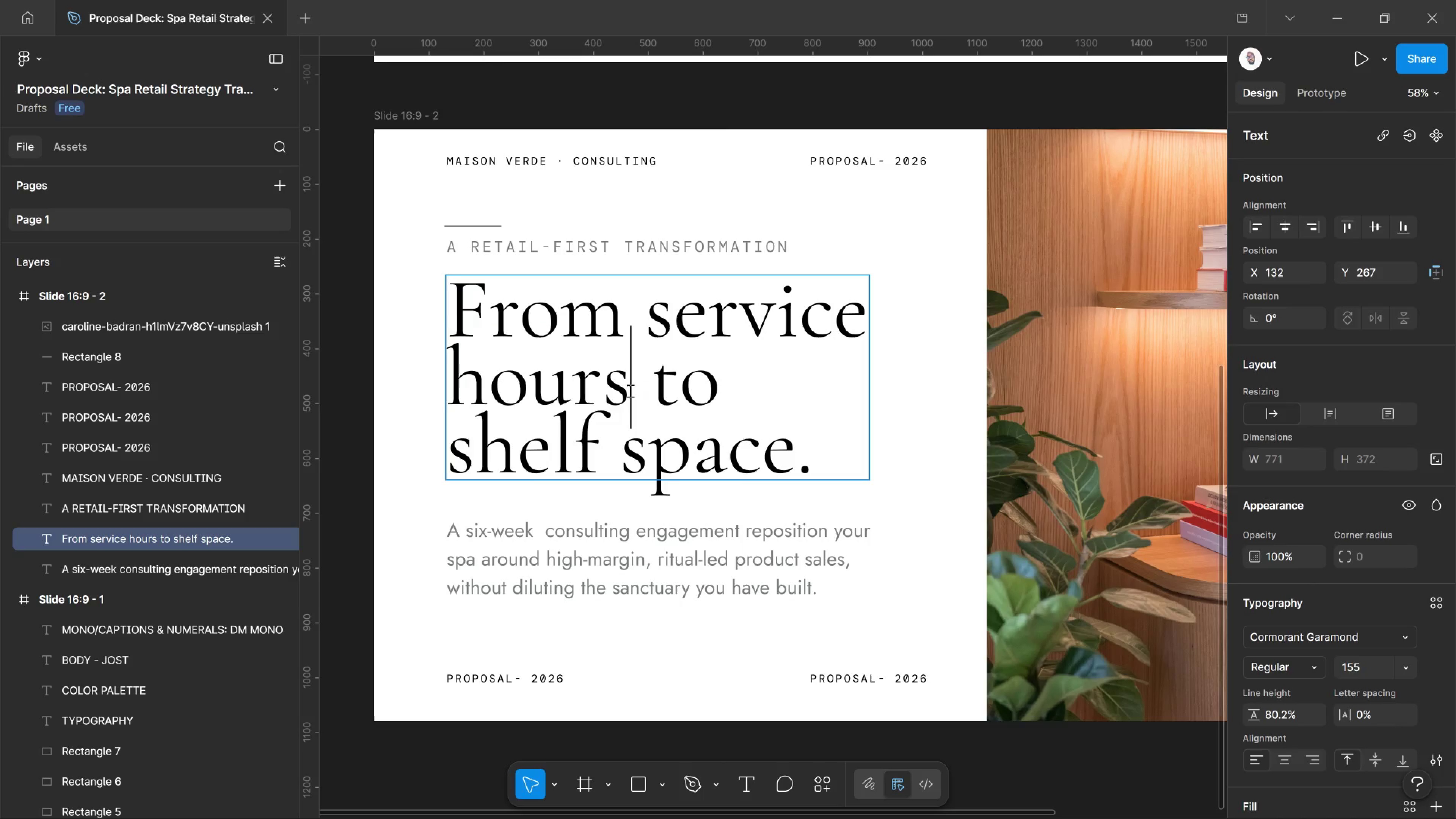 
left_click([629, 391])
 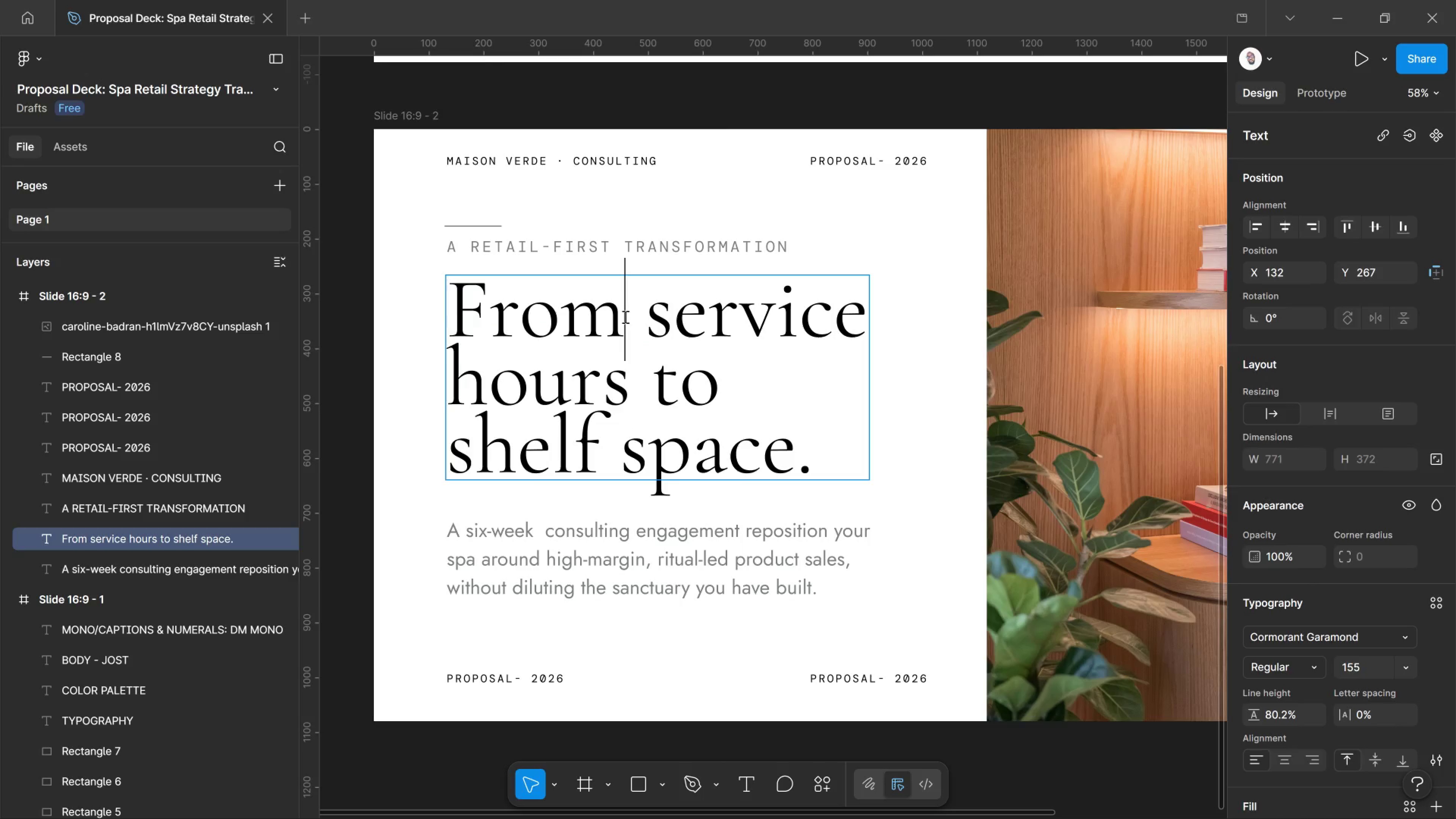 
left_click_drag(start_coordinate=[624, 318], to_coordinate=[624, 317])
 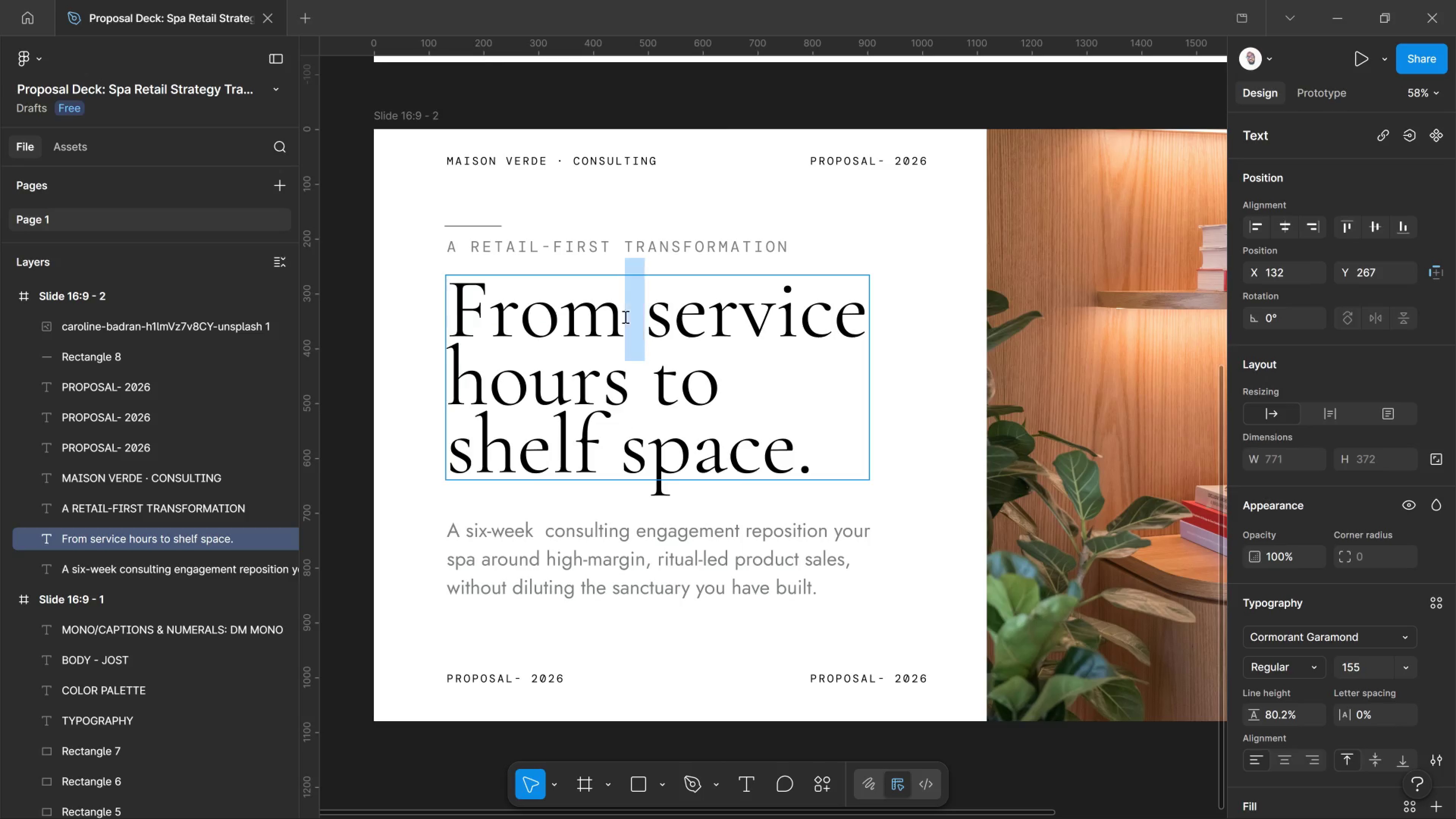 
left_click_drag(start_coordinate=[624, 317], to_coordinate=[630, 320])
 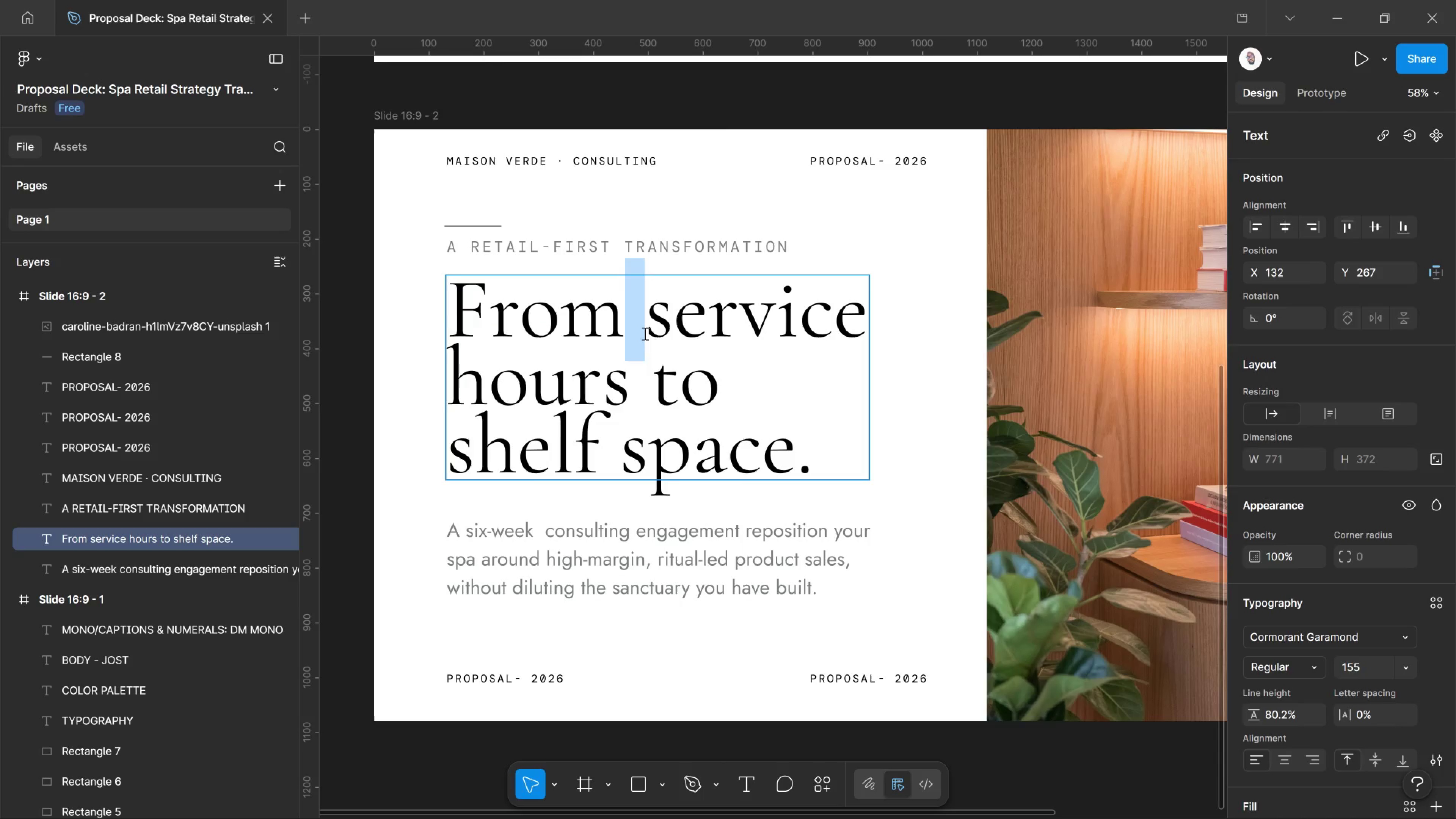 
left_click([644, 333])
 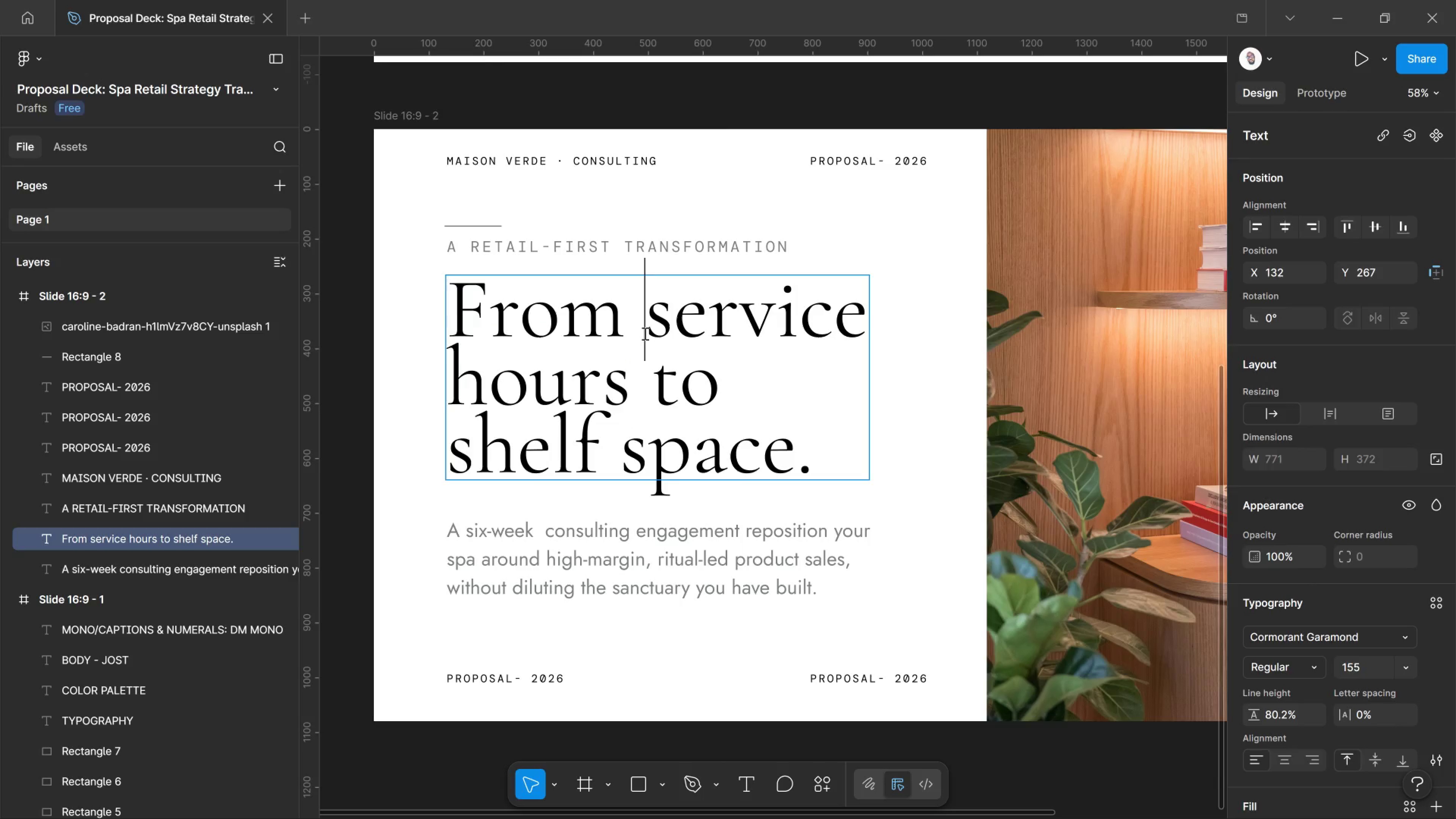 
left_click([644, 333])
 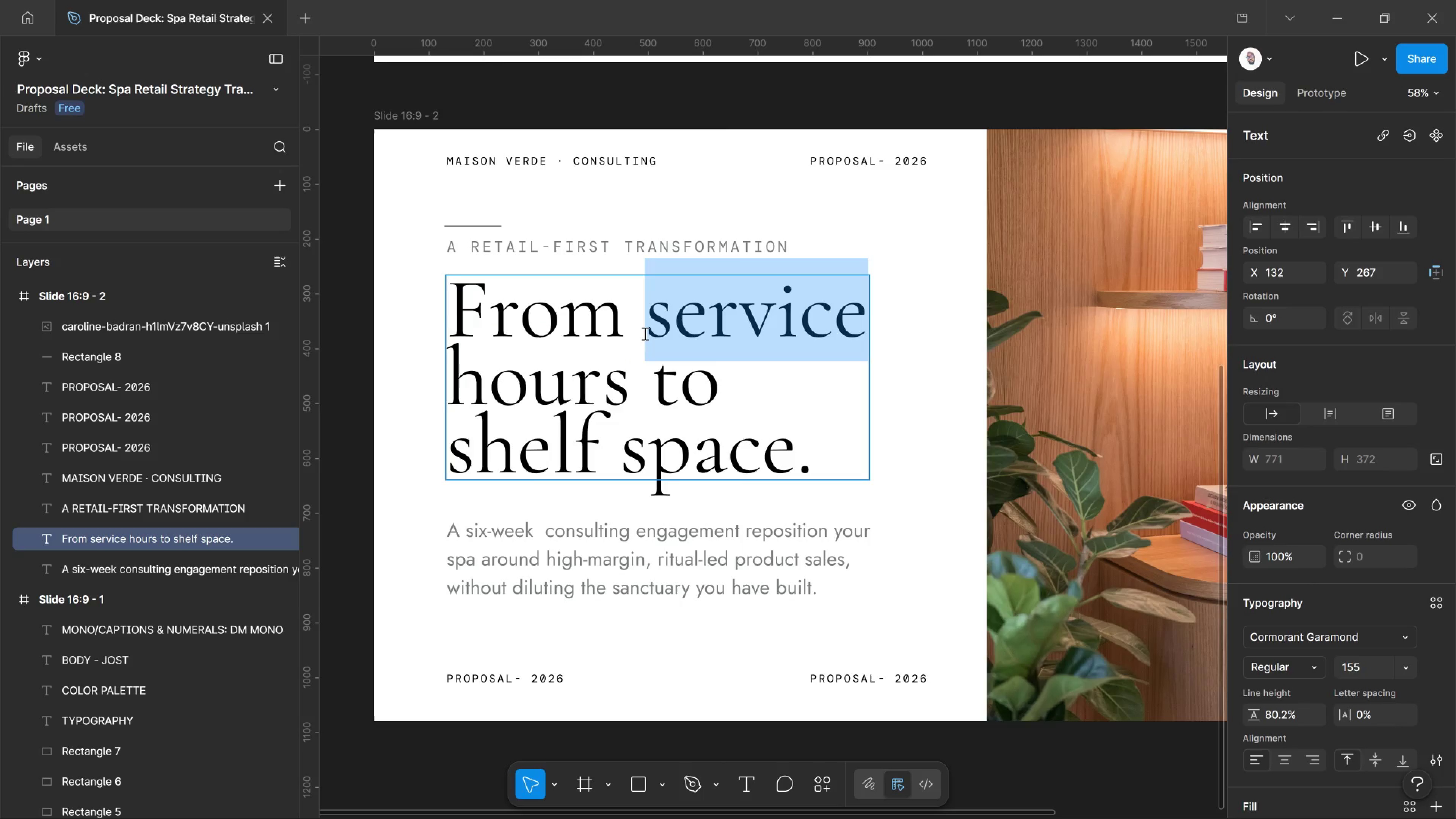 
left_click([644, 333])
 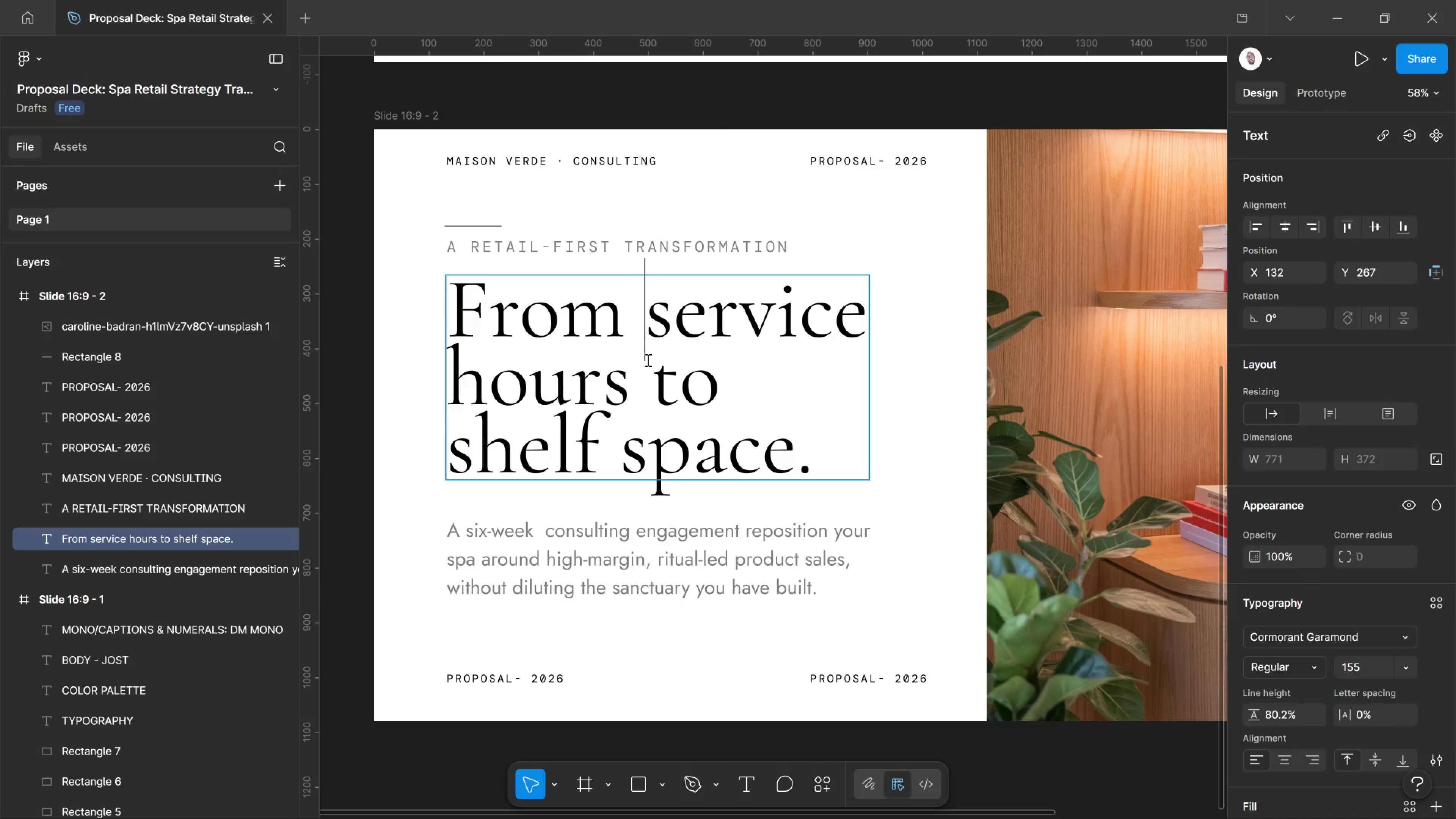 
left_click_drag(start_coordinate=[644, 333], to_coordinate=[649, 405])
 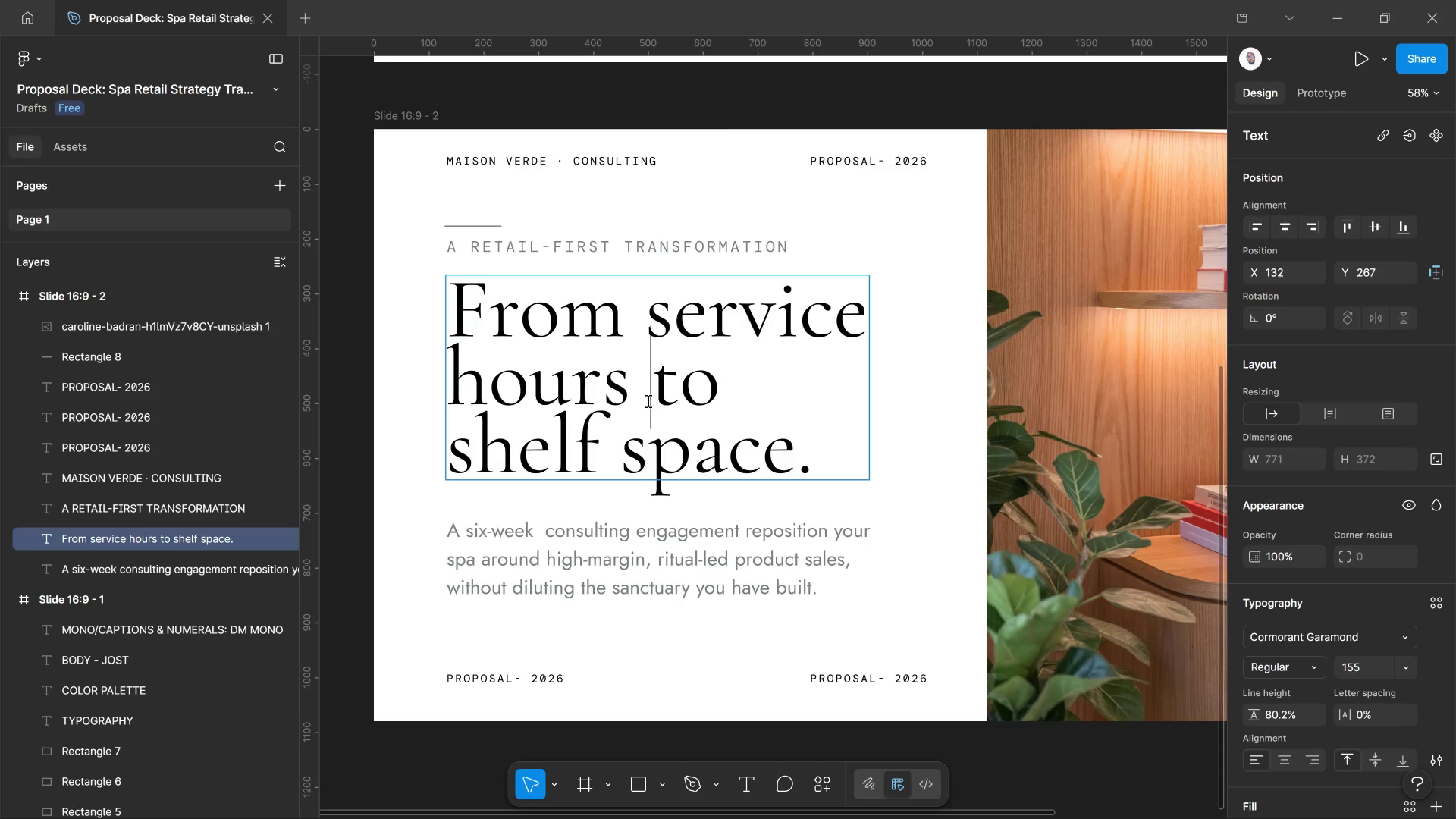 
left_click_drag(start_coordinate=[645, 401], to_coordinate=[649, 401])
 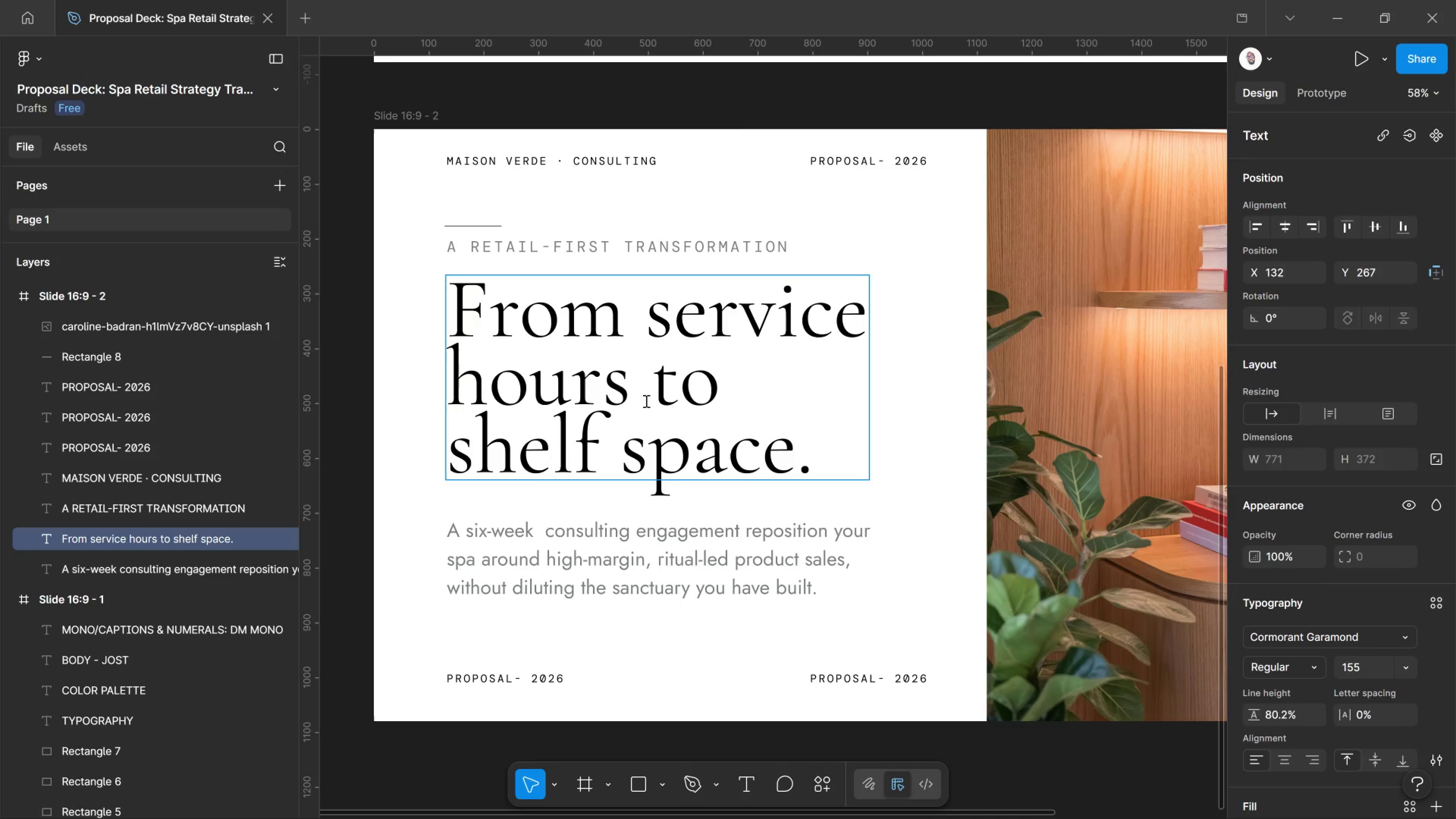 
left_click_drag(start_coordinate=[645, 401], to_coordinate=[630, 397])
 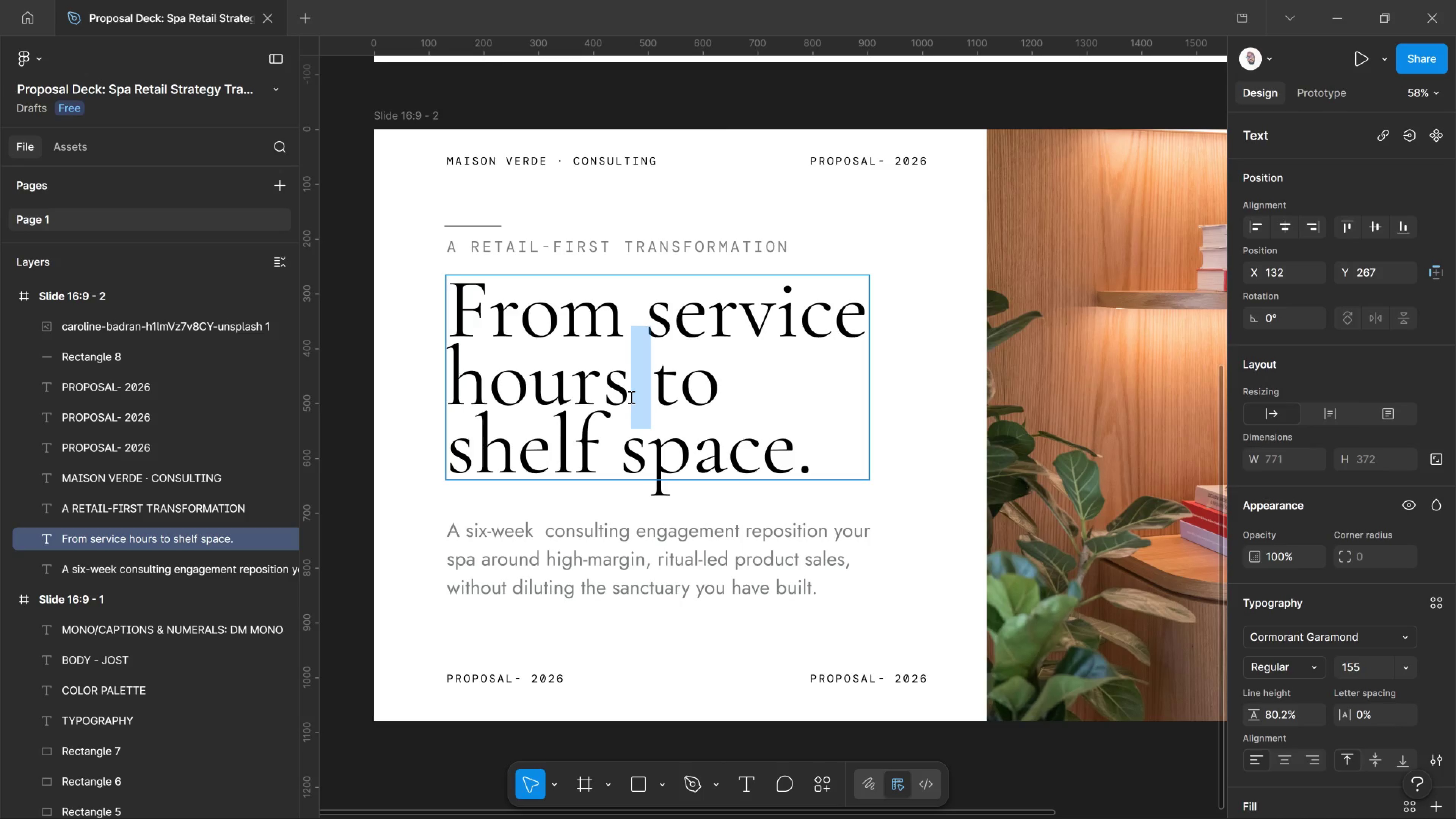 
left_click([630, 397])
 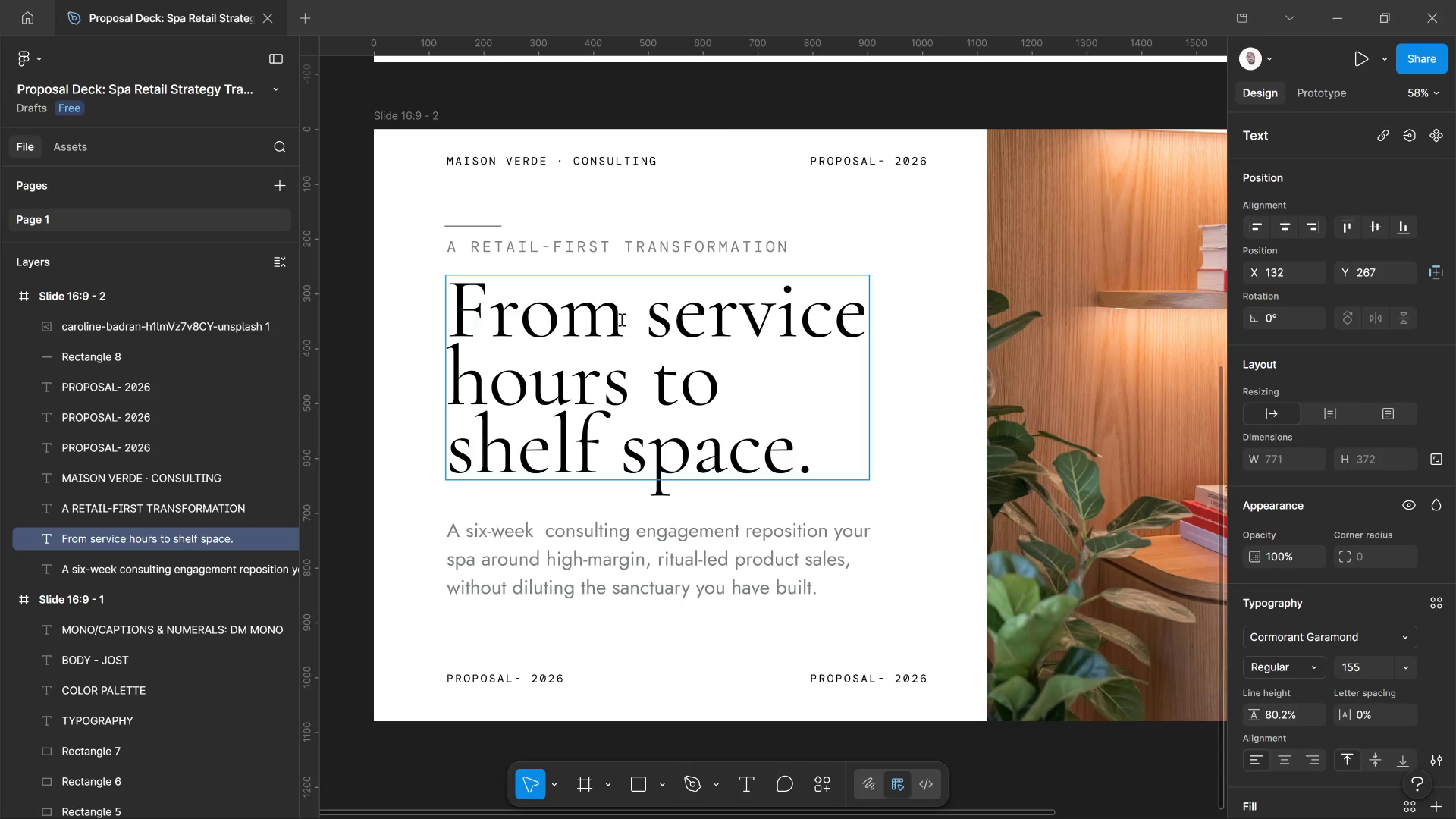 
left_click([621, 317])
 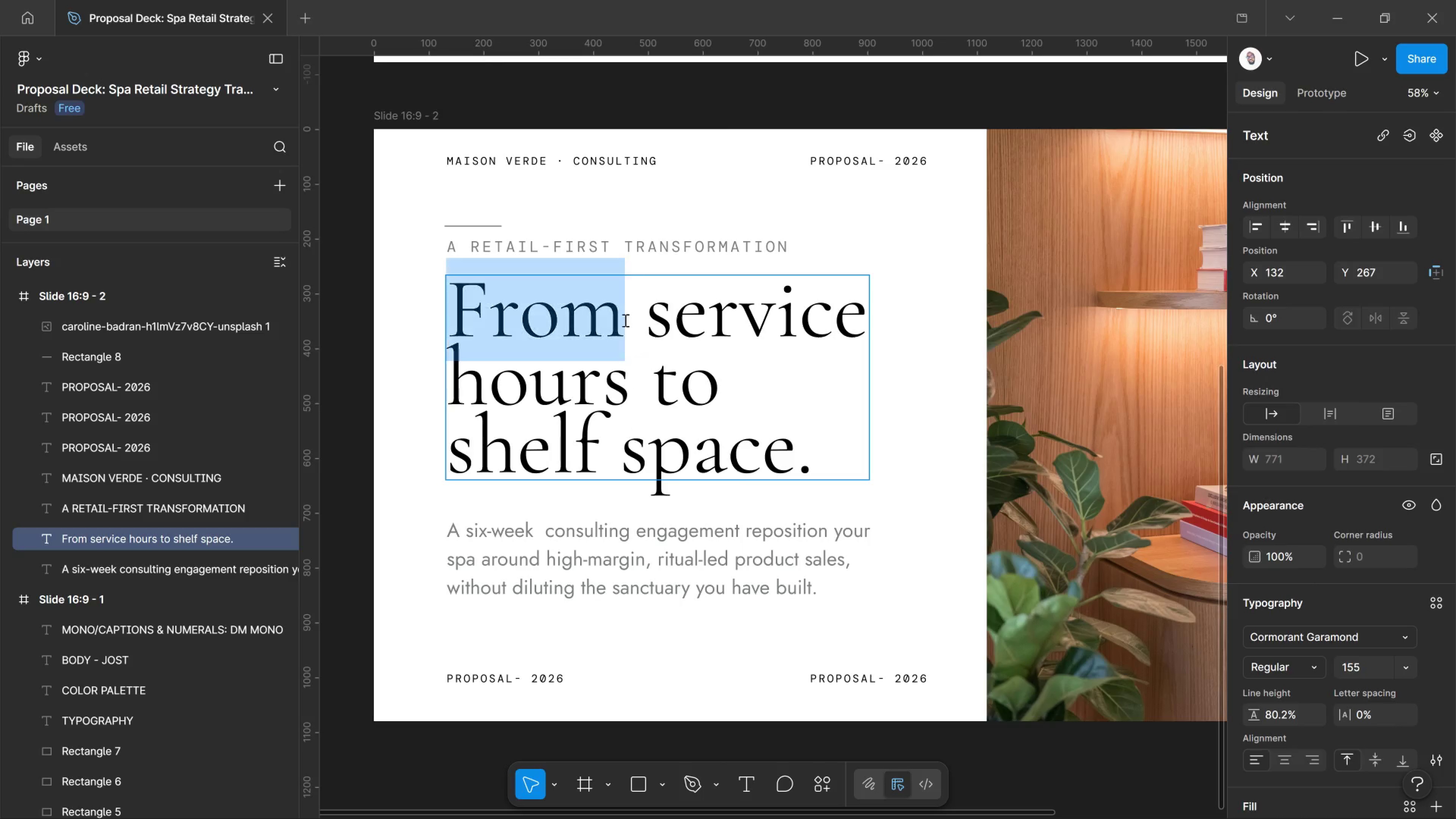 
left_click_drag(start_coordinate=[621, 317], to_coordinate=[632, 324])
 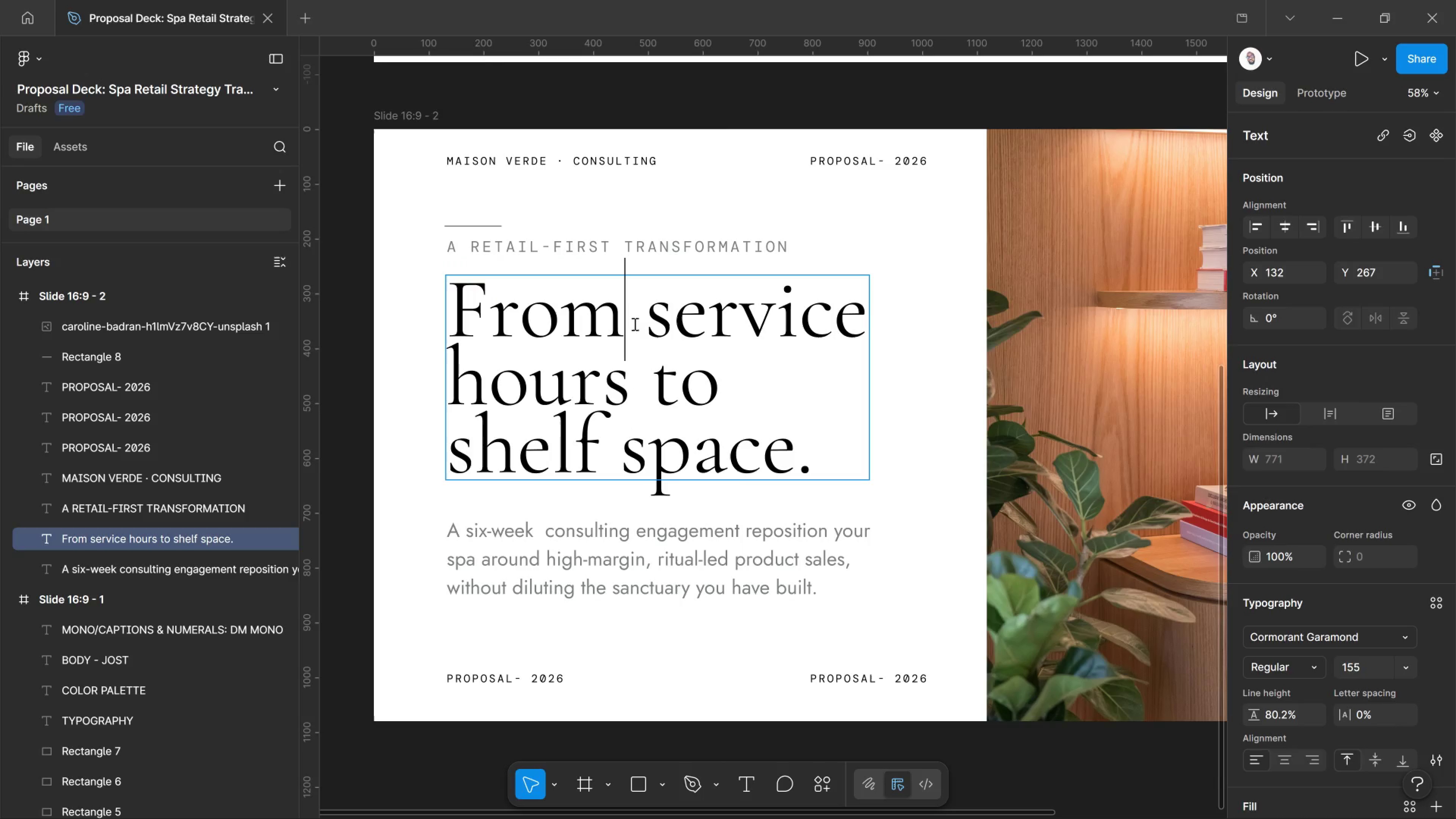 
left_click_drag(start_coordinate=[632, 324], to_coordinate=[634, 324])
 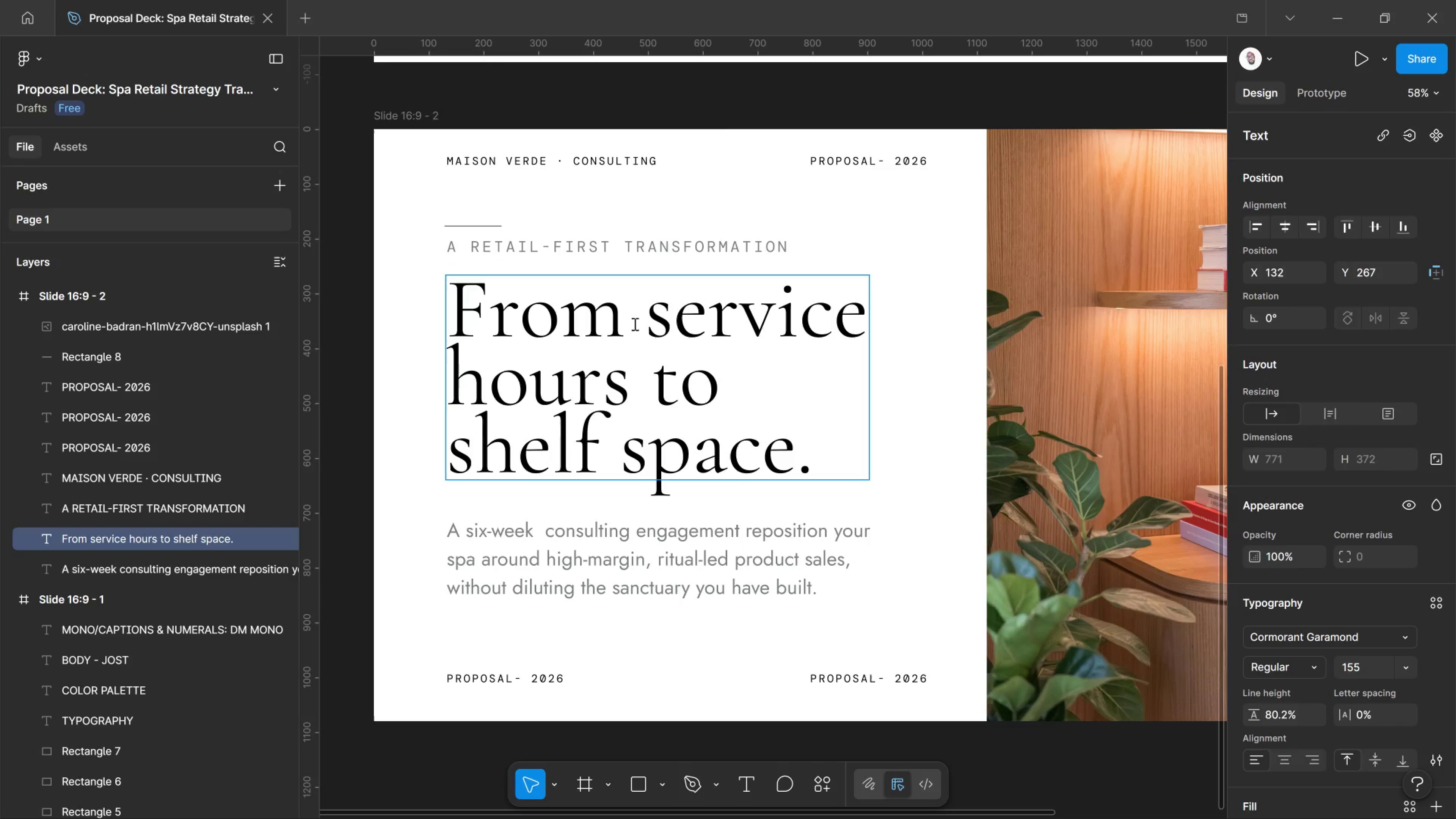 
left_click_drag(start_coordinate=[634, 324], to_coordinate=[647, 334])
 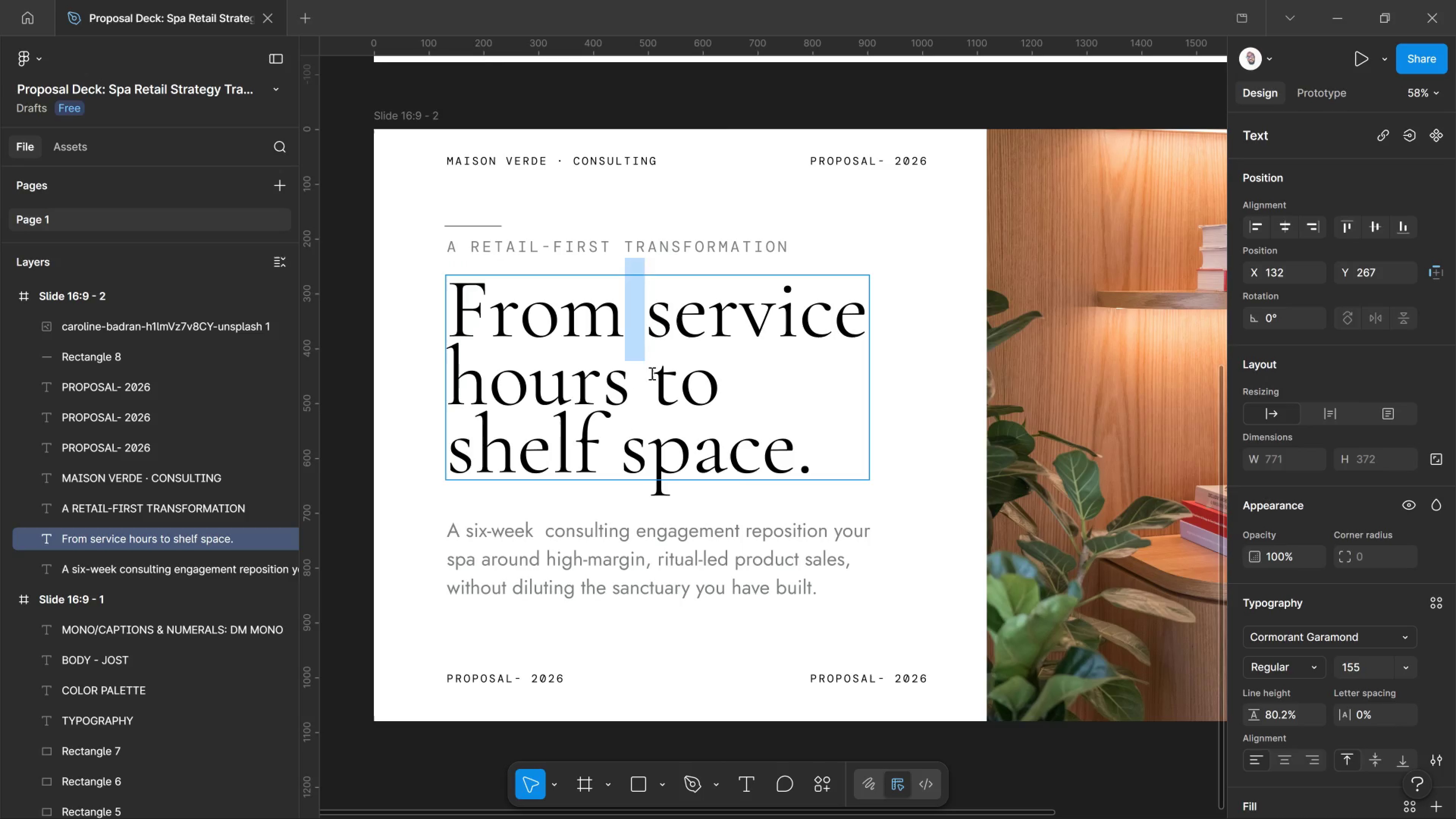 
left_click_drag(start_coordinate=[651, 373], to_coordinate=[634, 370])
 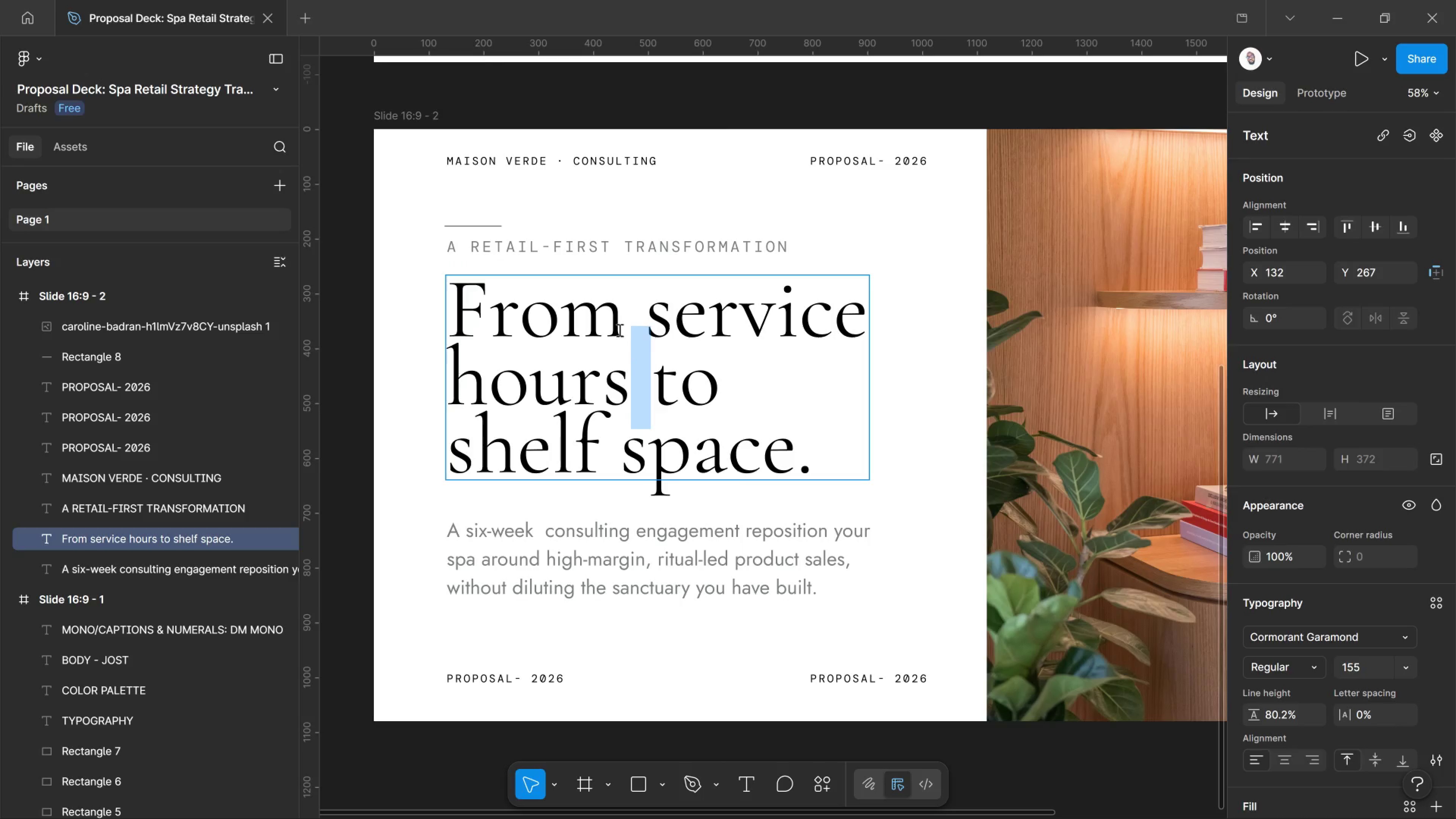 
left_click([619, 324])
 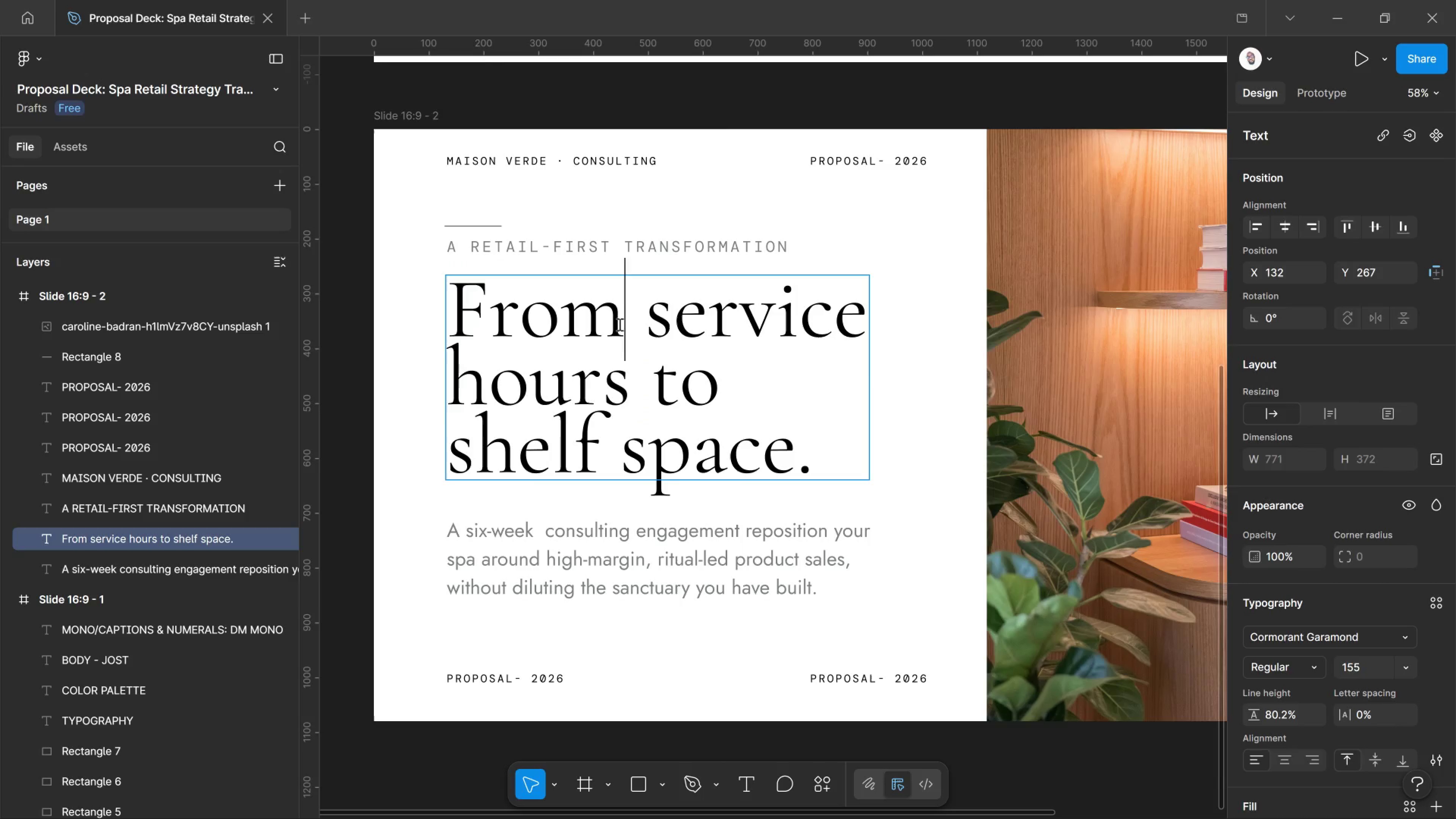 
left_click_drag(start_coordinate=[619, 324], to_coordinate=[642, 325])
 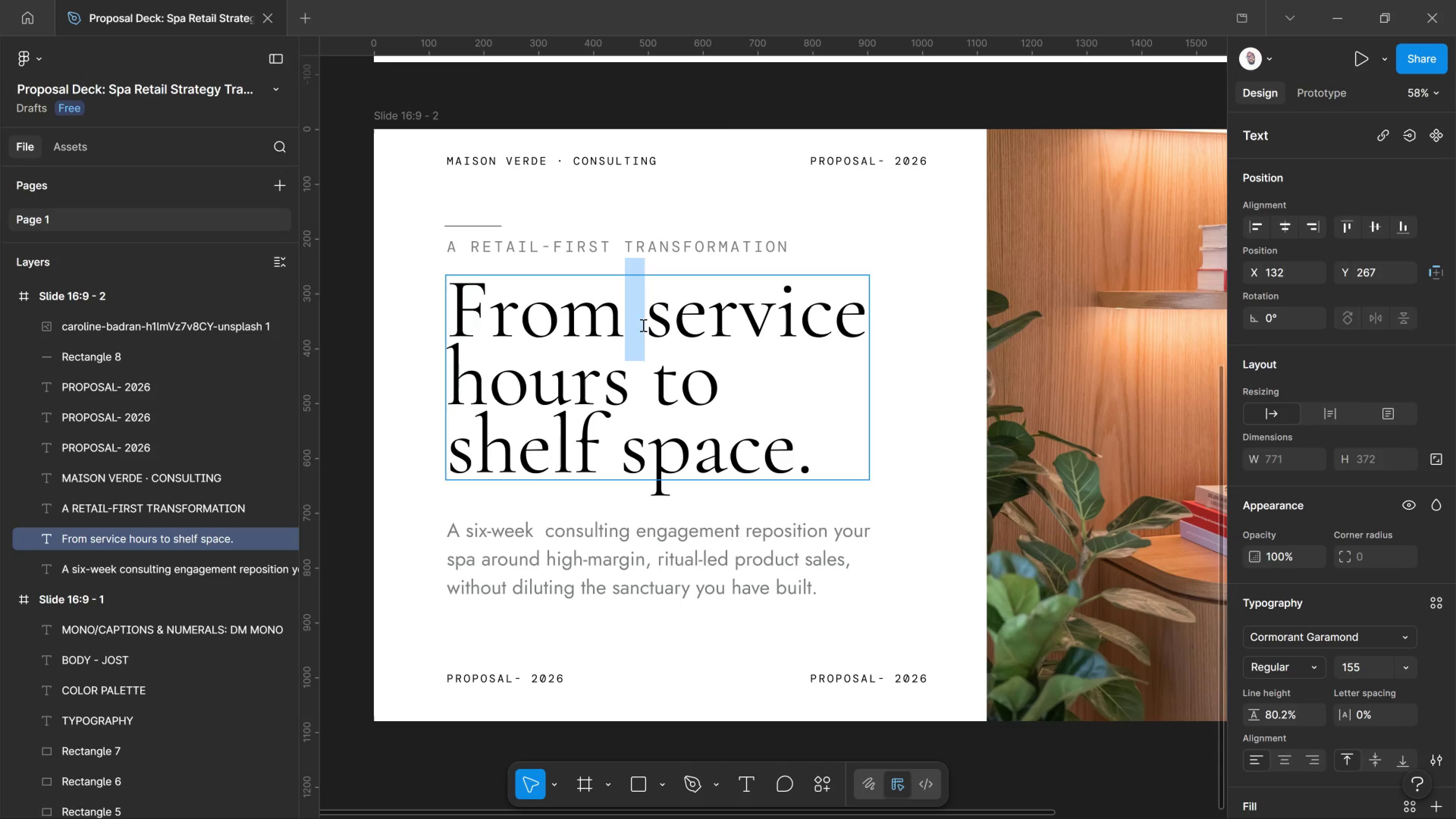 
left_click([642, 325])
 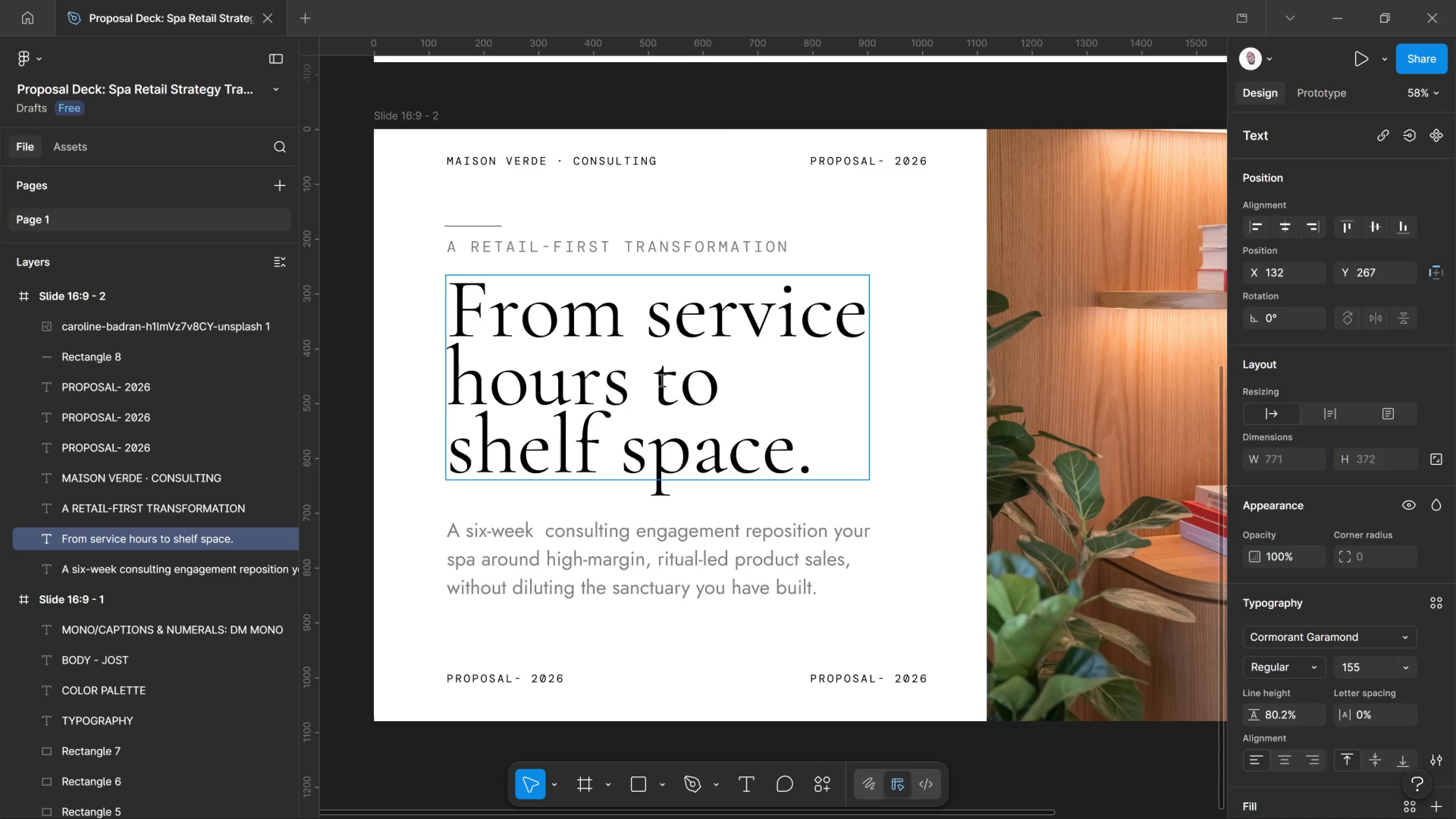 
left_click_drag(start_coordinate=[654, 378], to_coordinate=[622, 370])
 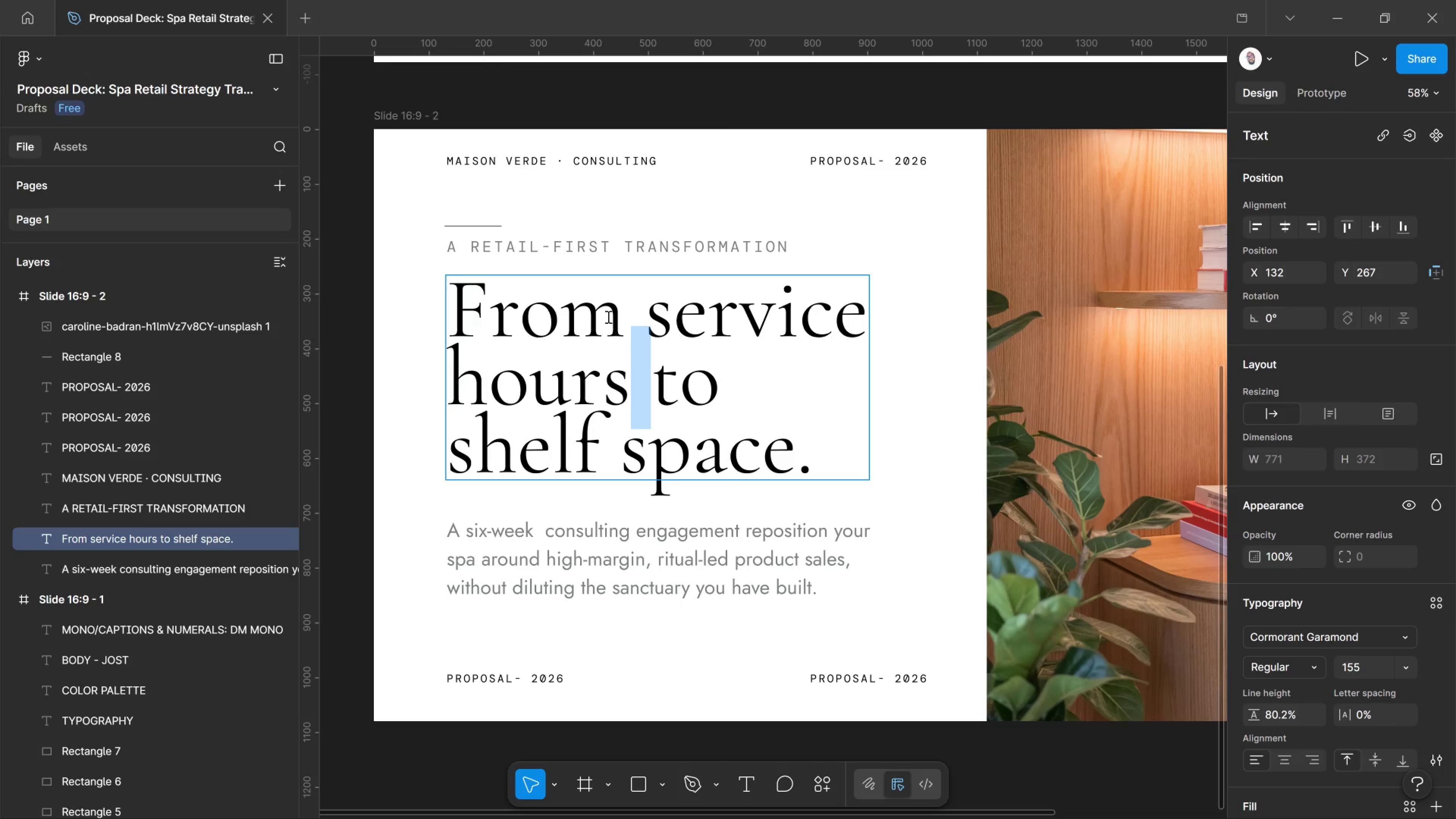 
left_click([607, 317])
 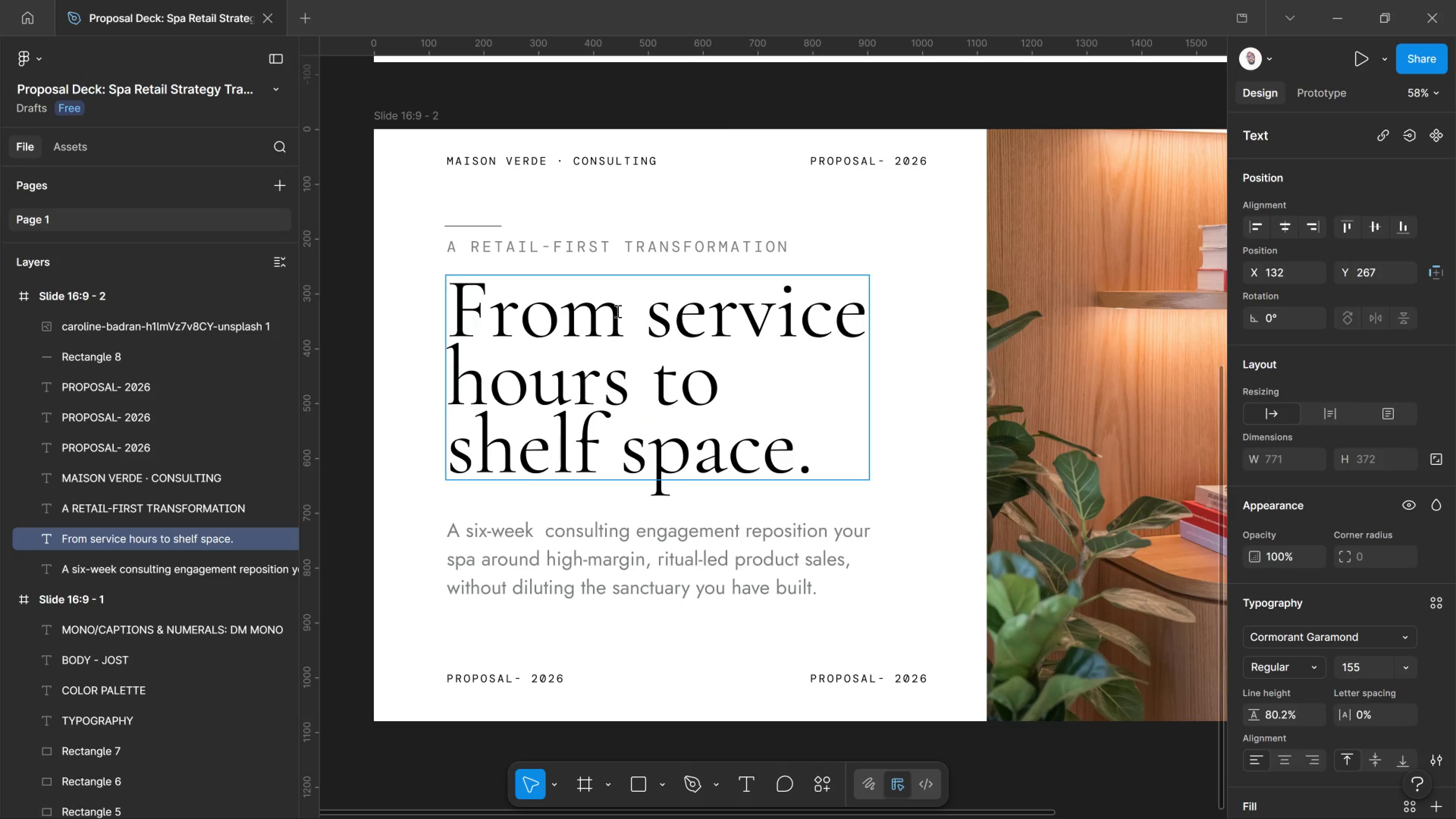 
left_click_drag(start_coordinate=[617, 311], to_coordinate=[647, 326])
 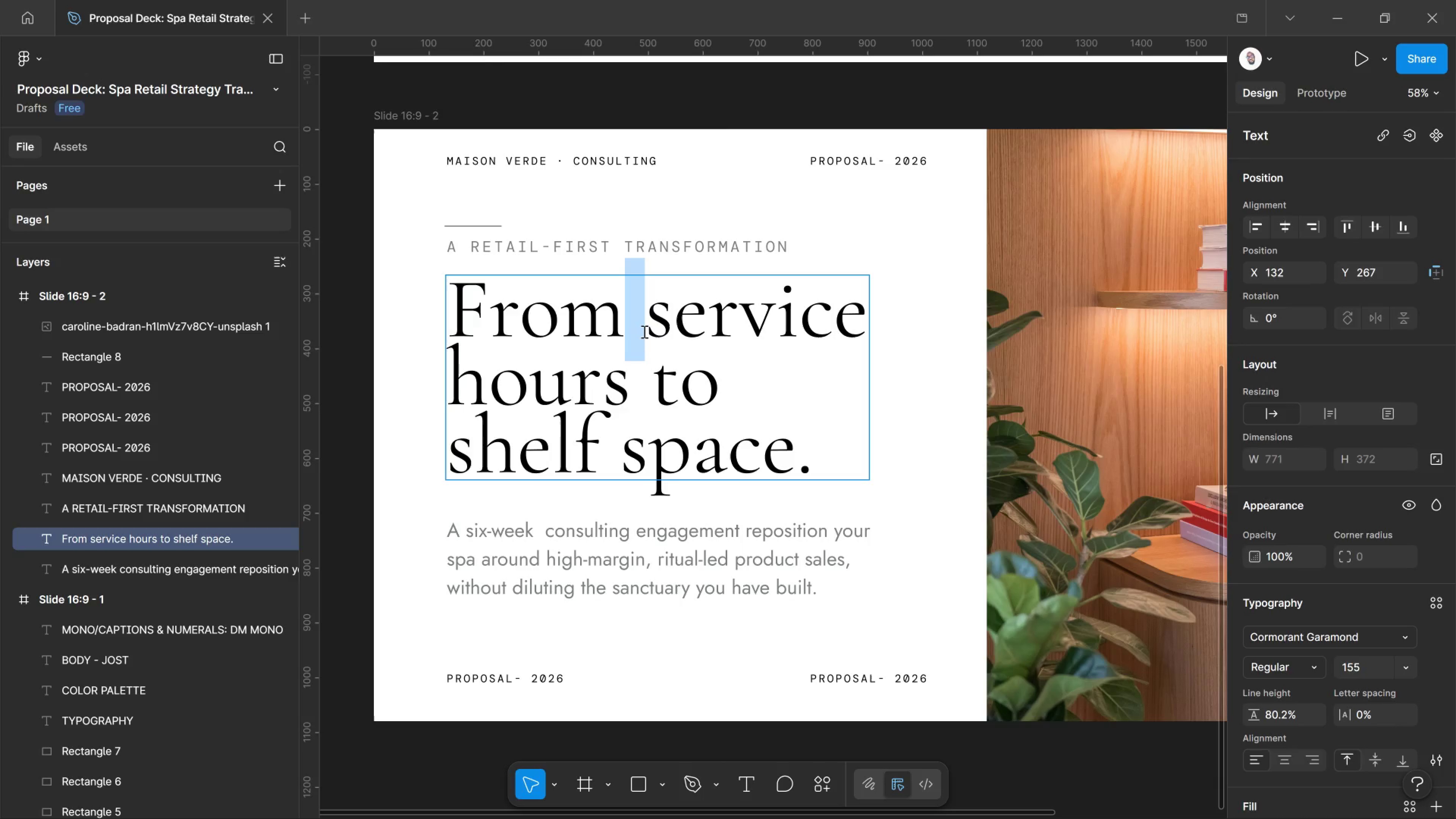 
wait(5.53)
 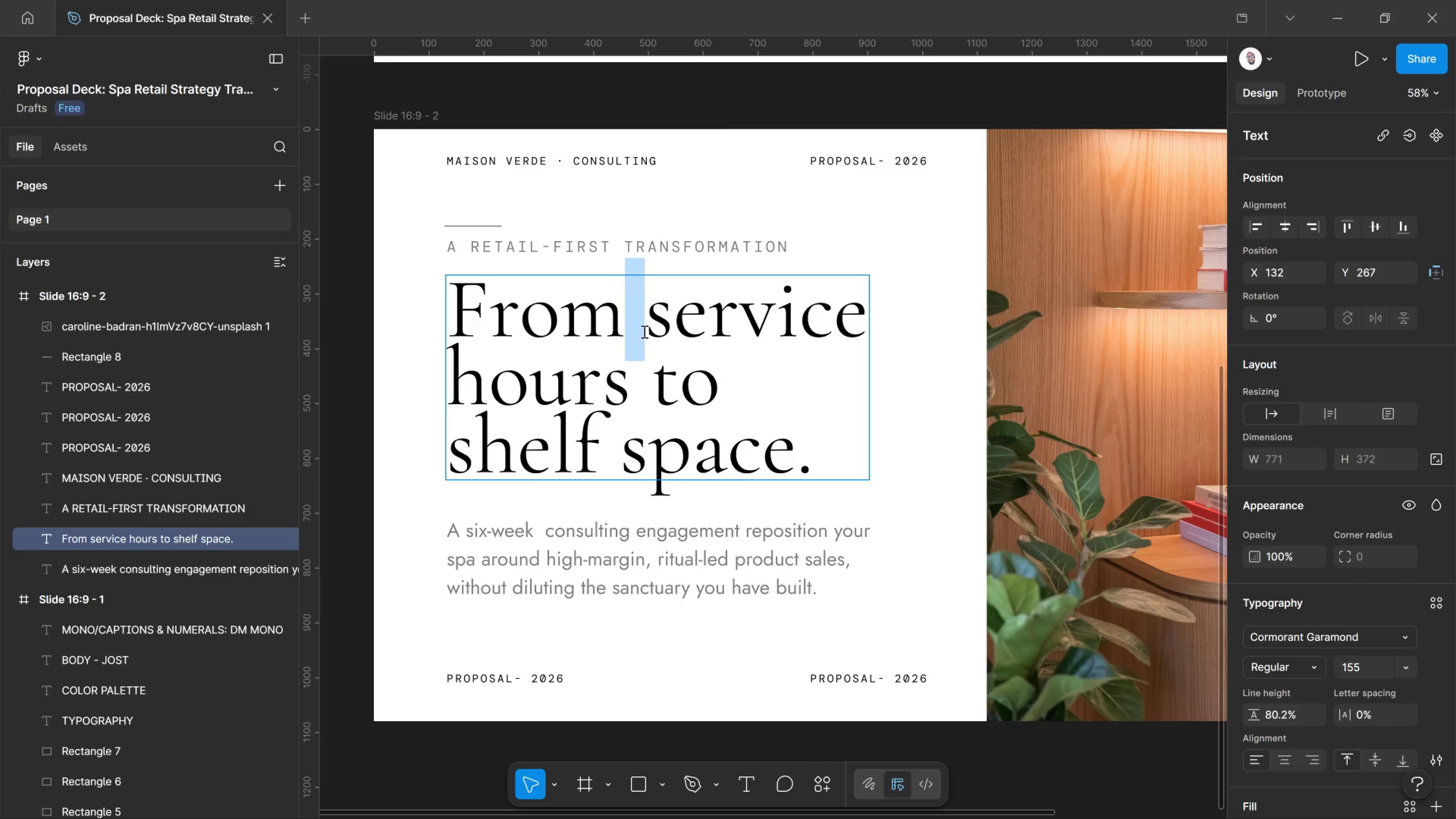 
left_click([643, 331])
 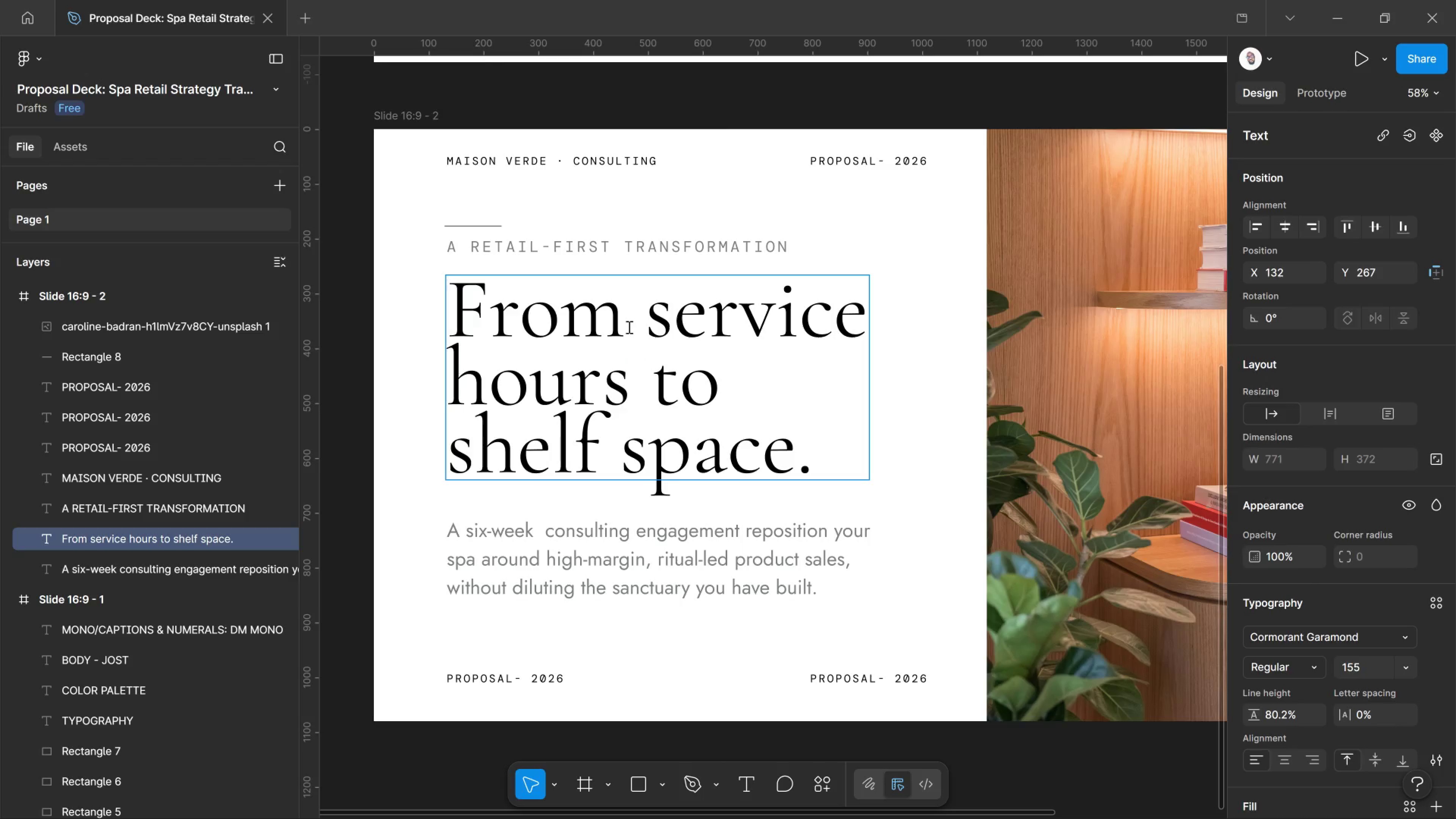 
left_click_drag(start_coordinate=[621, 322], to_coordinate=[642, 333])
 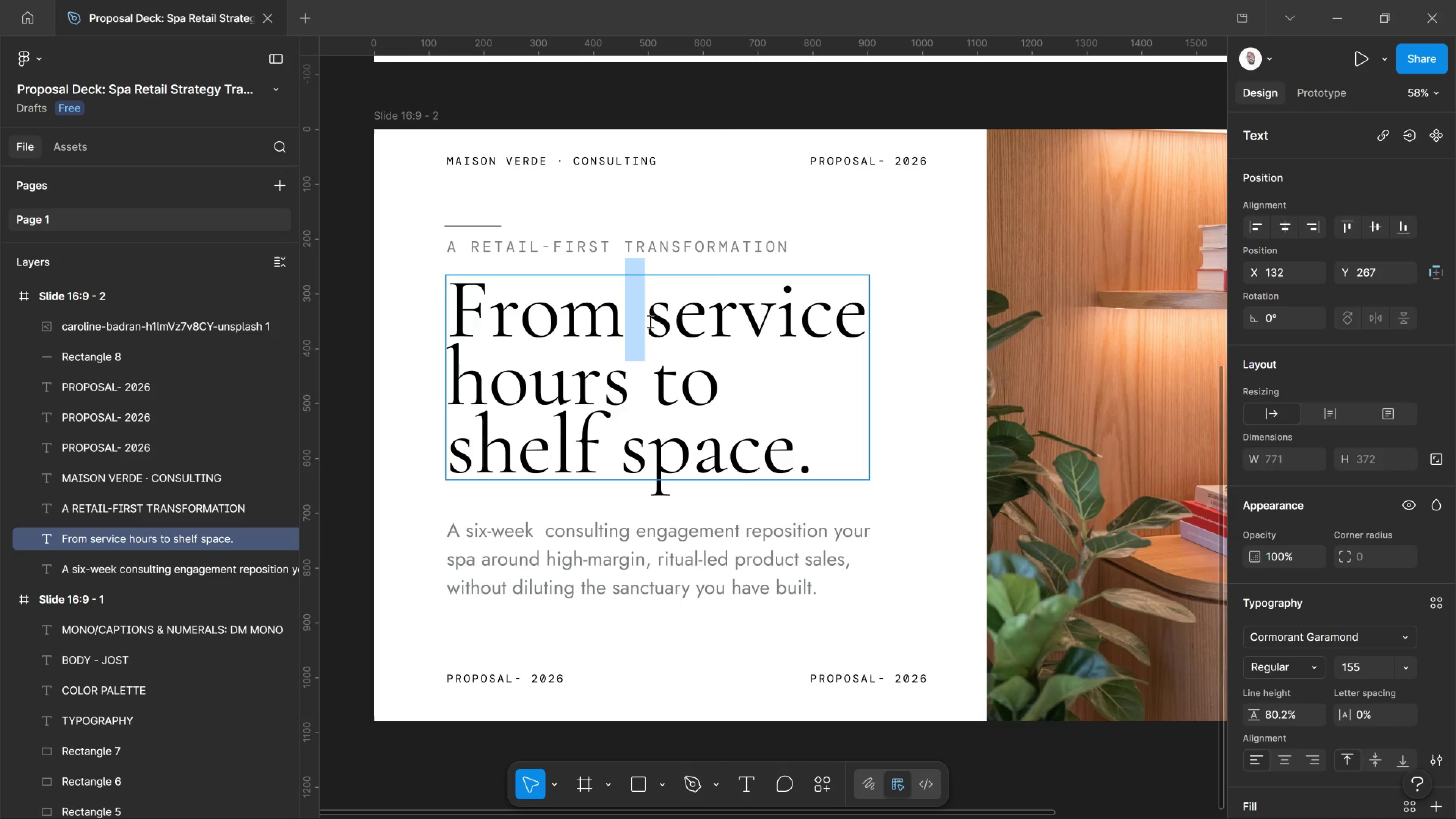 
left_click_drag(start_coordinate=[649, 321], to_coordinate=[628, 314])
 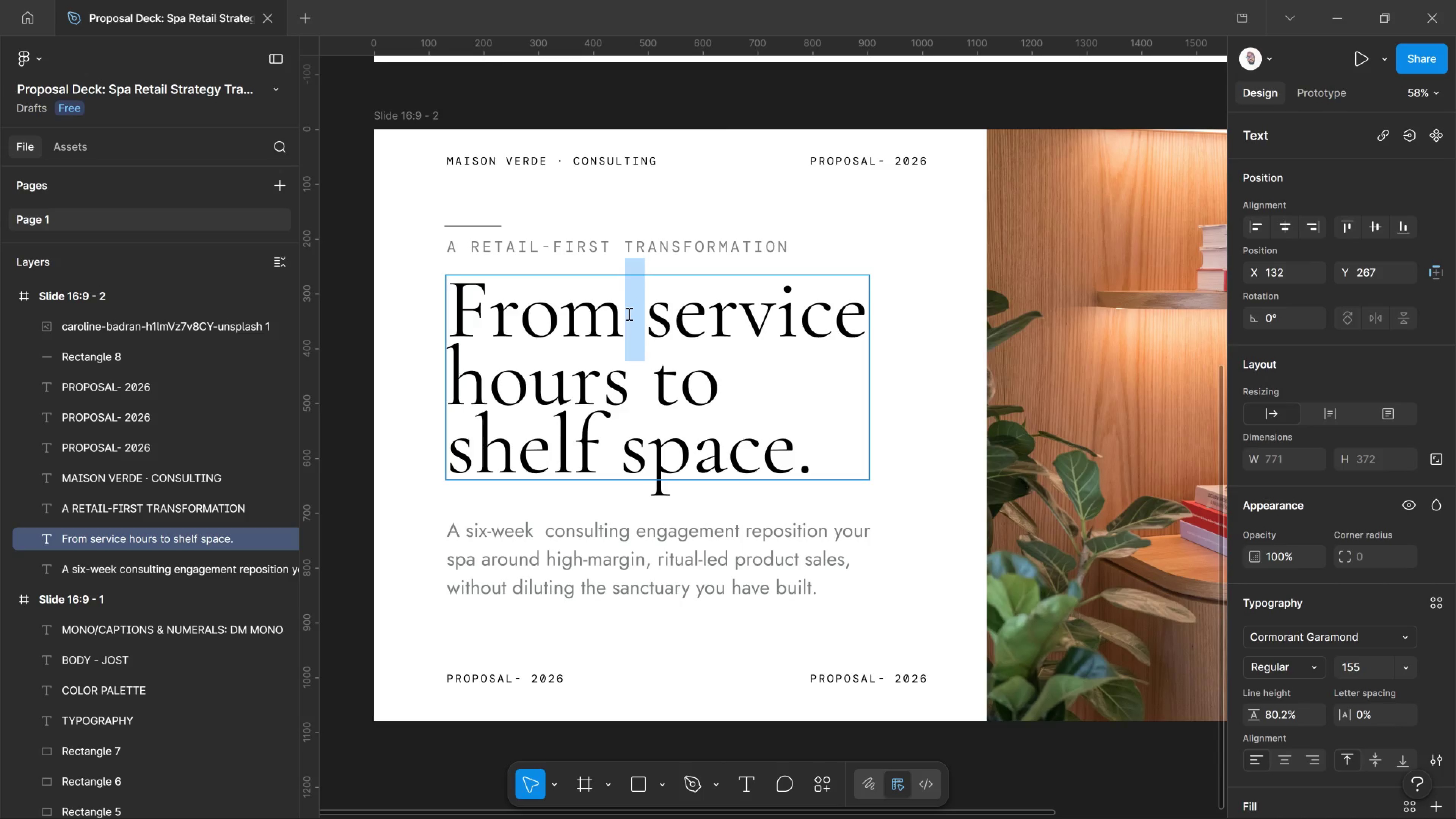 
left_click([628, 314])
 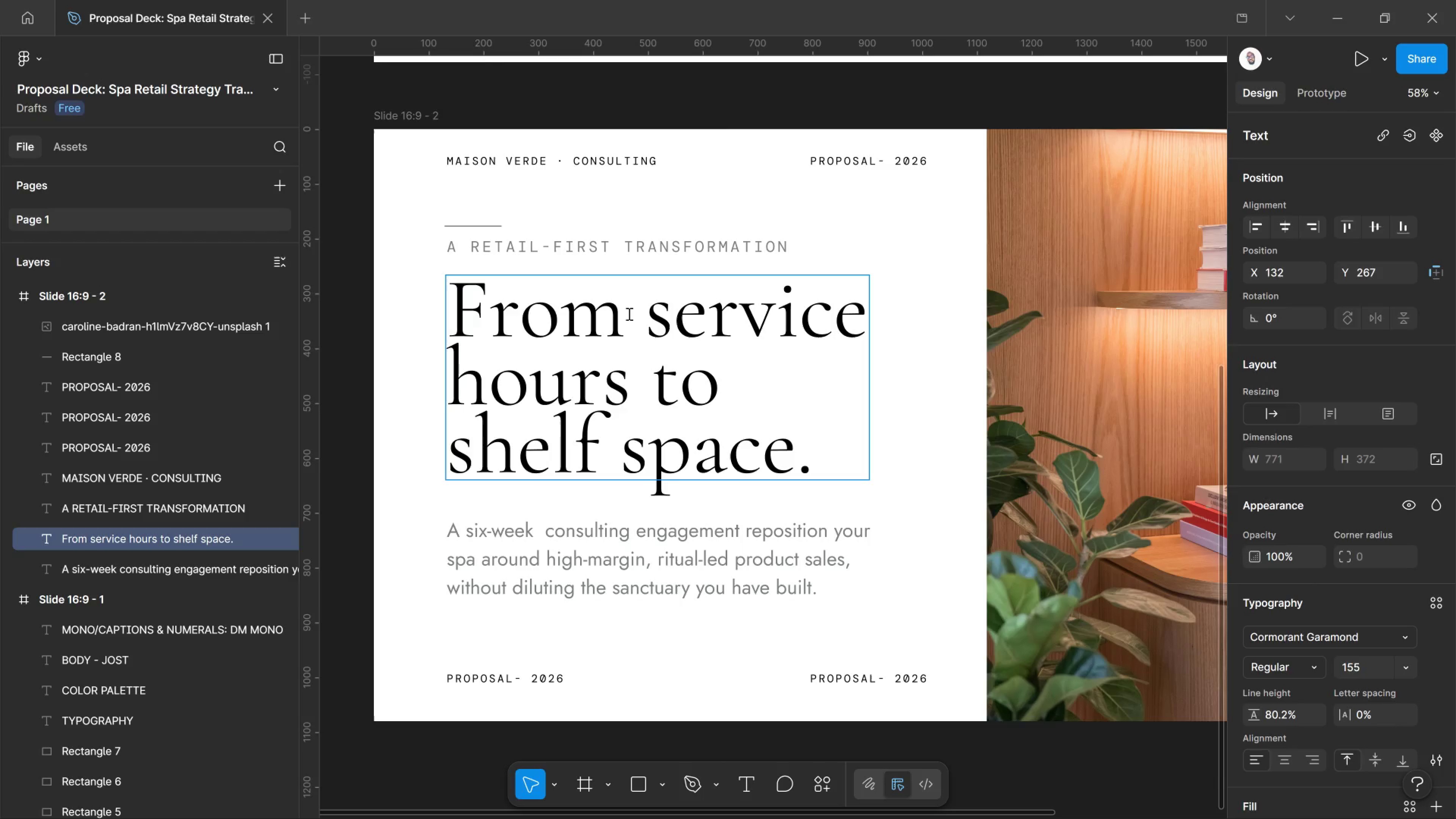 
left_click_drag(start_coordinate=[628, 314], to_coordinate=[634, 314])
 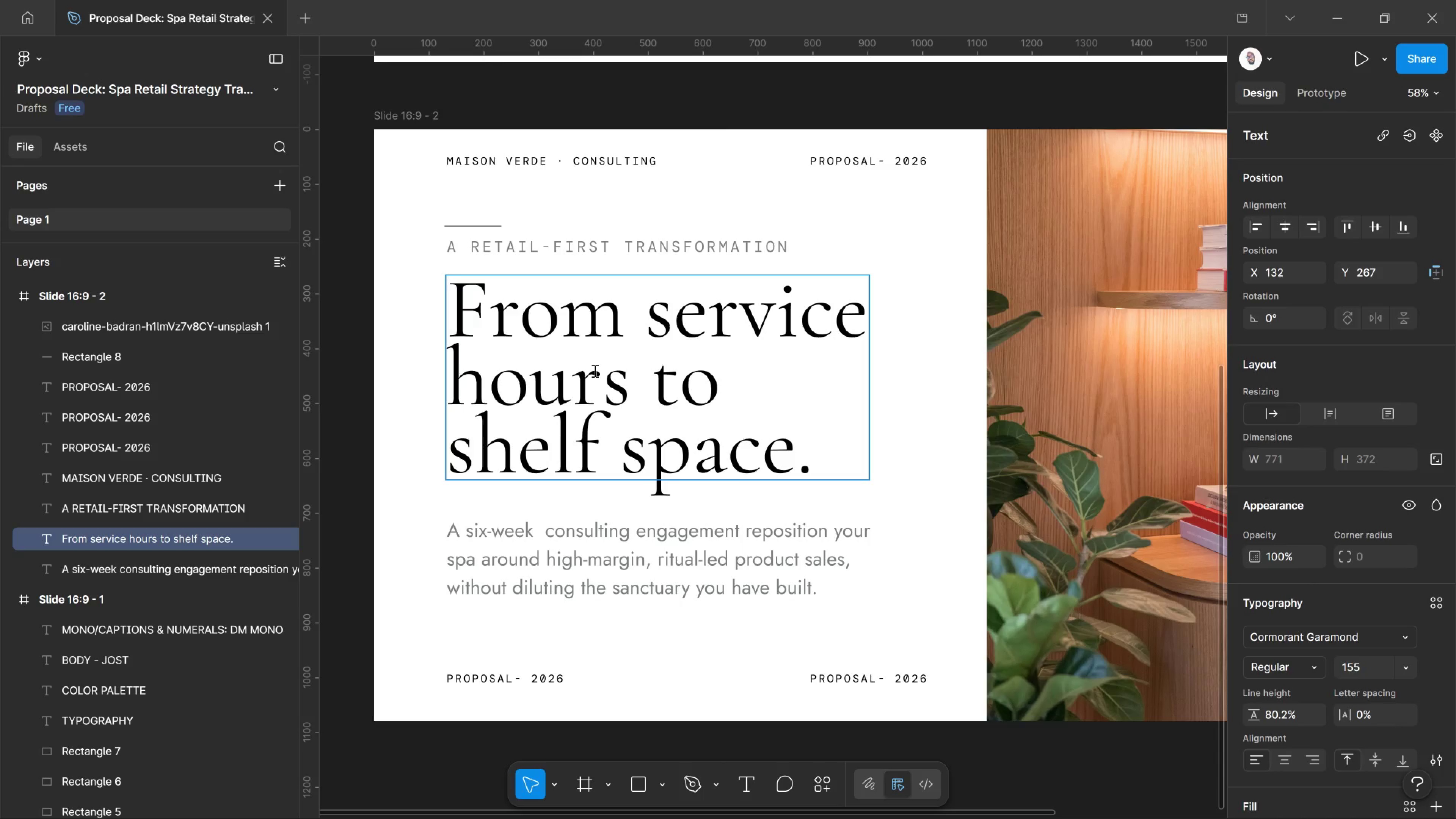 
wait(37.05)
 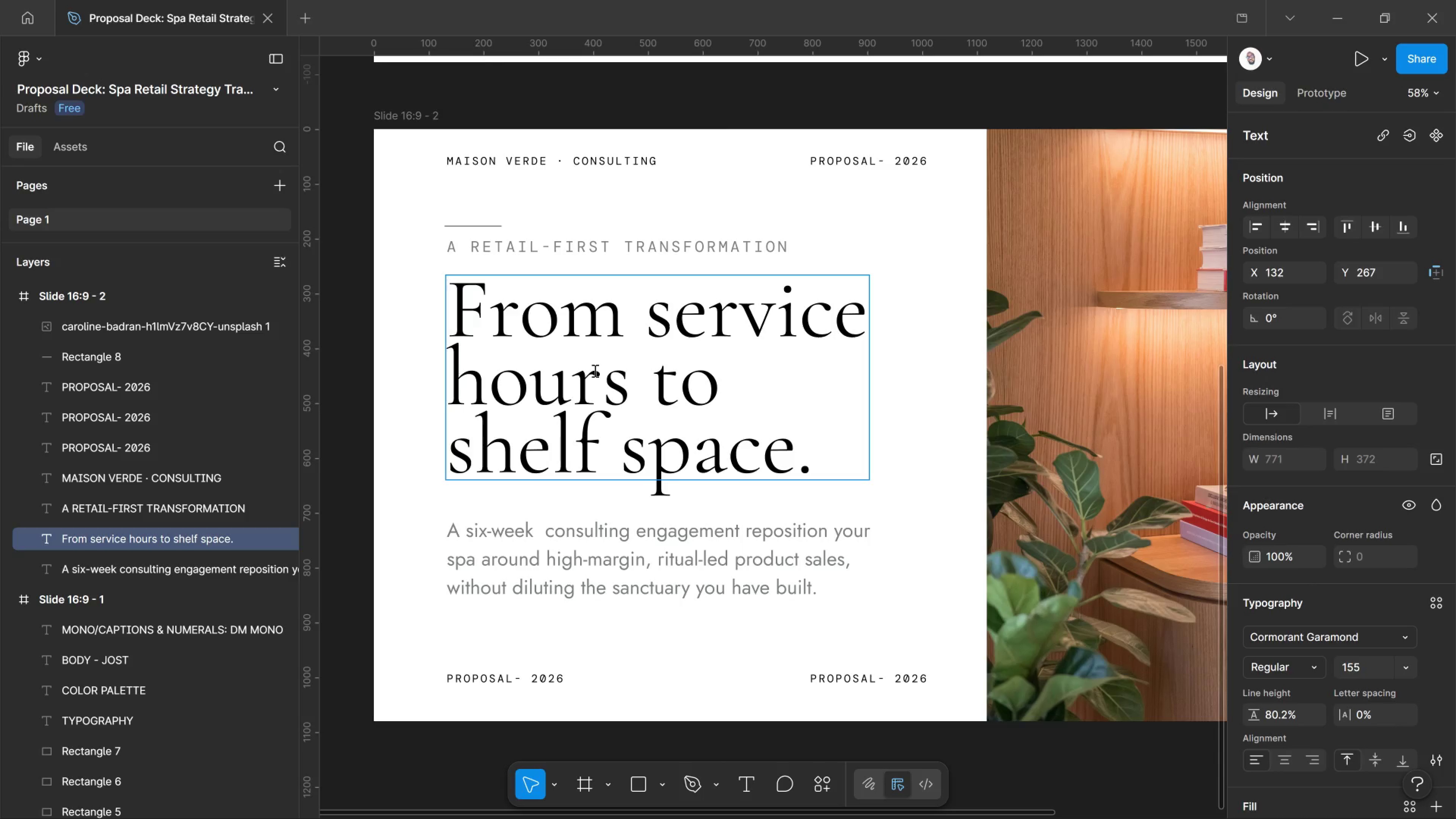 
left_click([708, 549])
 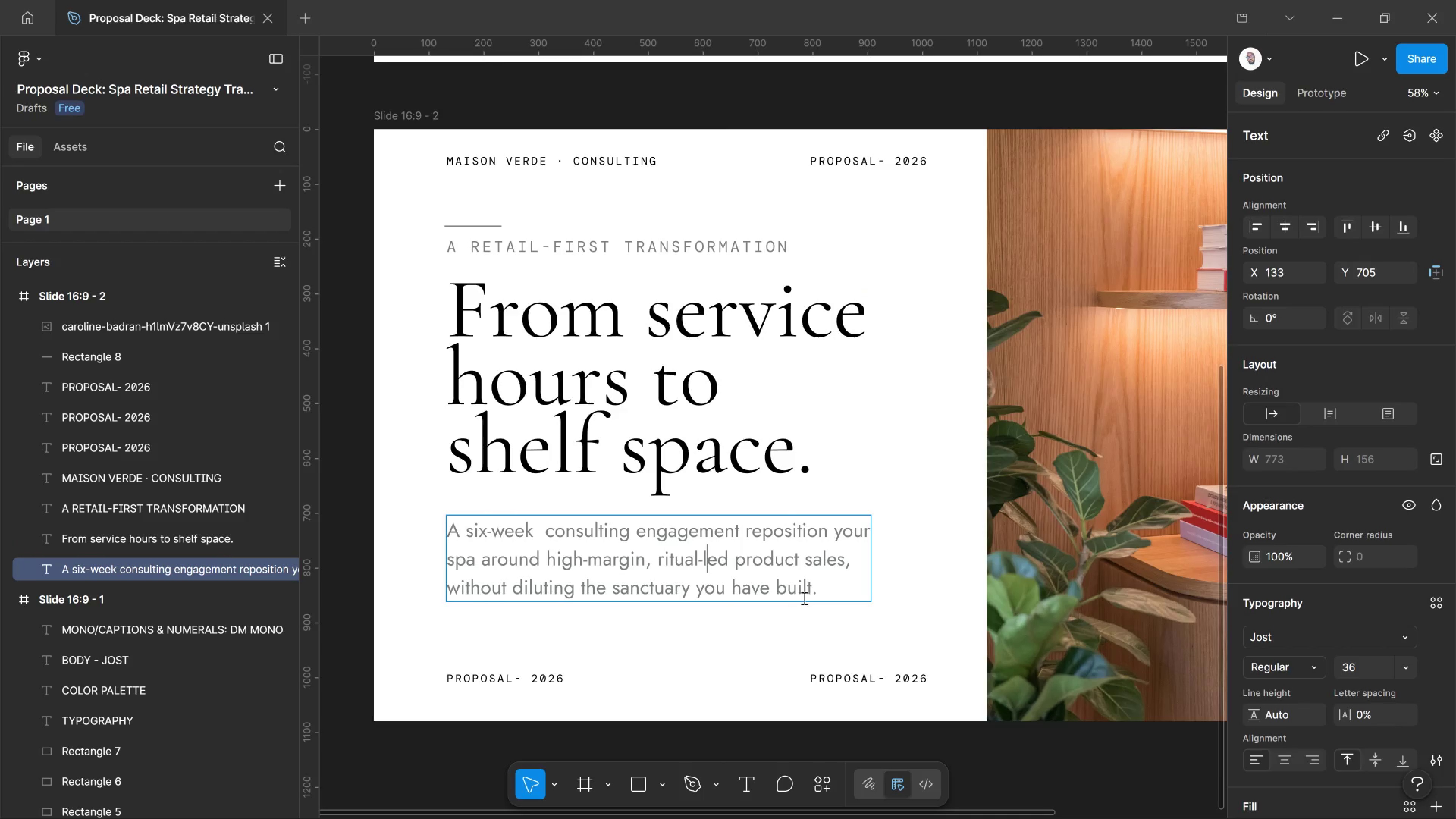 
left_click([820, 594])
 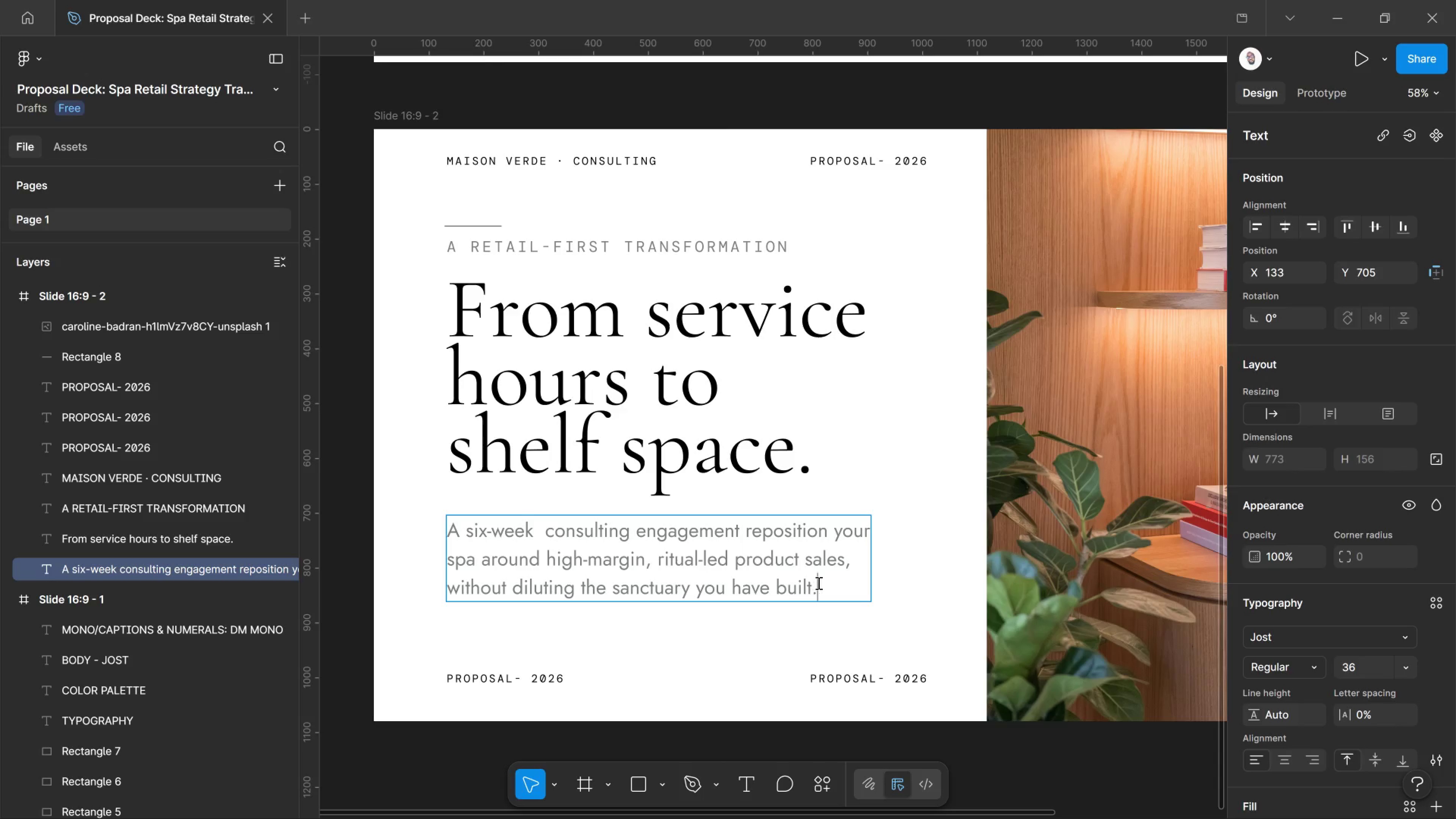 
left_click_drag(start_coordinate=[818, 583], to_coordinate=[464, 519])
 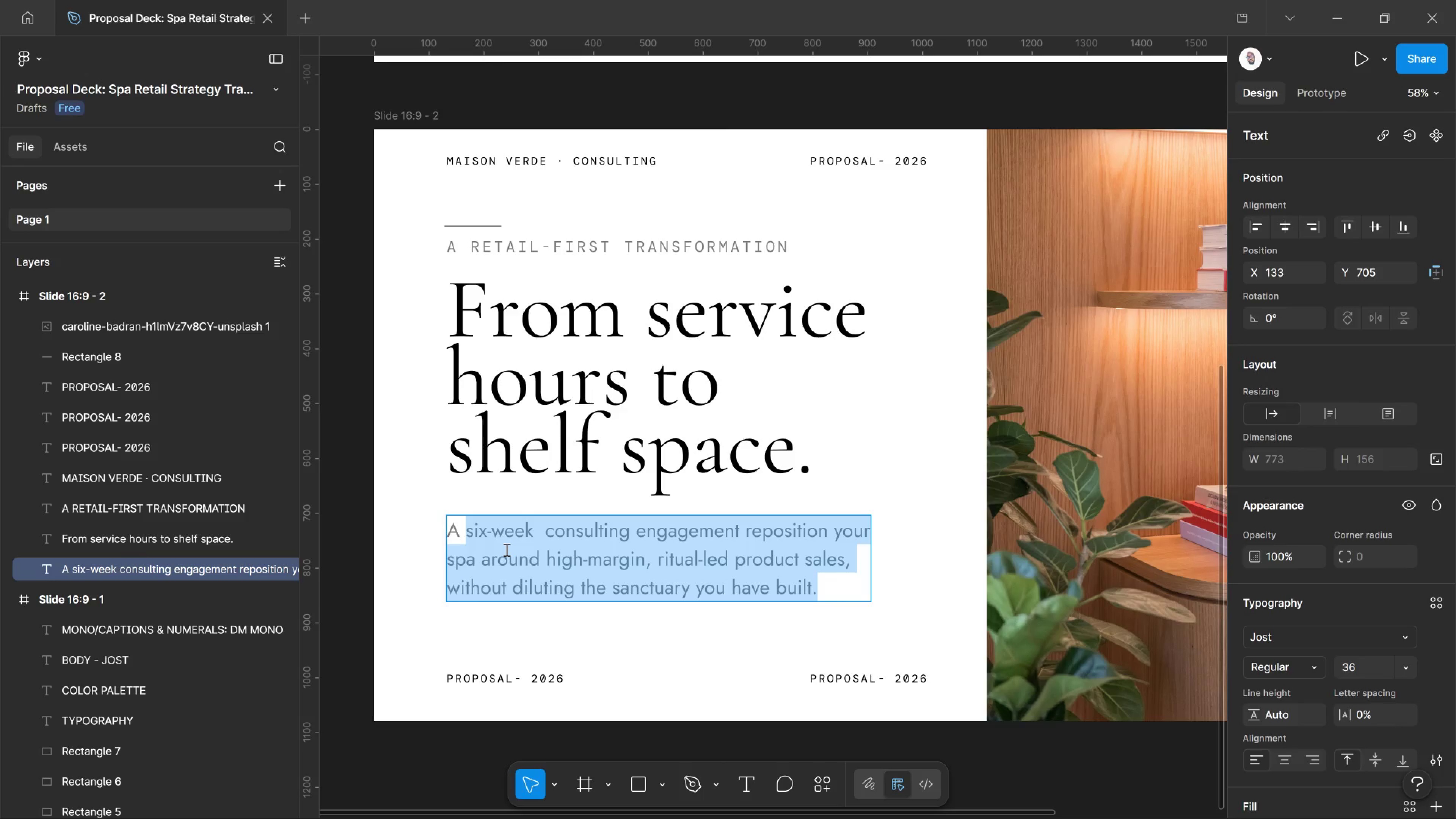 
wait(18.08)
 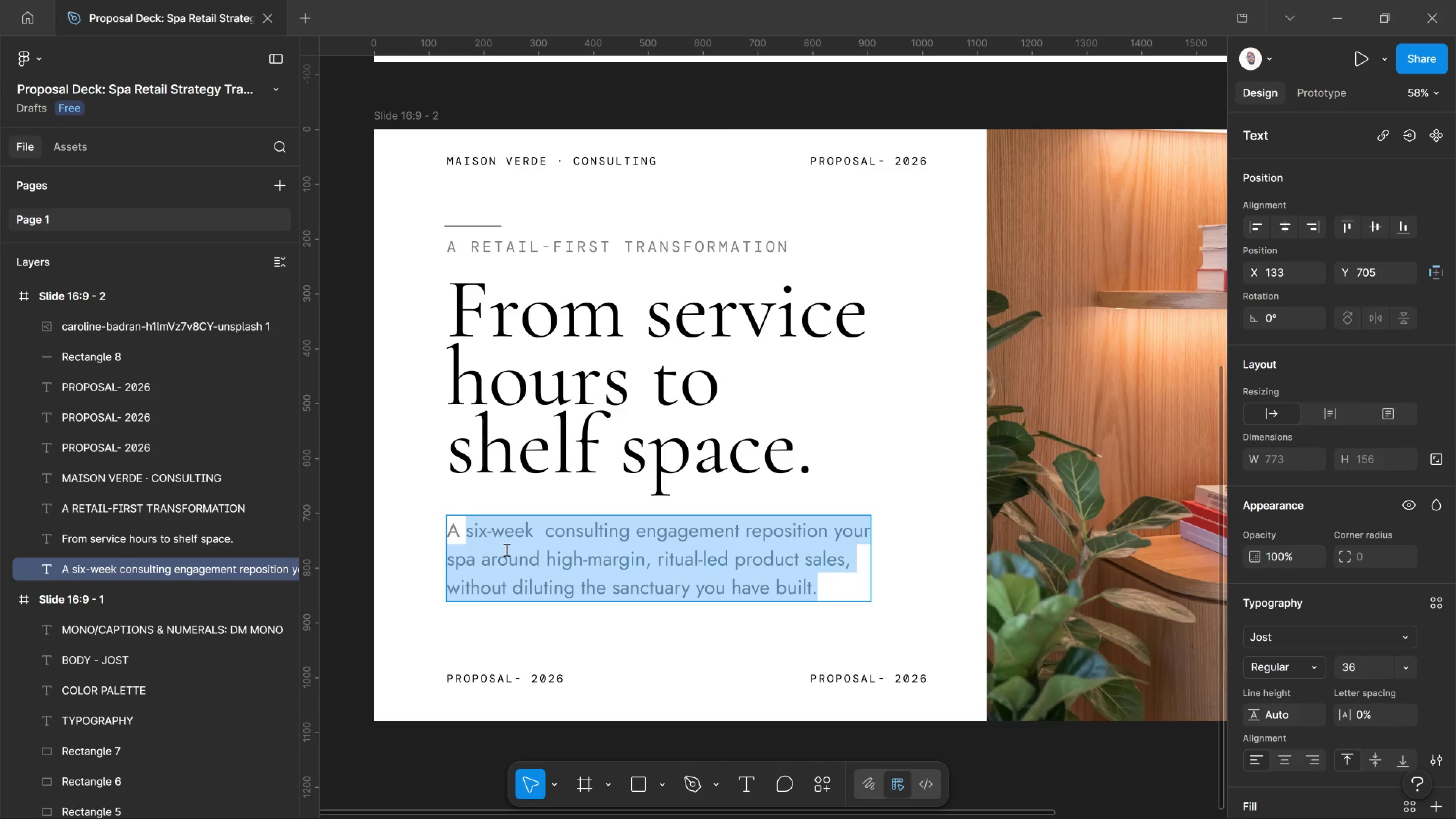 
left_click([463, 538])
 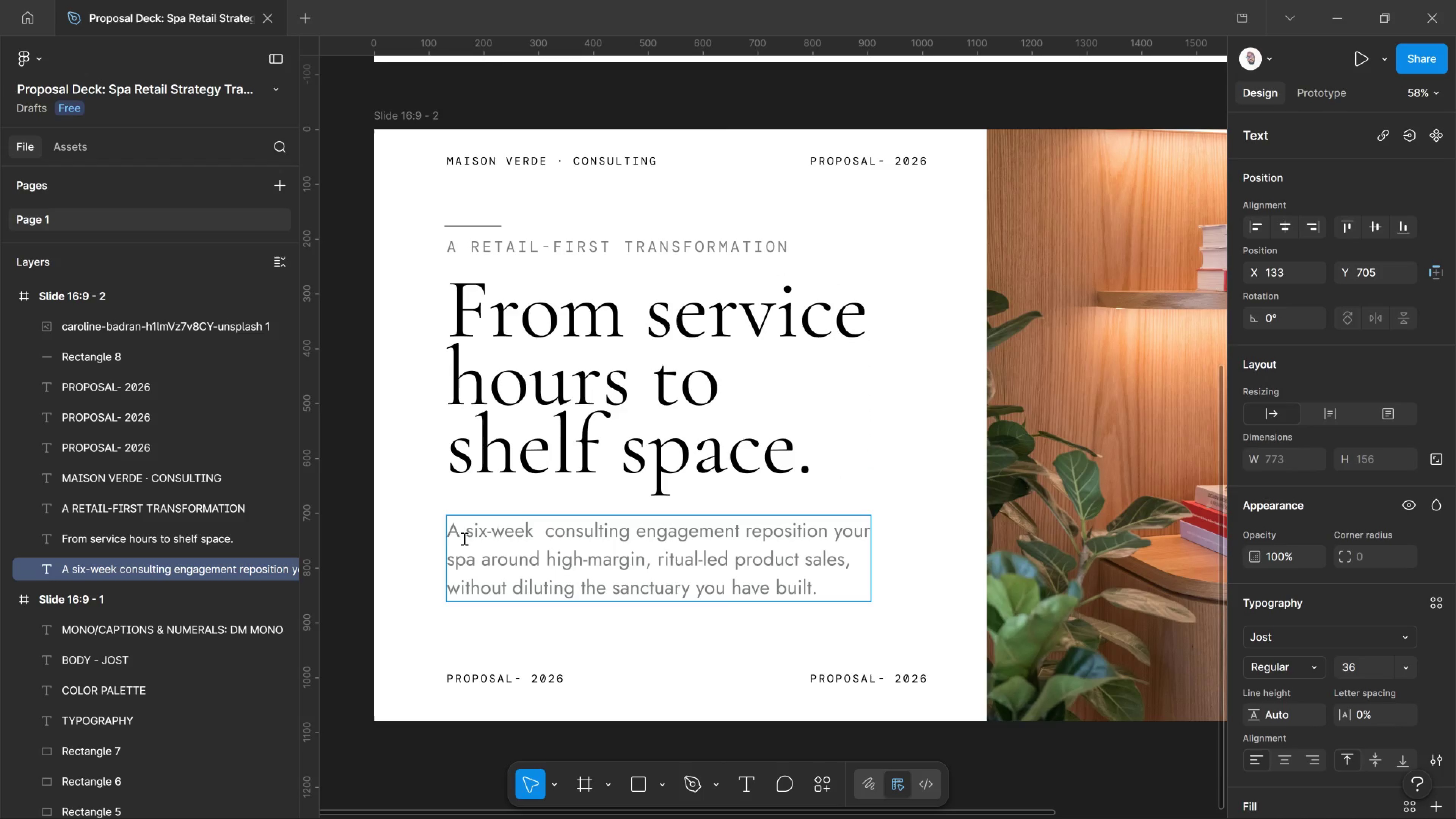 
left_click_drag(start_coordinate=[463, 538], to_coordinate=[467, 542])
 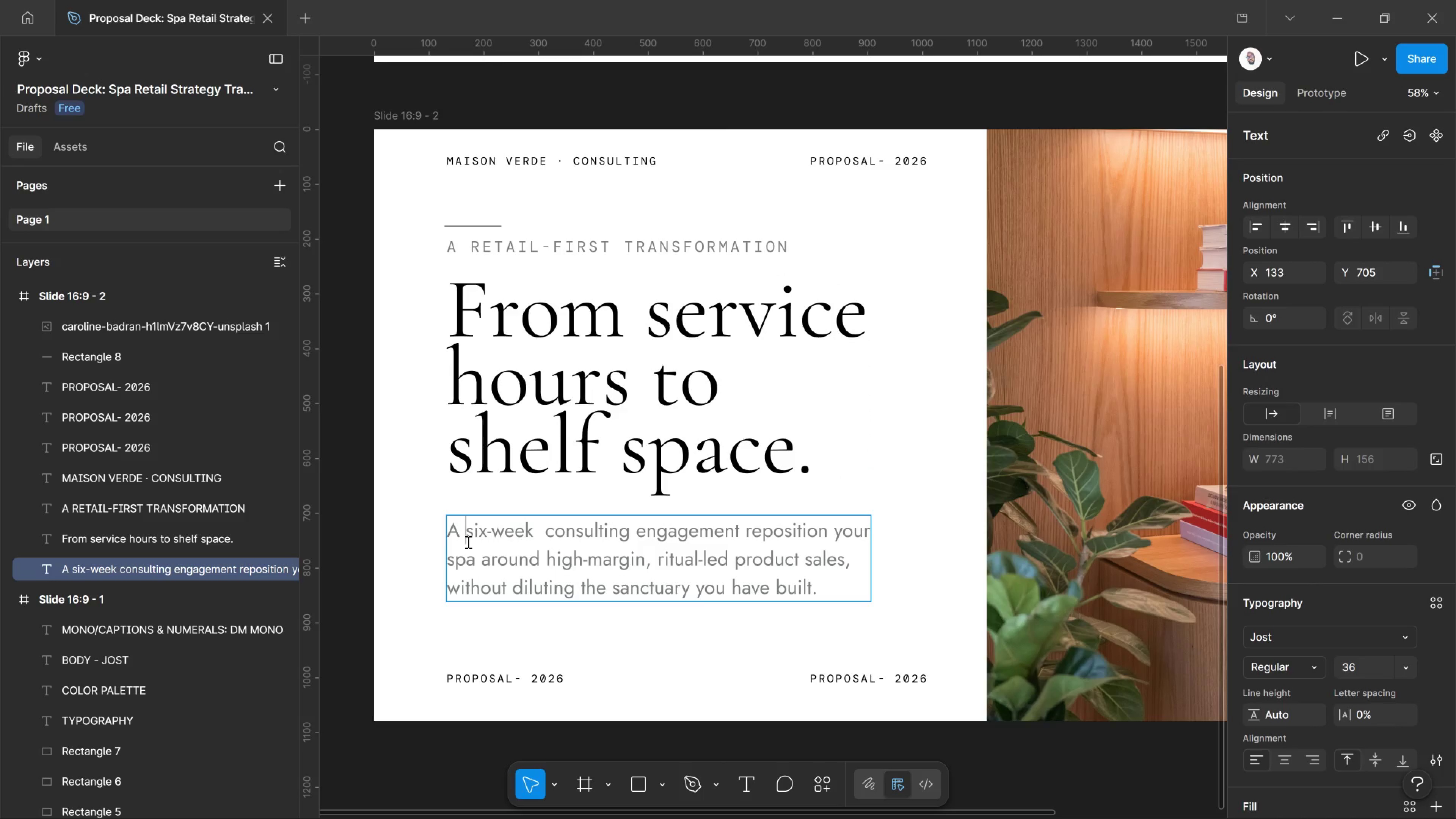 
left_click_drag(start_coordinate=[467, 542], to_coordinate=[461, 540])
 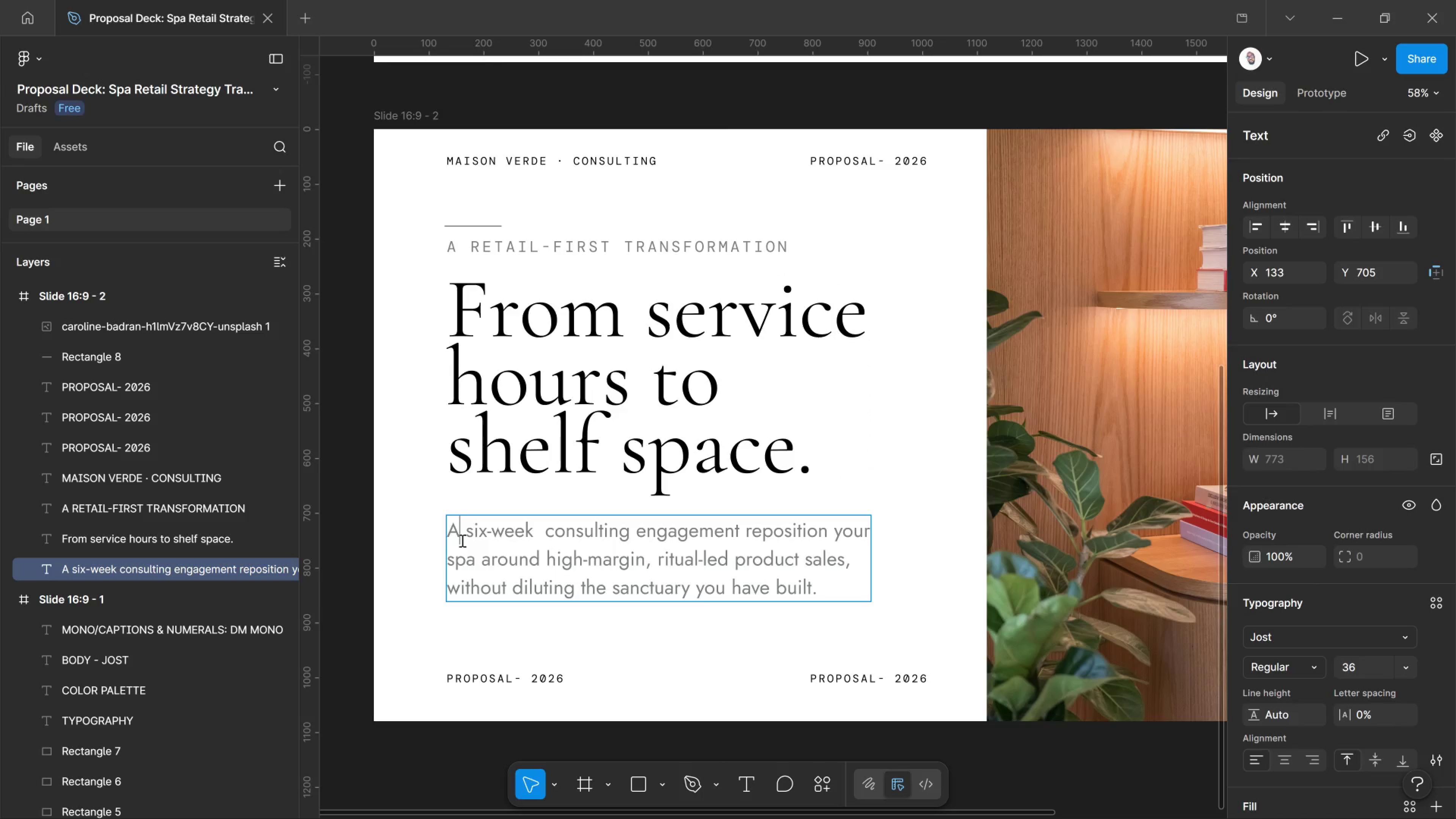 
left_click([461, 540])
 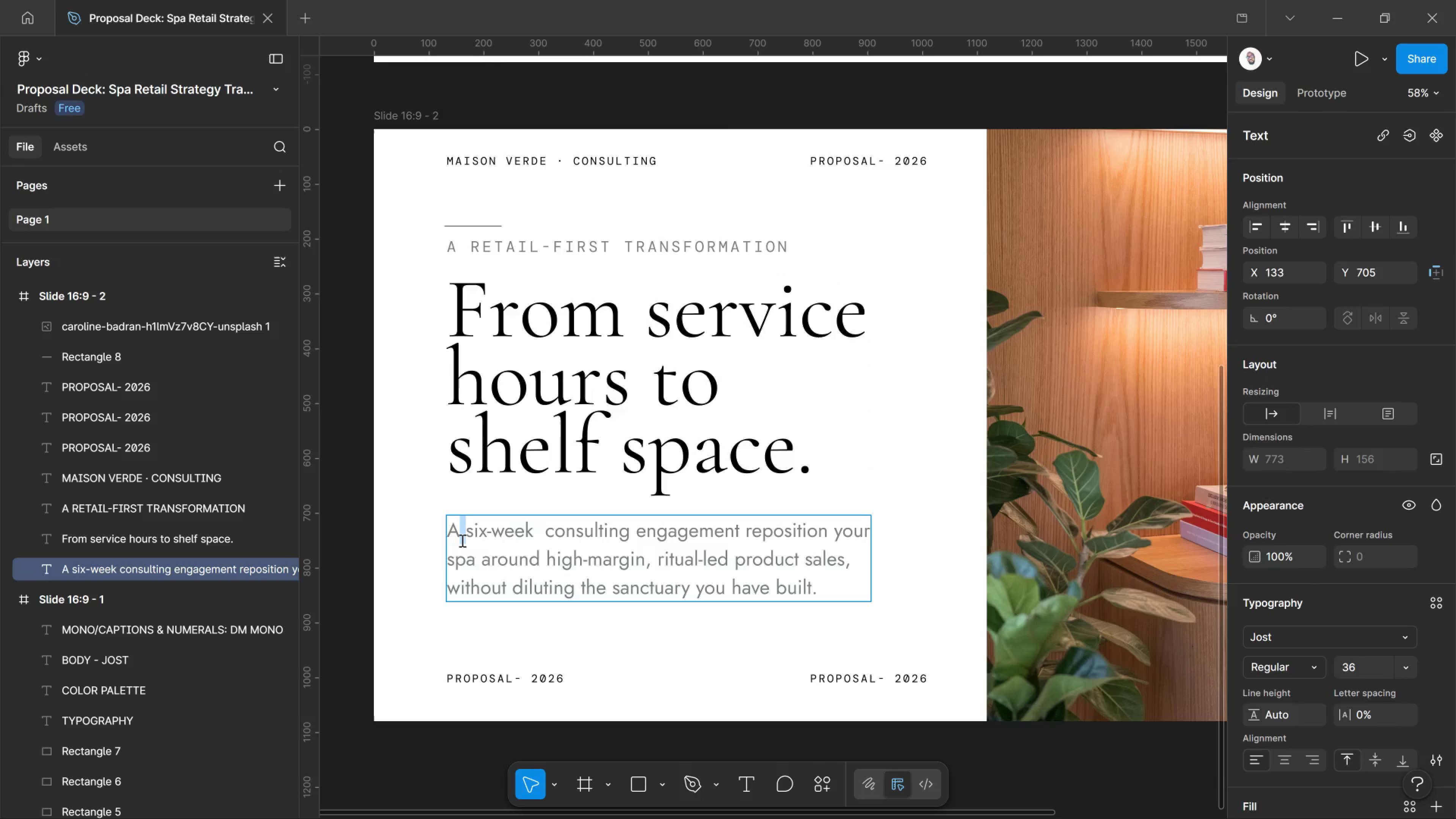 
left_click_drag(start_coordinate=[461, 540], to_coordinate=[539, 535])
 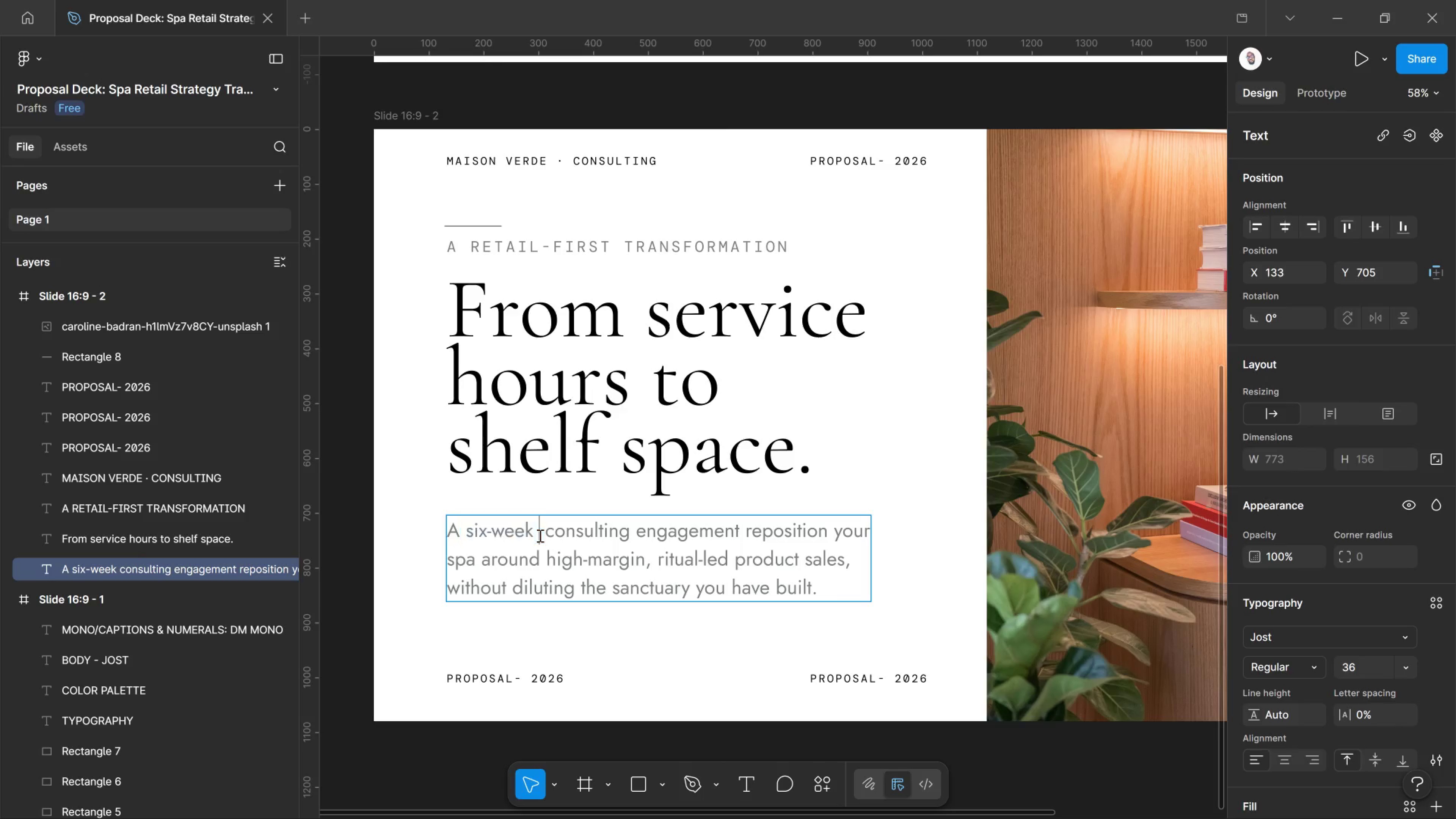 
left_click([539, 535])
 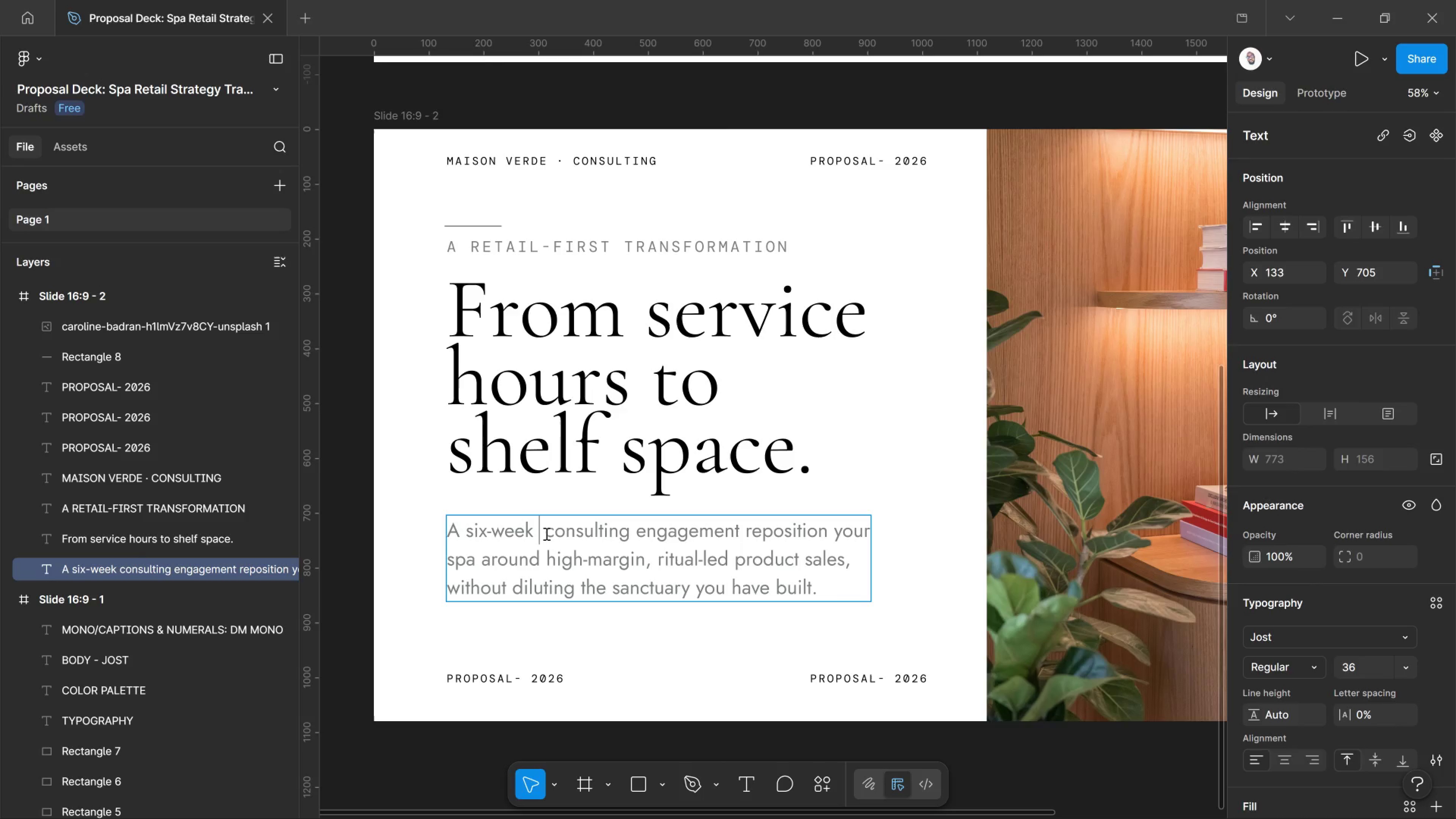 
left_click([546, 533])
 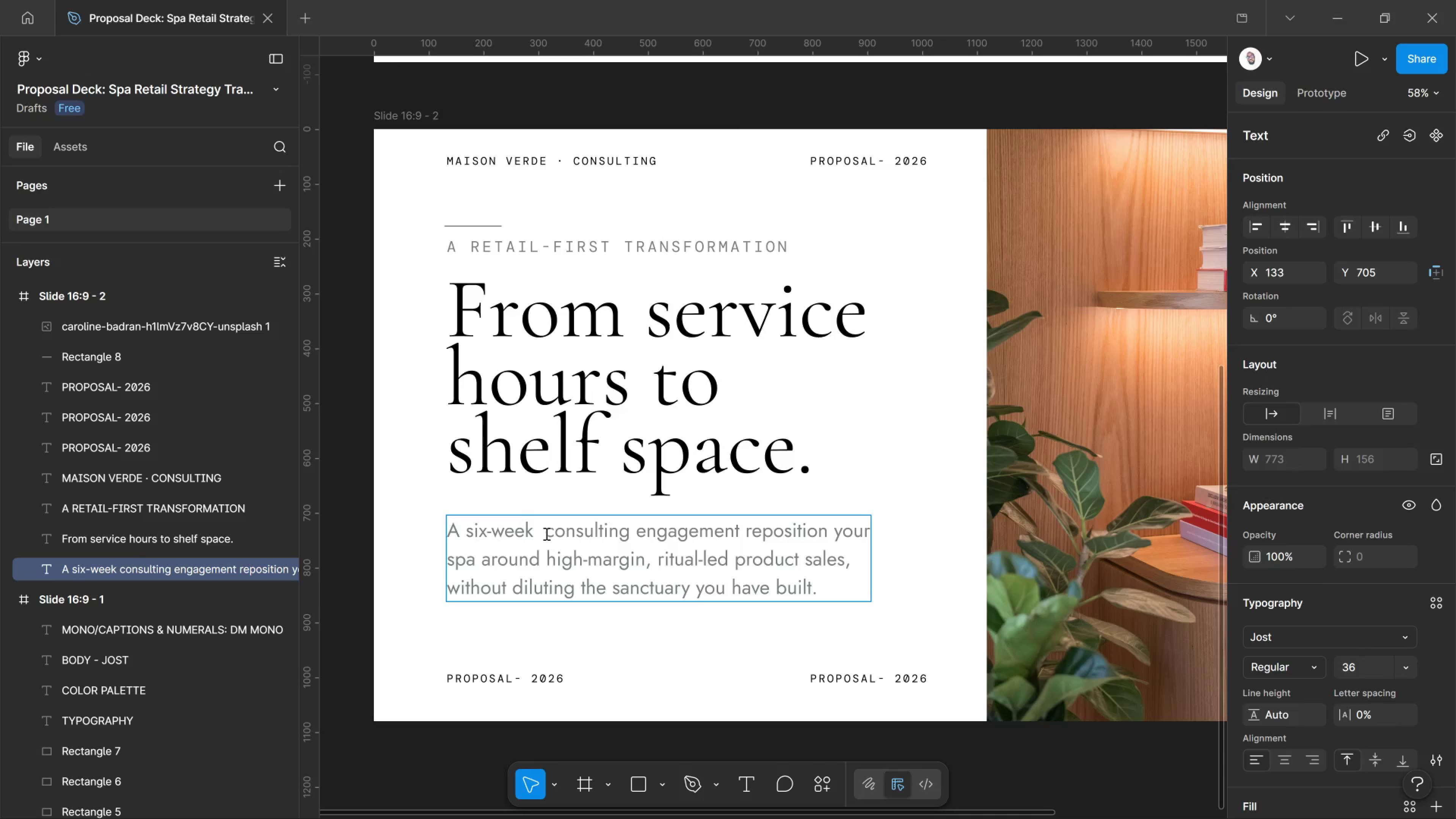 
left_click_drag(start_coordinate=[546, 533], to_coordinate=[548, 562])
 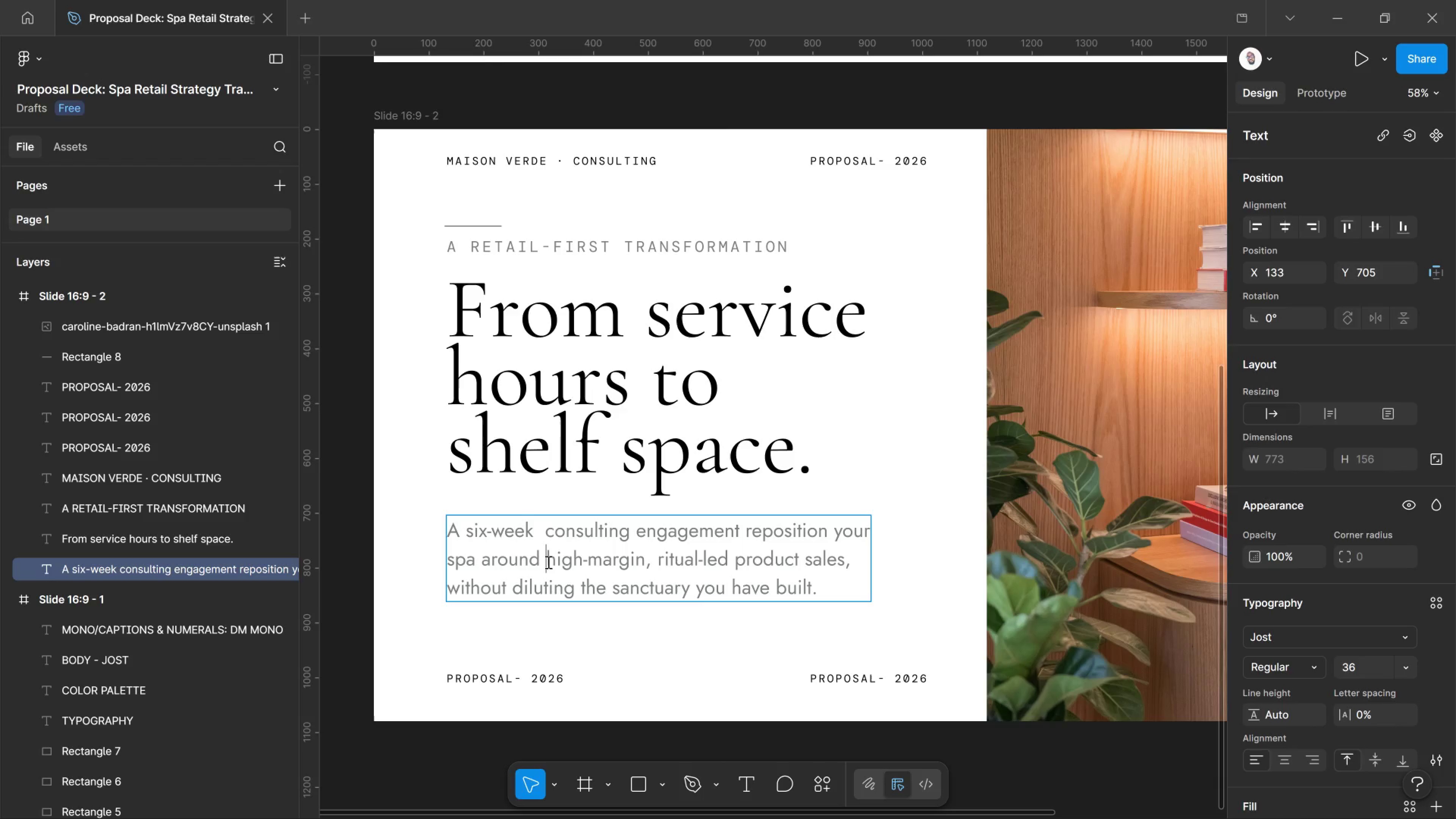 
left_click([548, 562])
 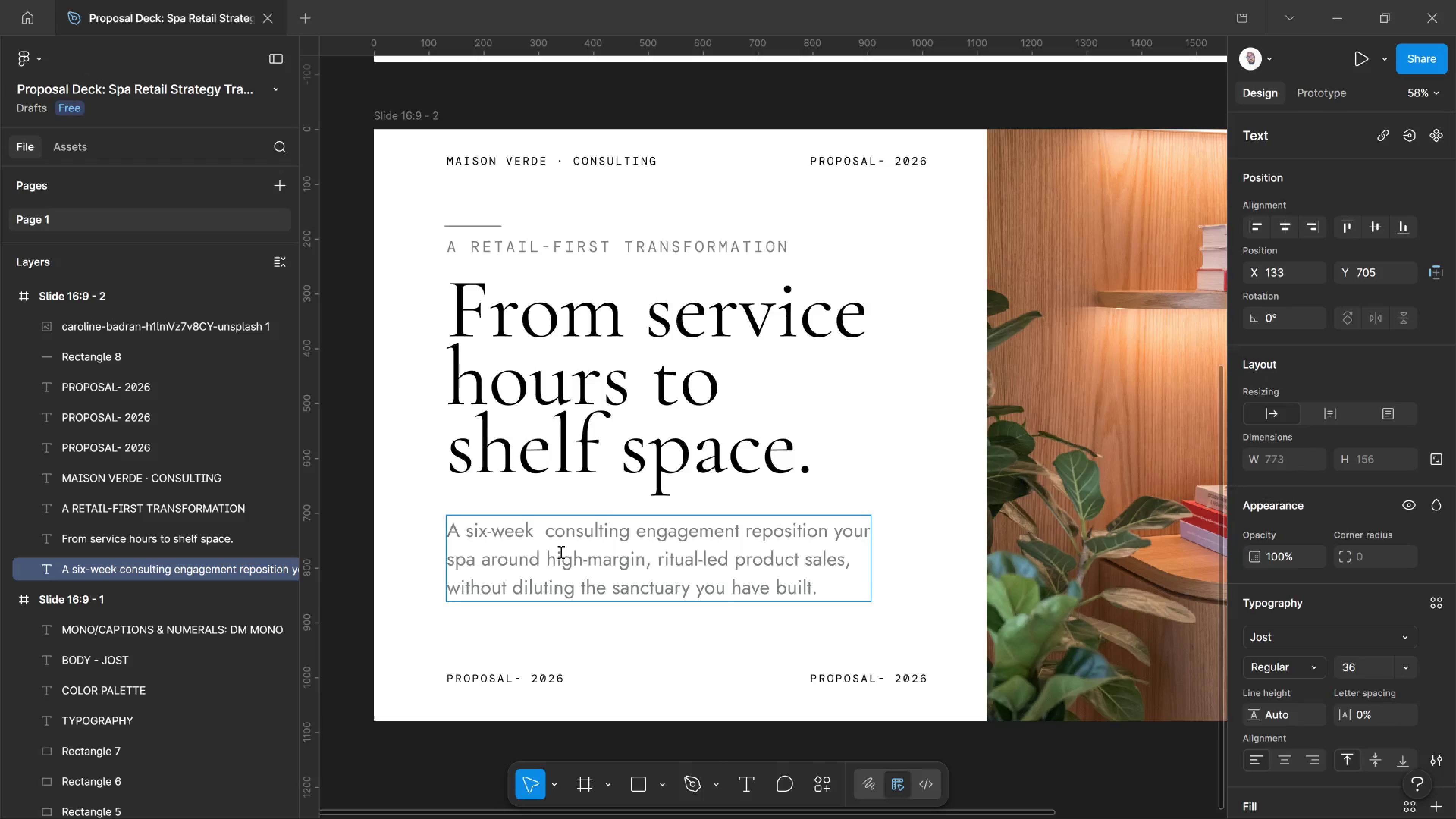 
scroll: coordinate [560, 552], scroll_direction: down, amount: 2.0
 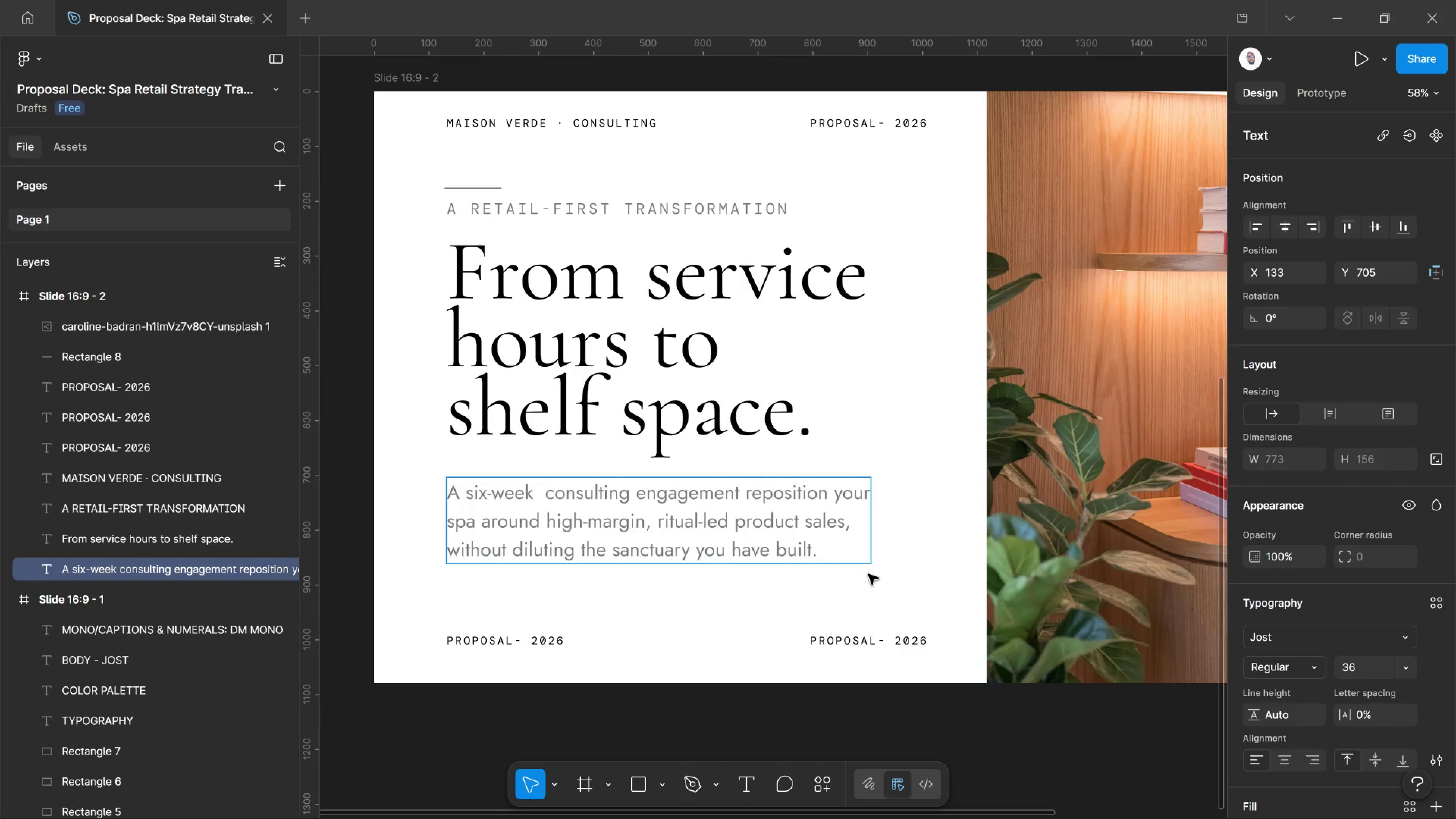 
left_click([868, 574])
 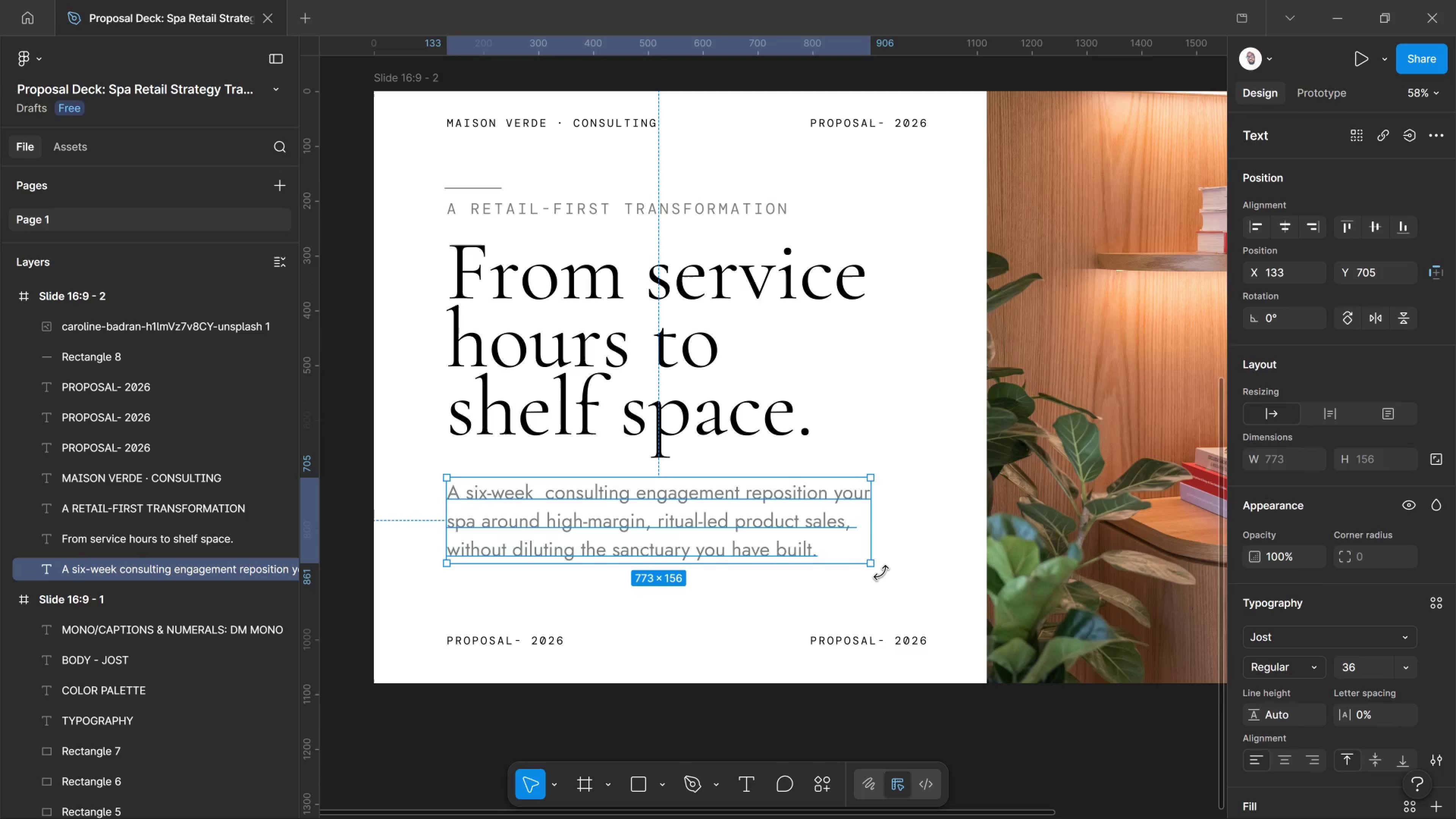 
left_click([881, 573])
 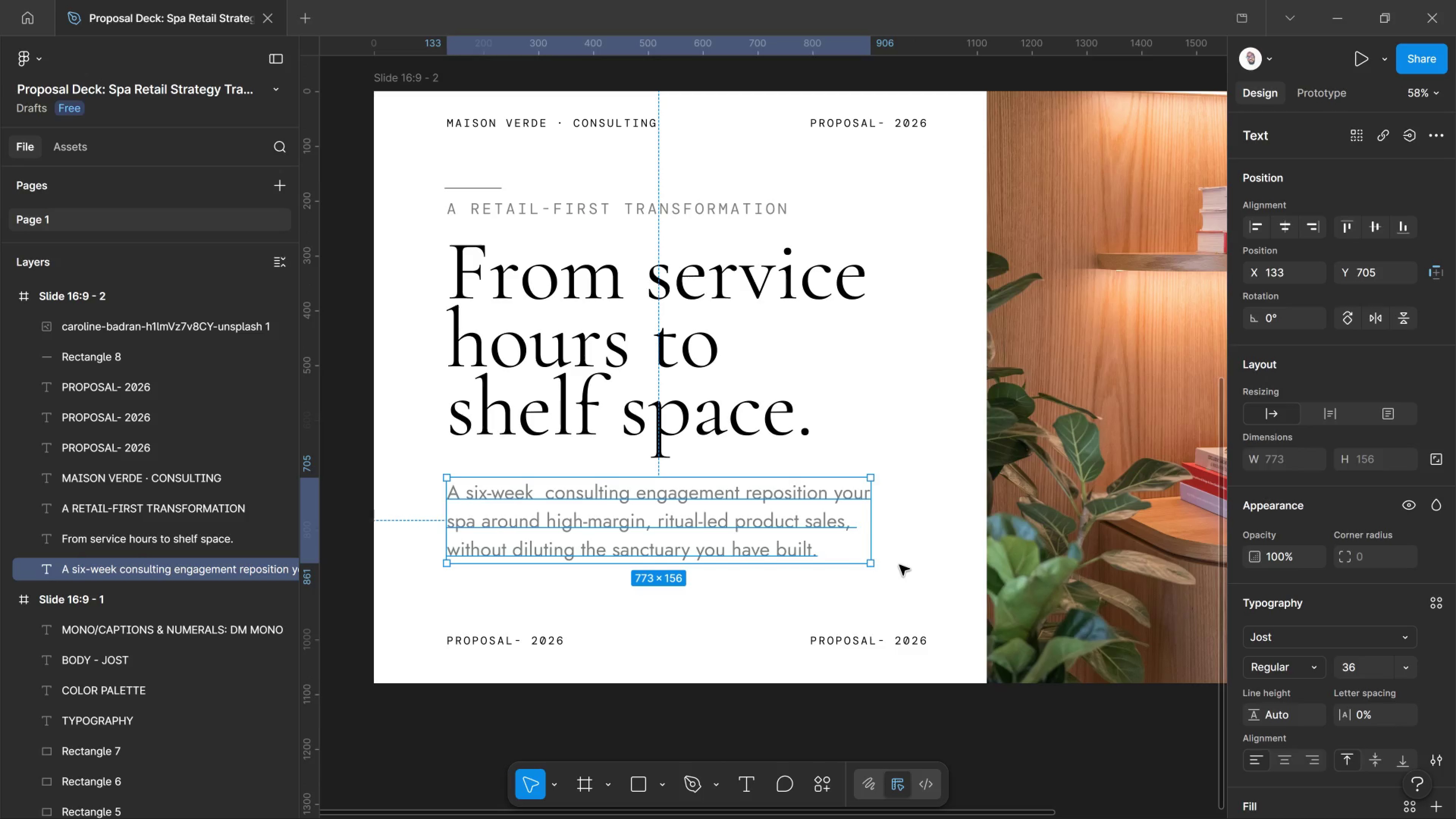 
left_click([899, 565])
 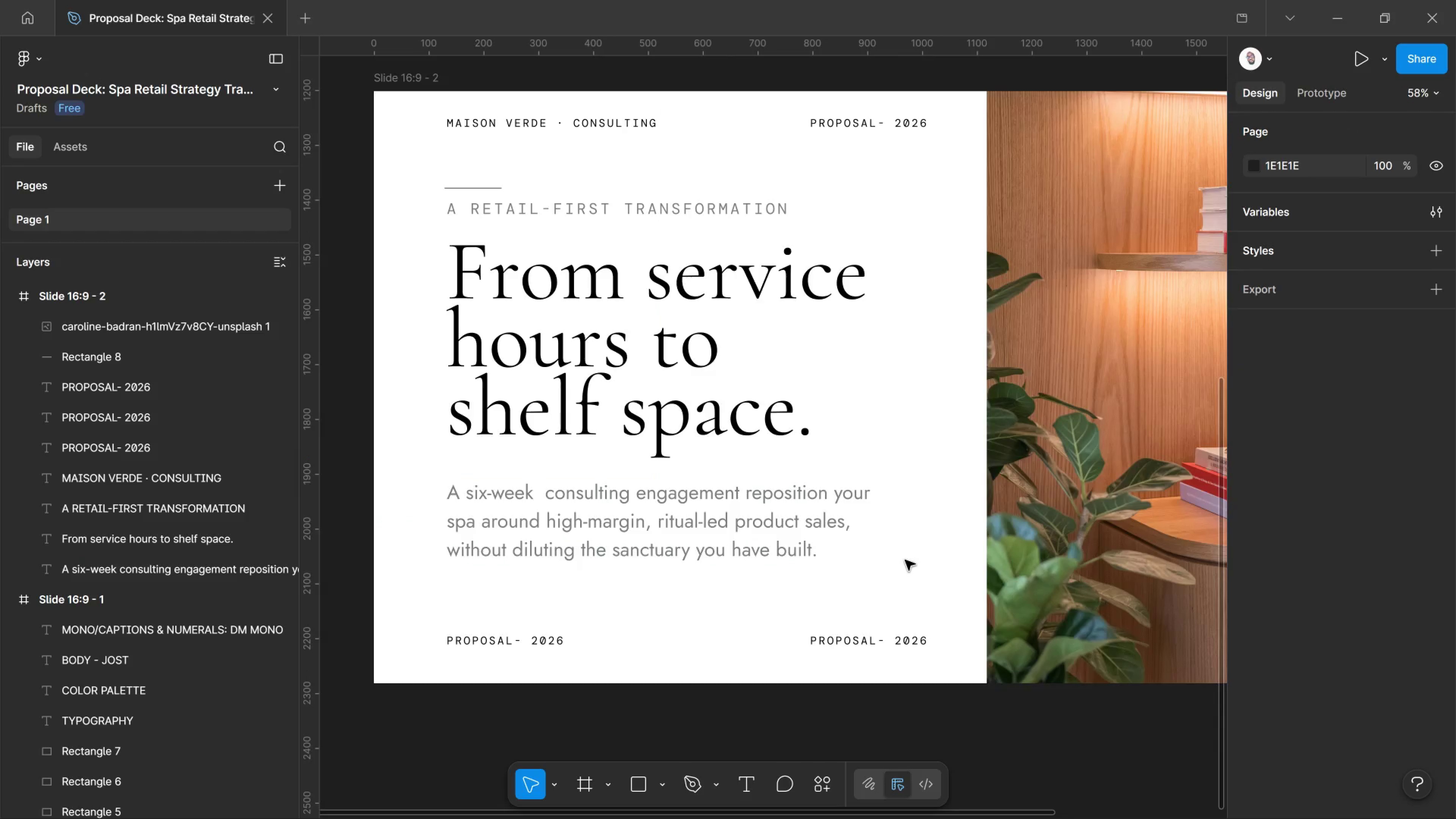 
scroll: coordinate [905, 560], scroll_direction: up, amount: 5.0
 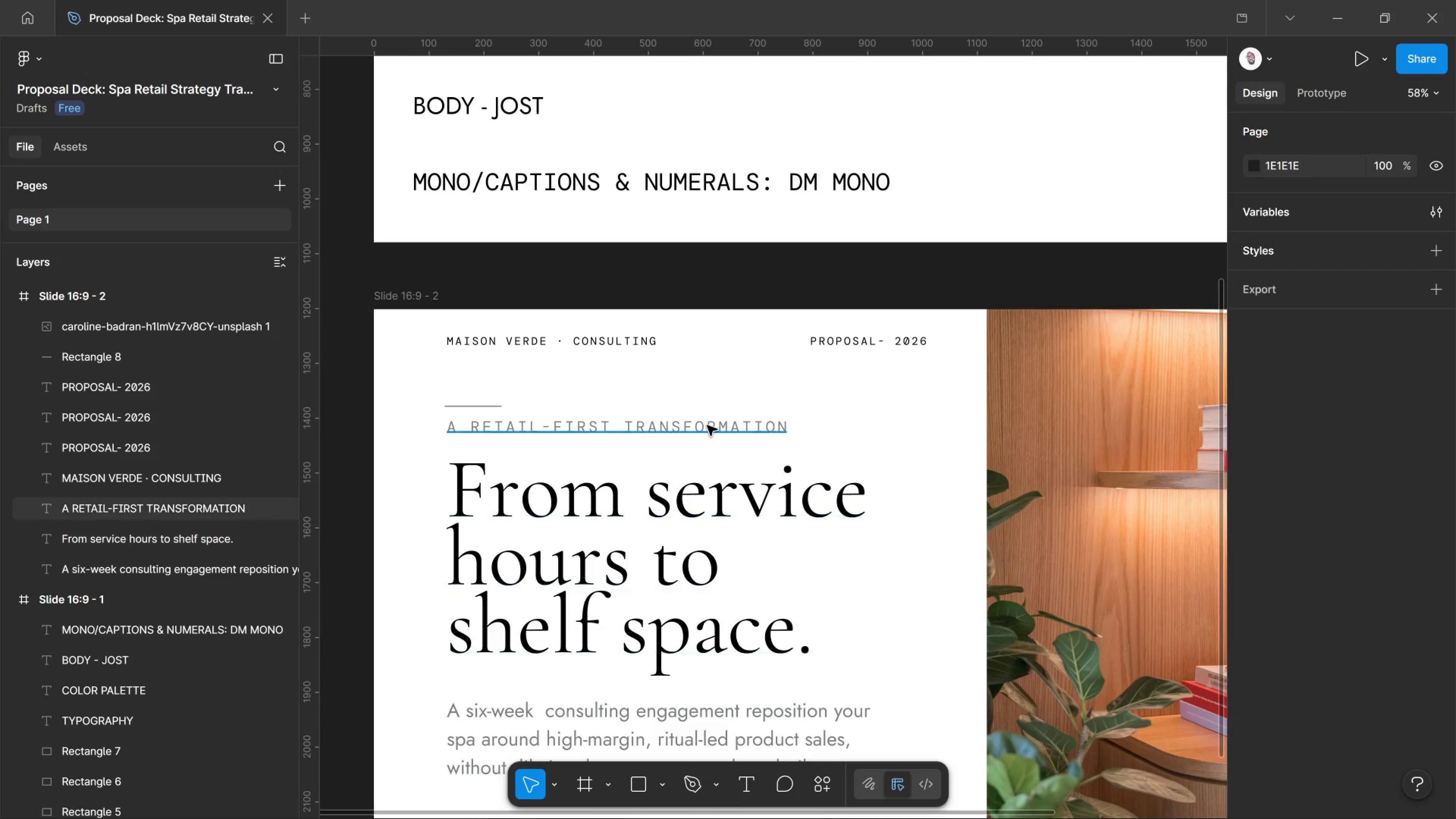 
left_click([707, 425])
 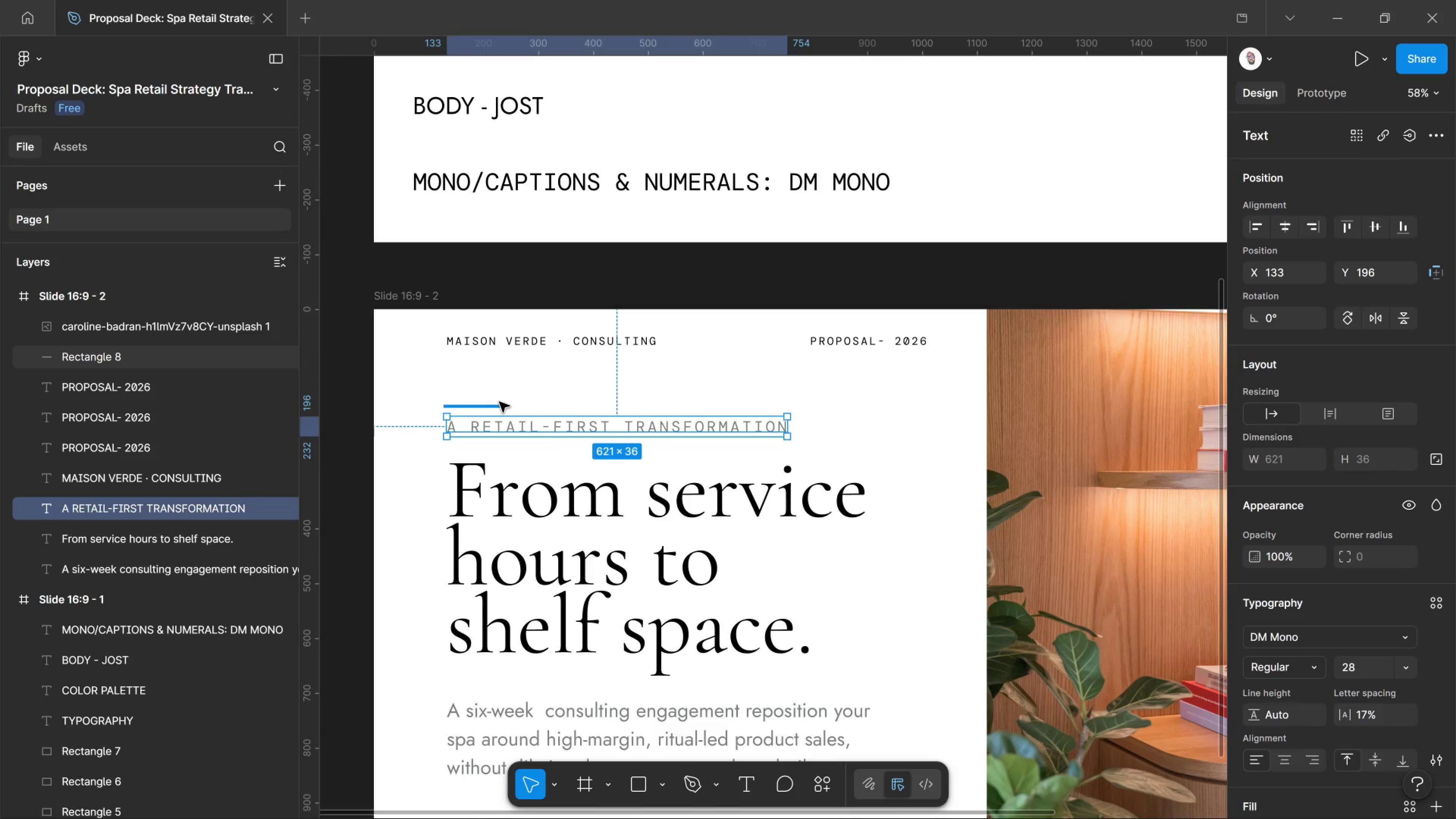 
hold_key(key=ShiftLeft, duration=0.52)
left_click([499, 402])
 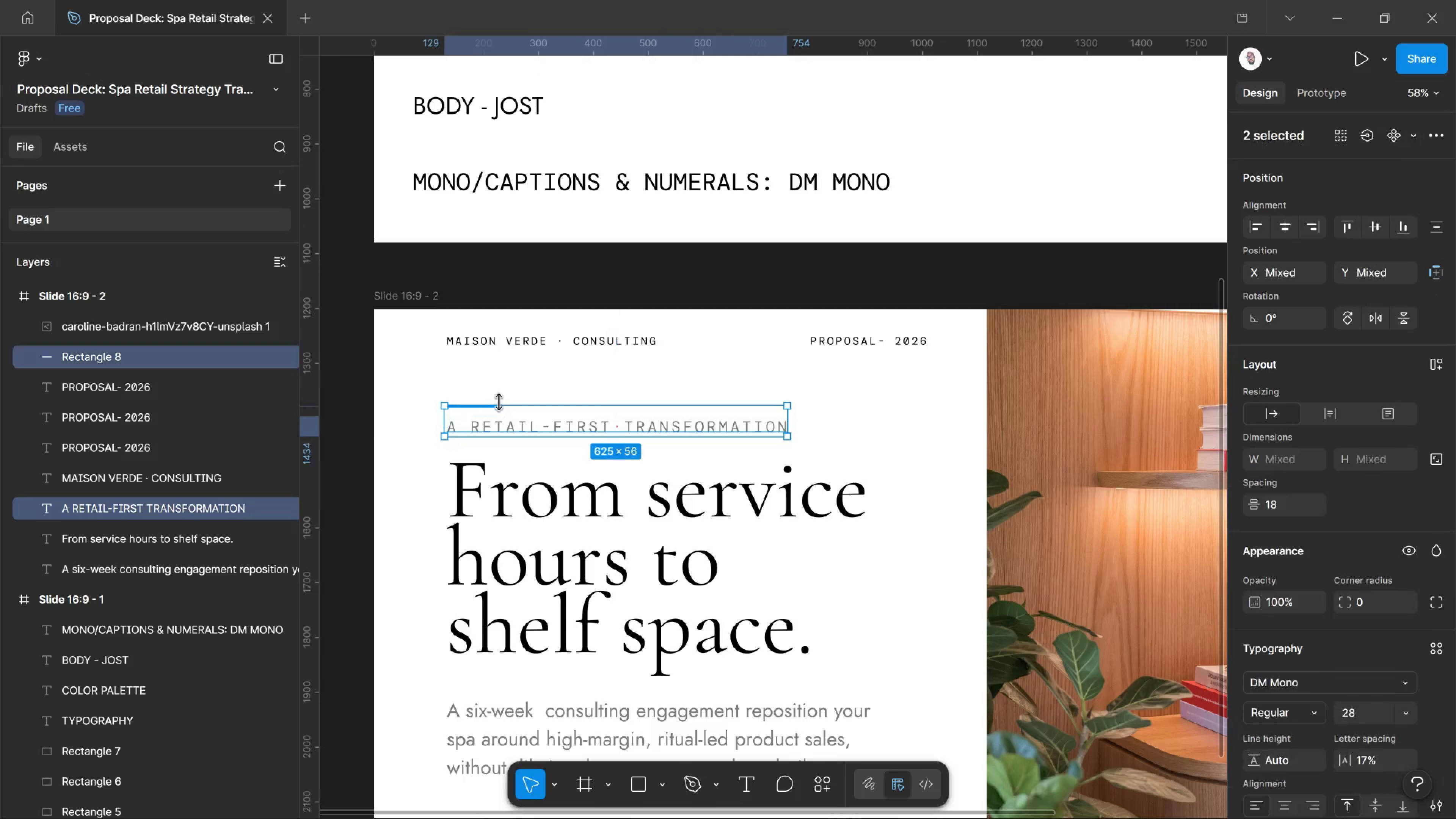 
key(ArrowDown)
 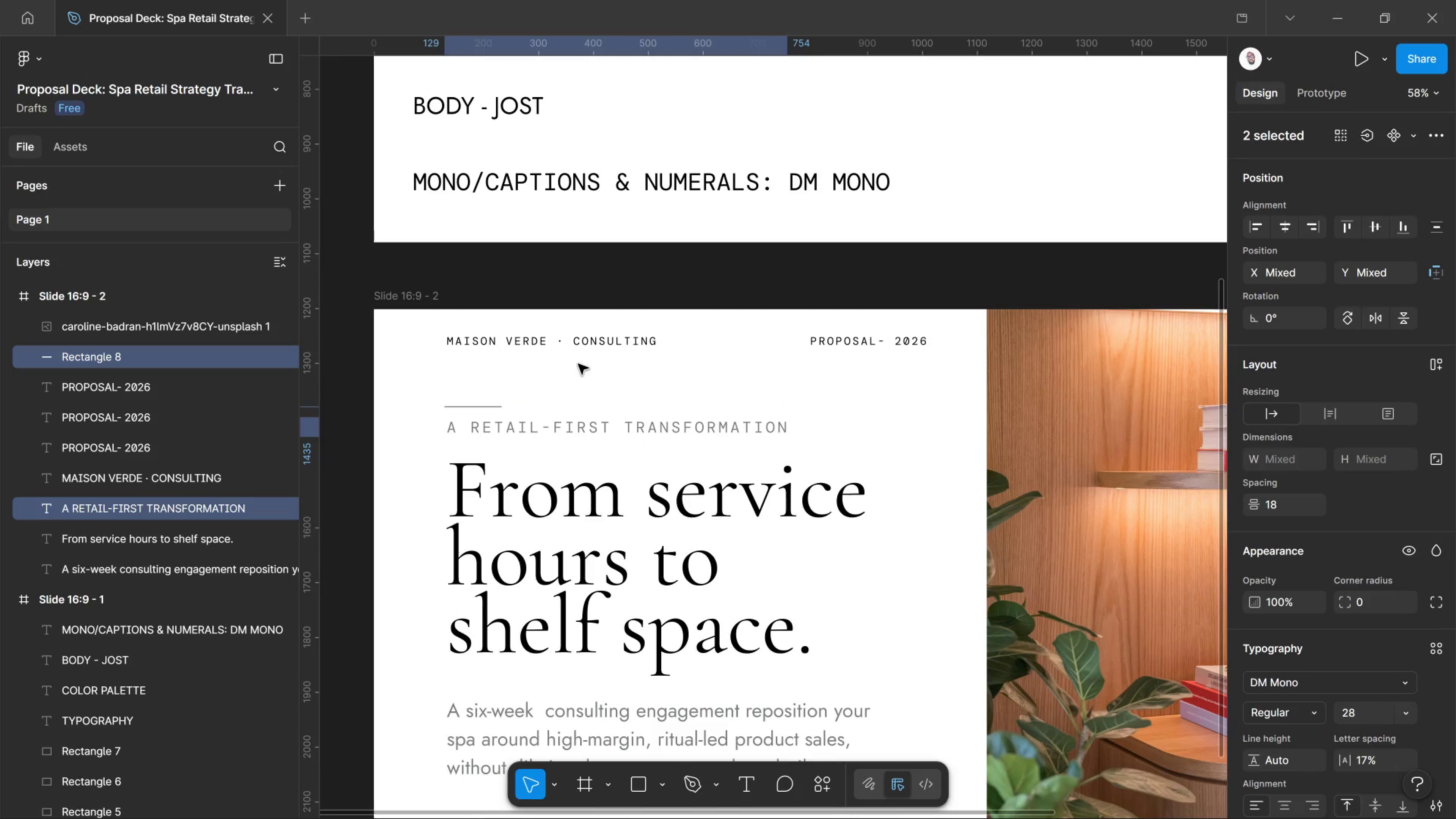 
key(ArrowDown)
 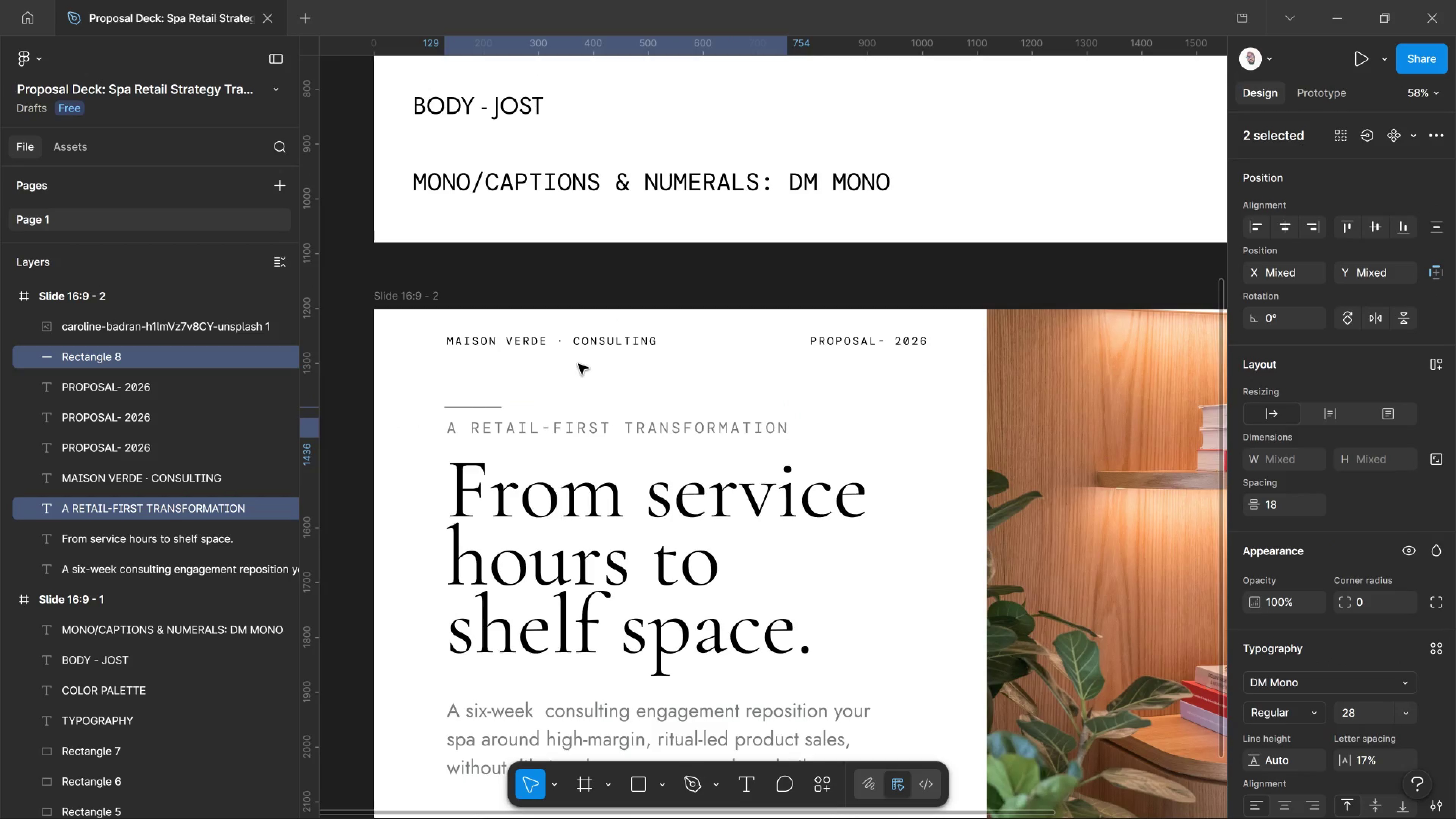 
key(ArrowDown)
 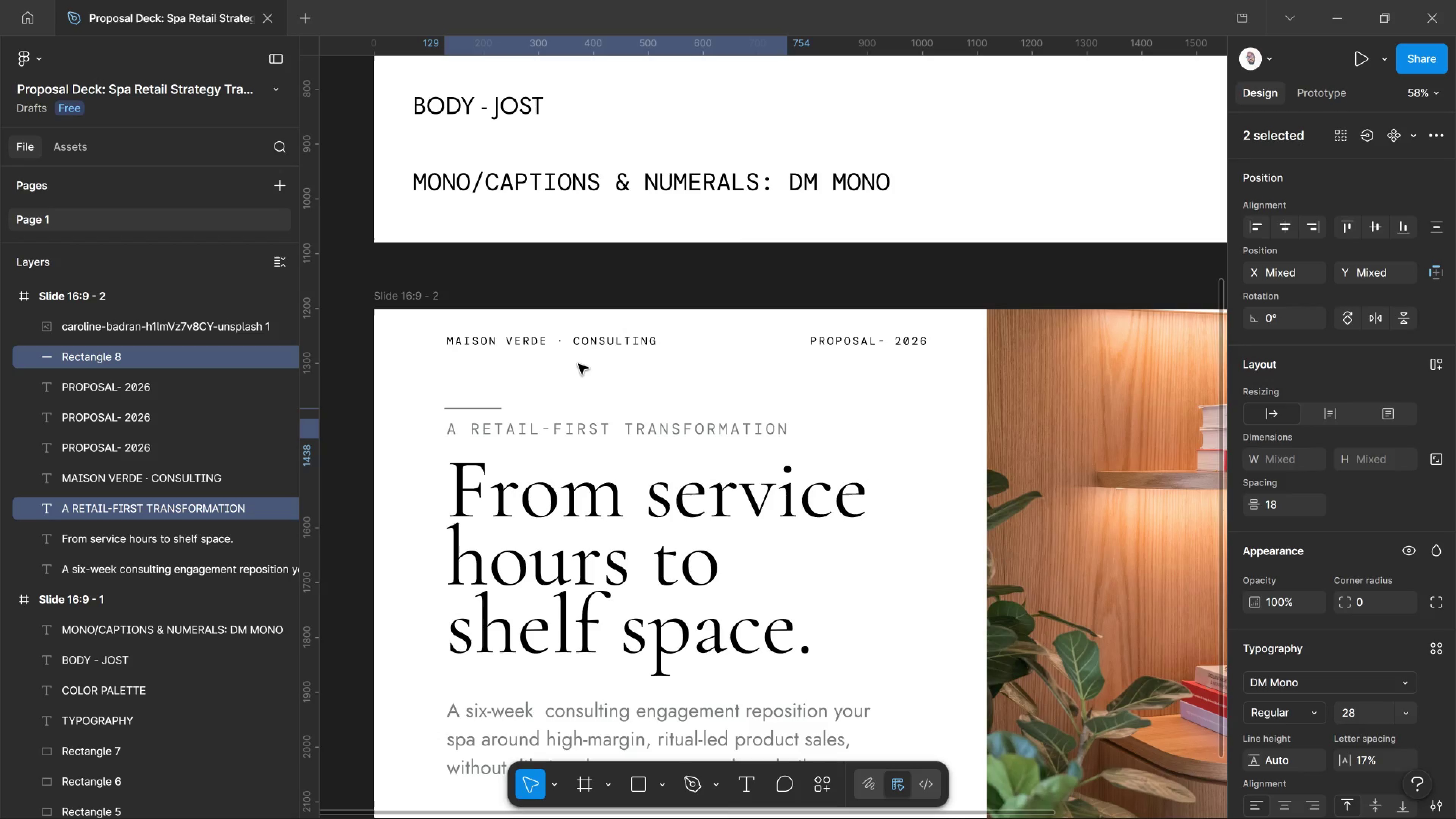 
key(ArrowDown)
 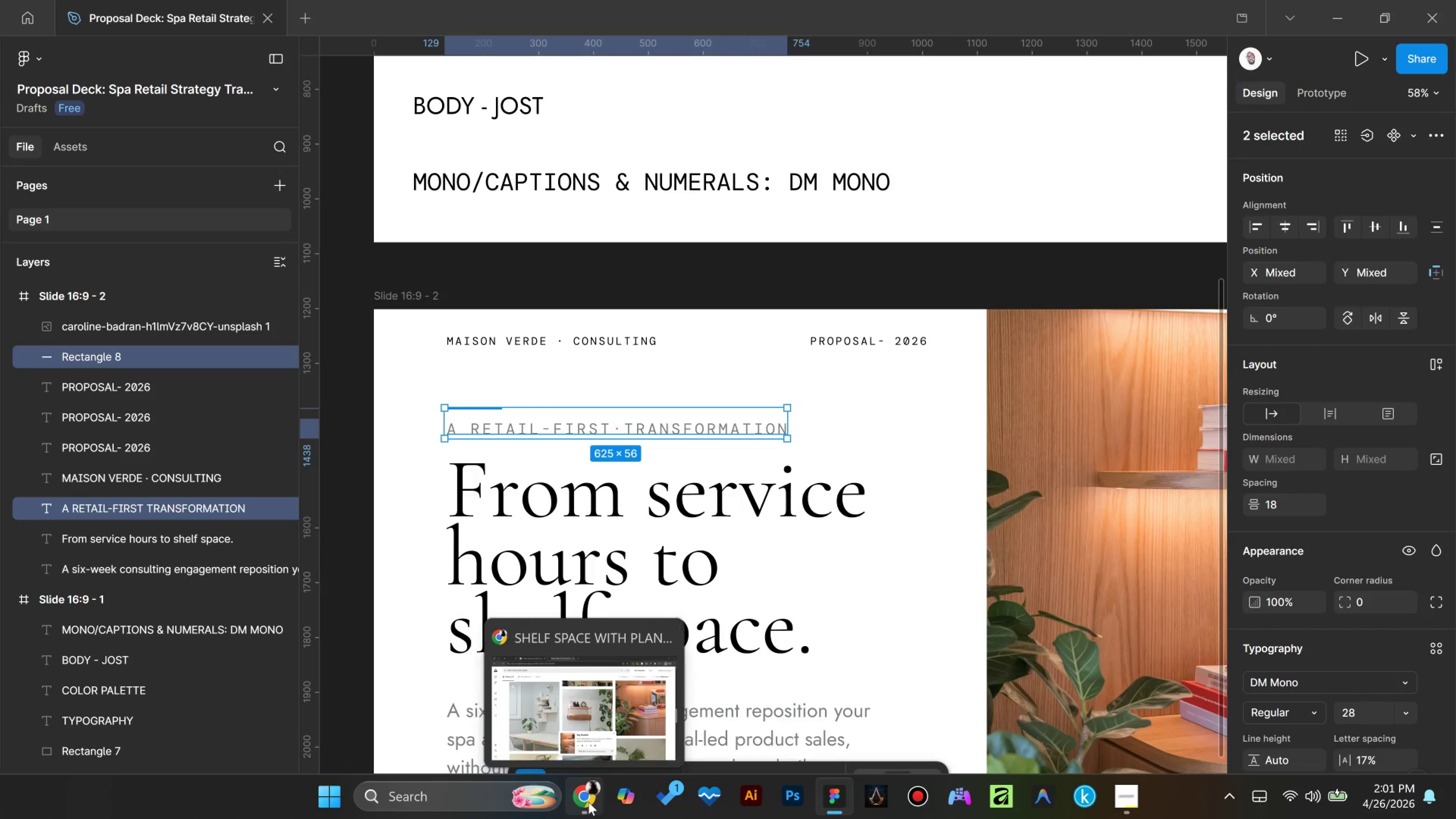 
left_click([588, 802])
 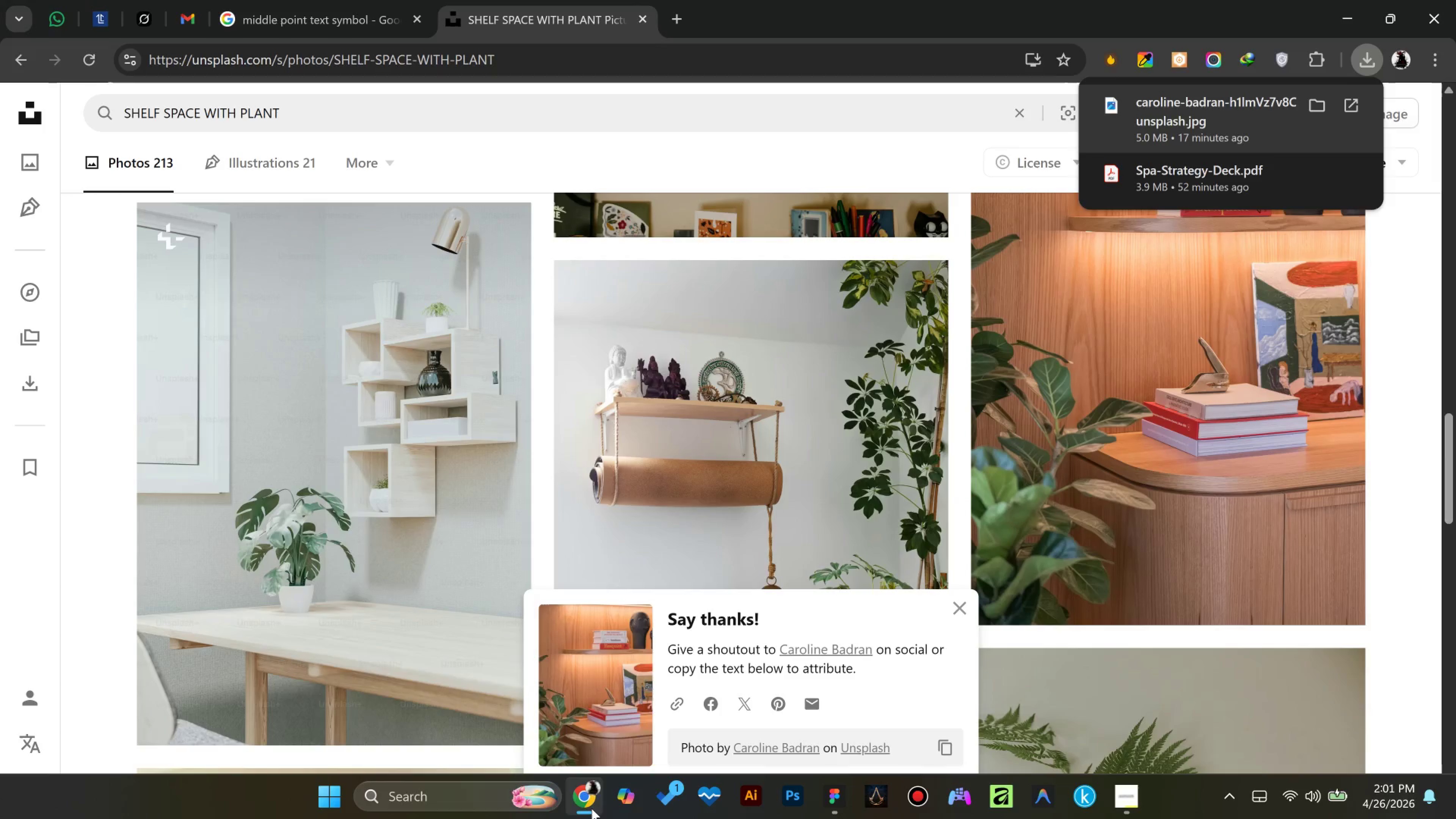 
left_click_drag(start_coordinate=[592, 808], to_coordinate=[592, 810])
 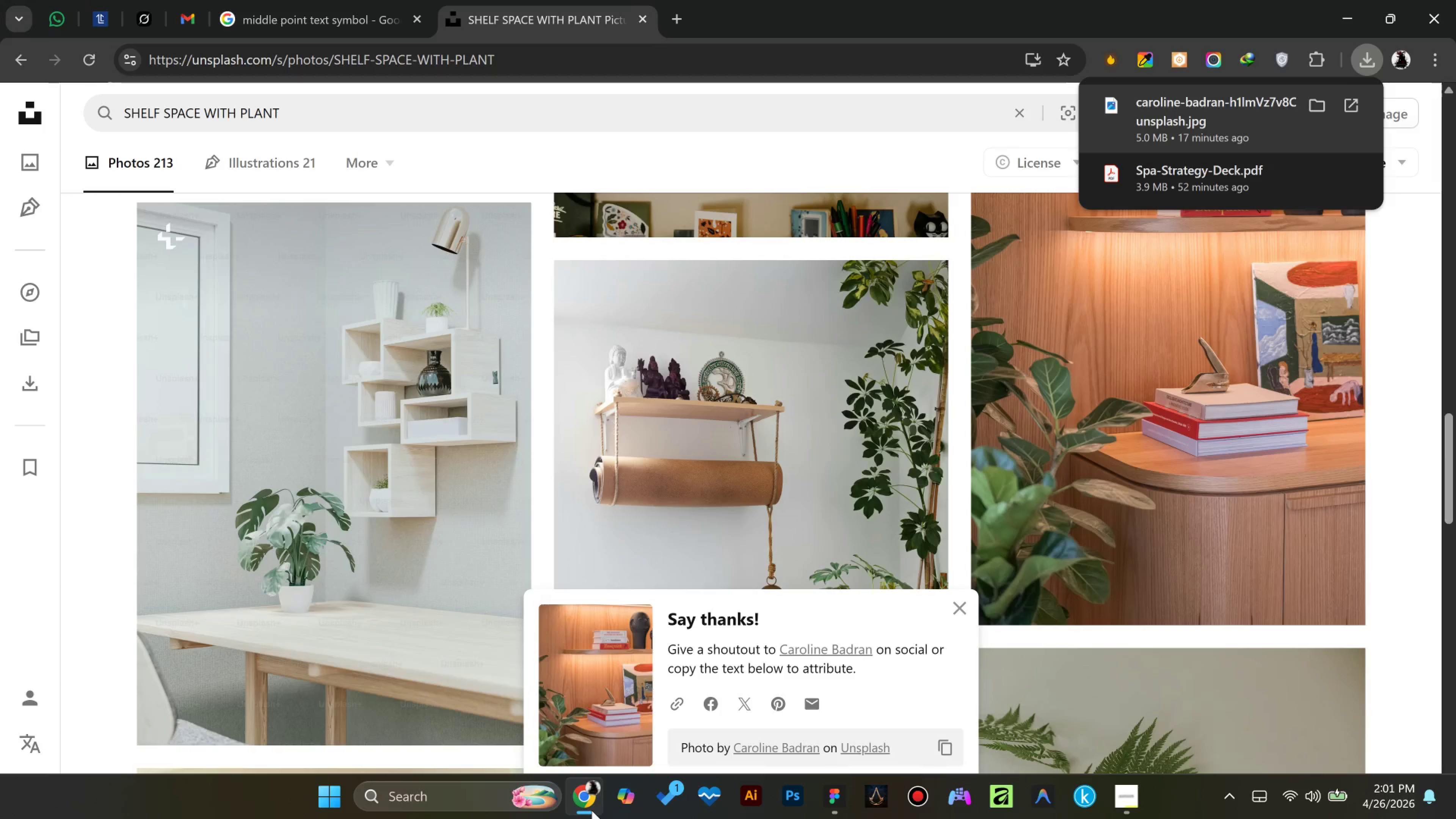 
left_click([592, 810])
 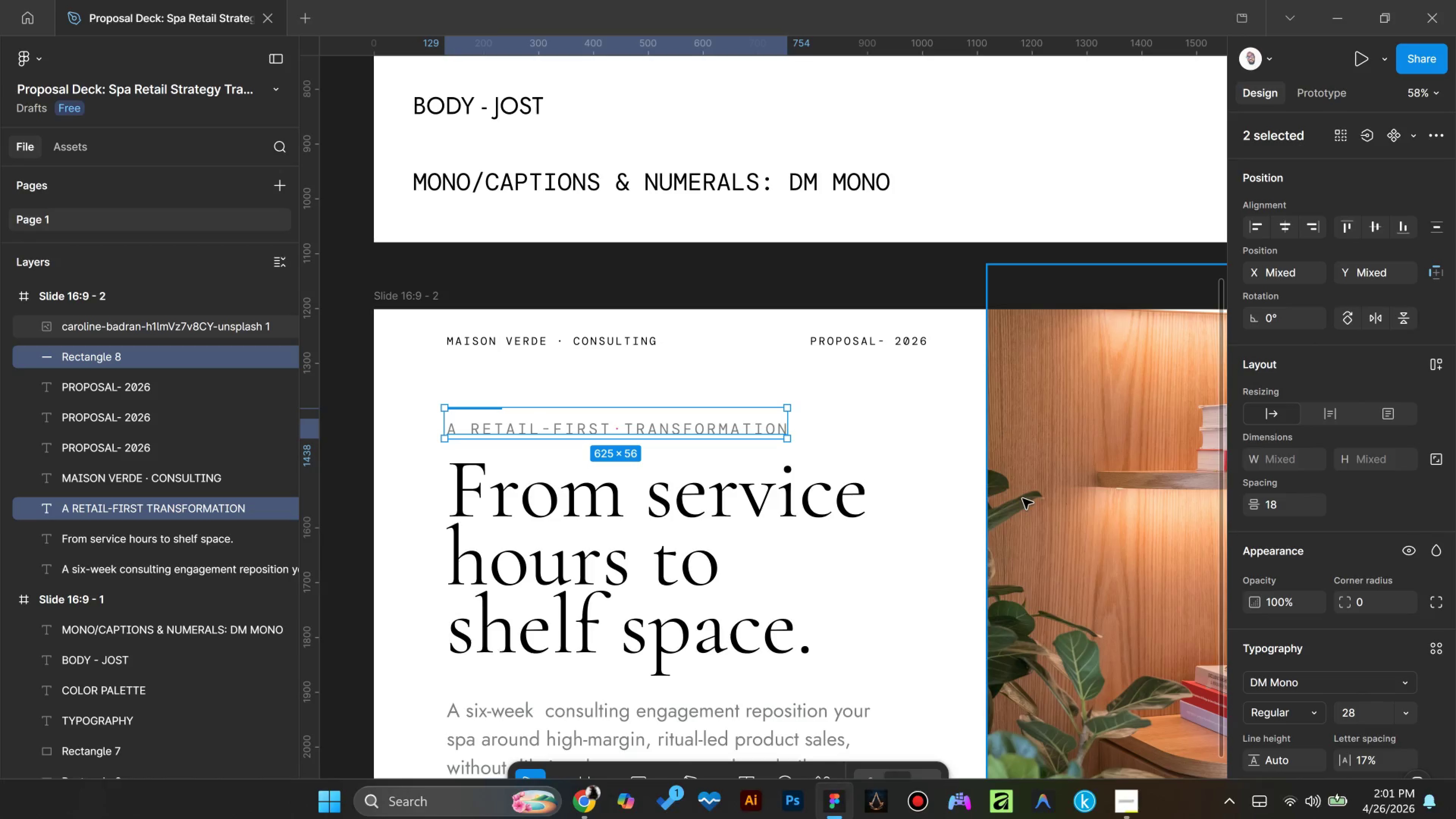 
scroll: coordinate [1034, 508], scroll_direction: down, amount: 3.0
 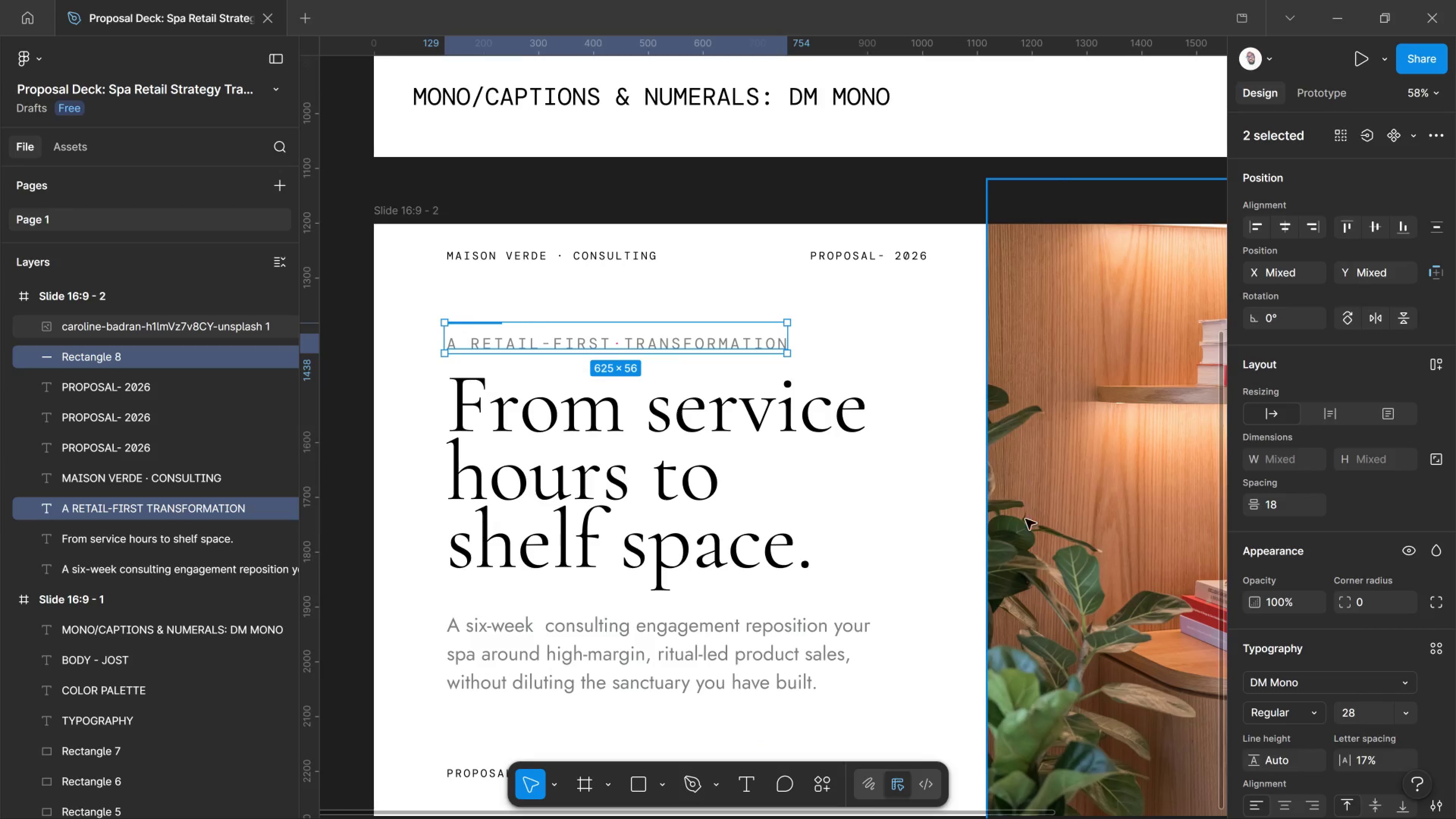 
hold_key(key=ControlLeft, duration=0.78)
scroll: coordinate [1018, 535], scroll_direction: down, amount: 14.0
 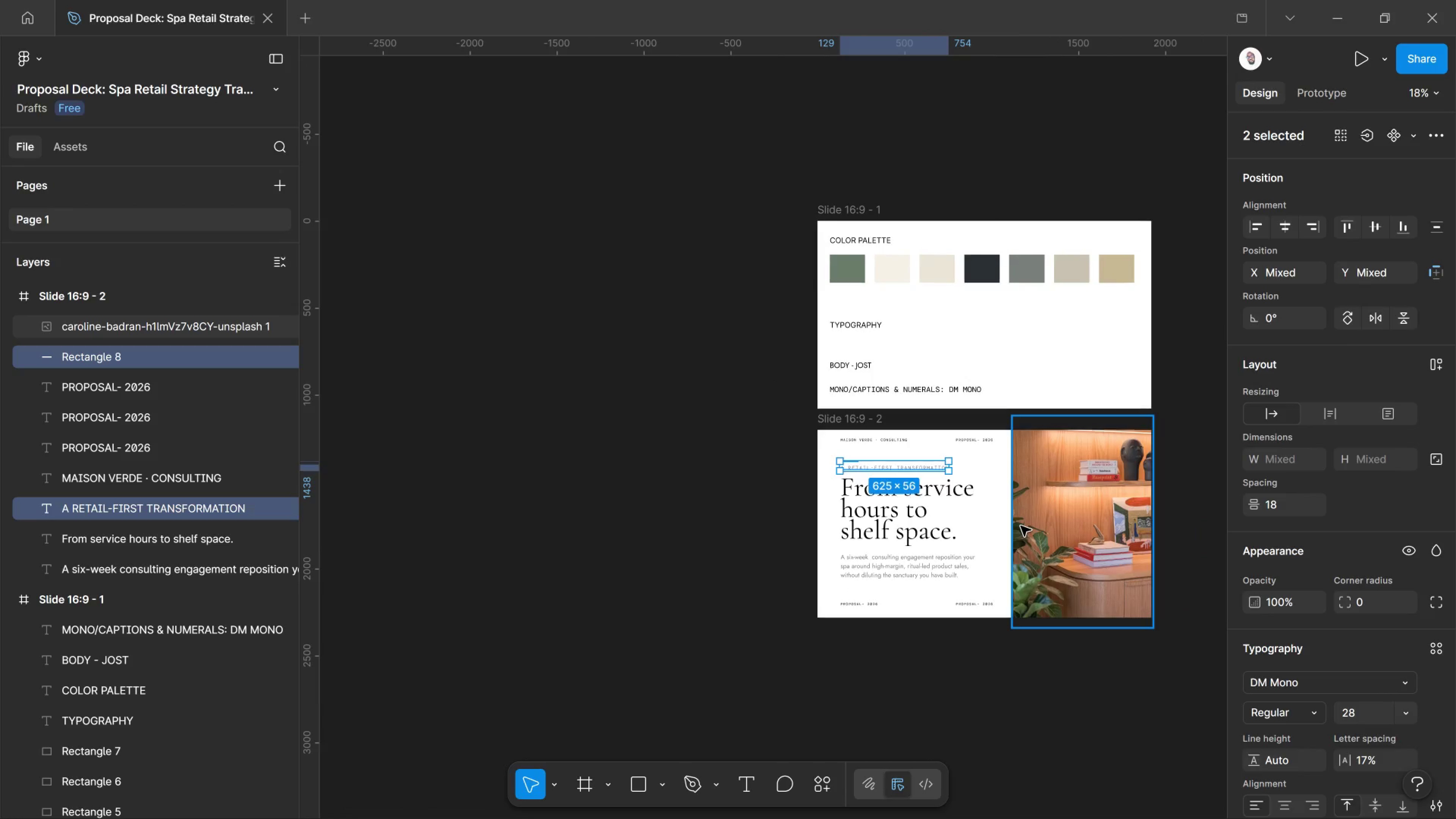 
hold_key(key=Space, duration=0.91)
 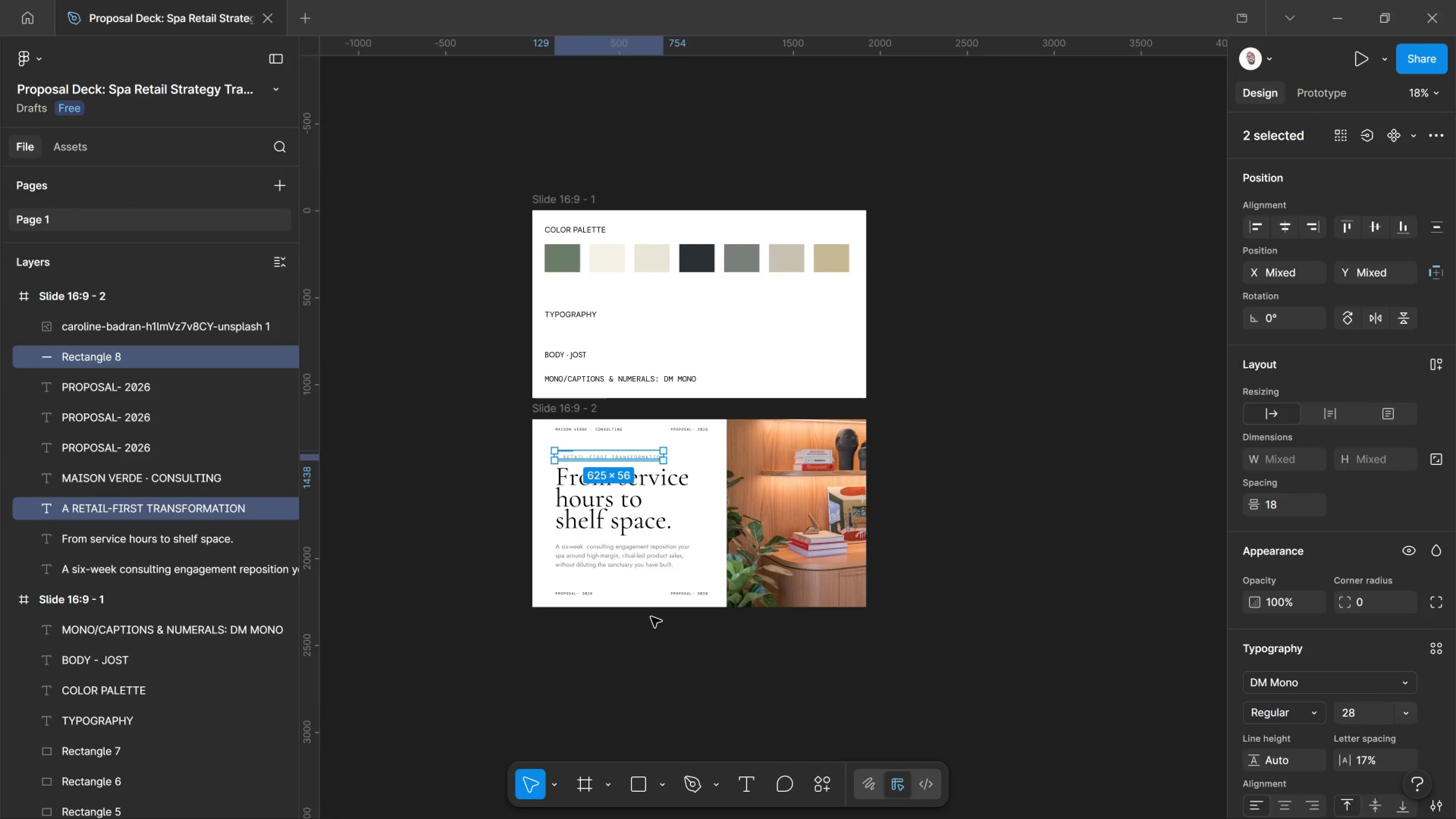 
left_click_drag(start_coordinate=[1014, 523], to_coordinate=[729, 513])
 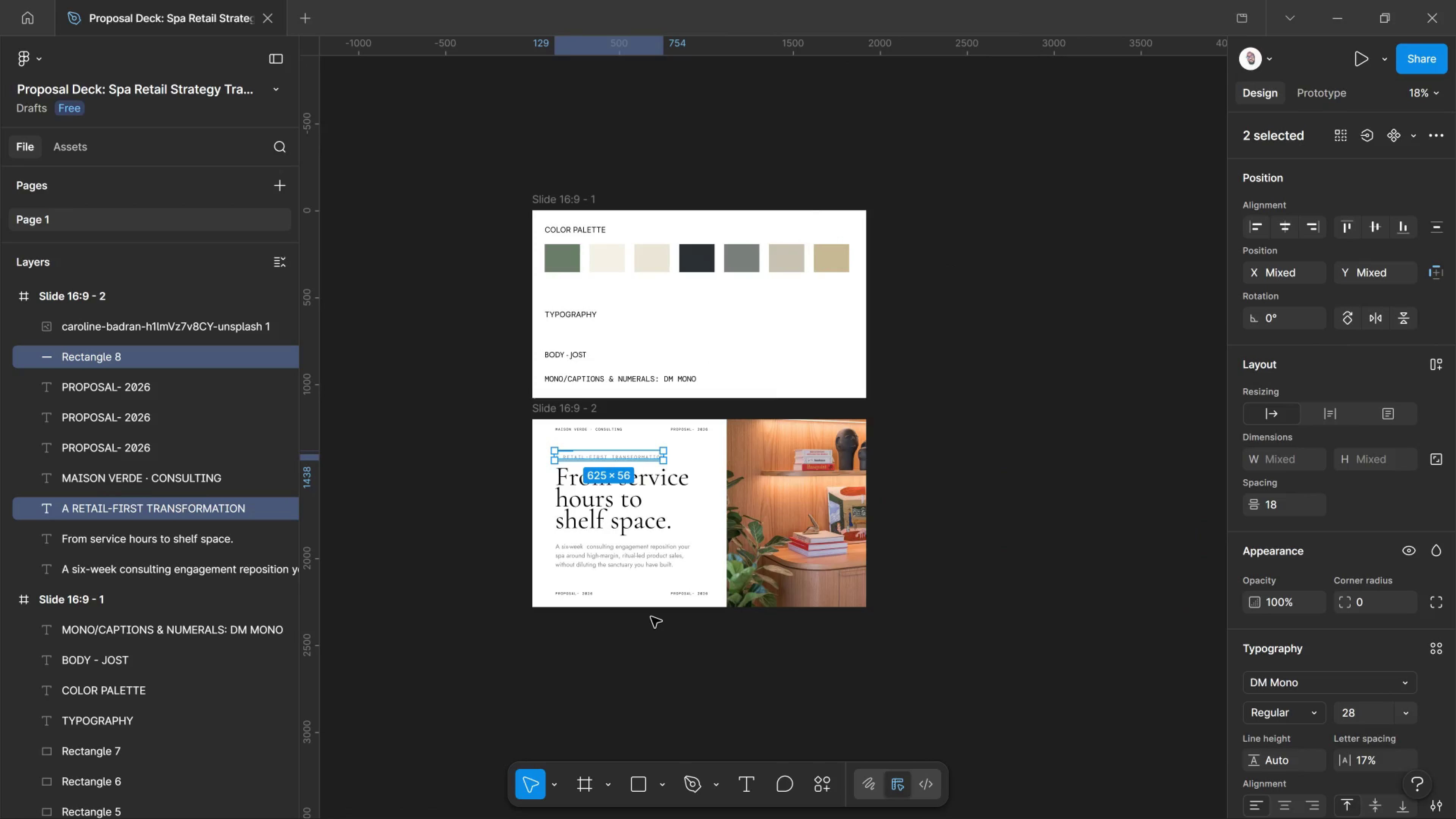 
hold_key(key=ControlLeft, duration=1.74)
scroll: coordinate [640, 598], scroll_direction: up, amount: 10.0
 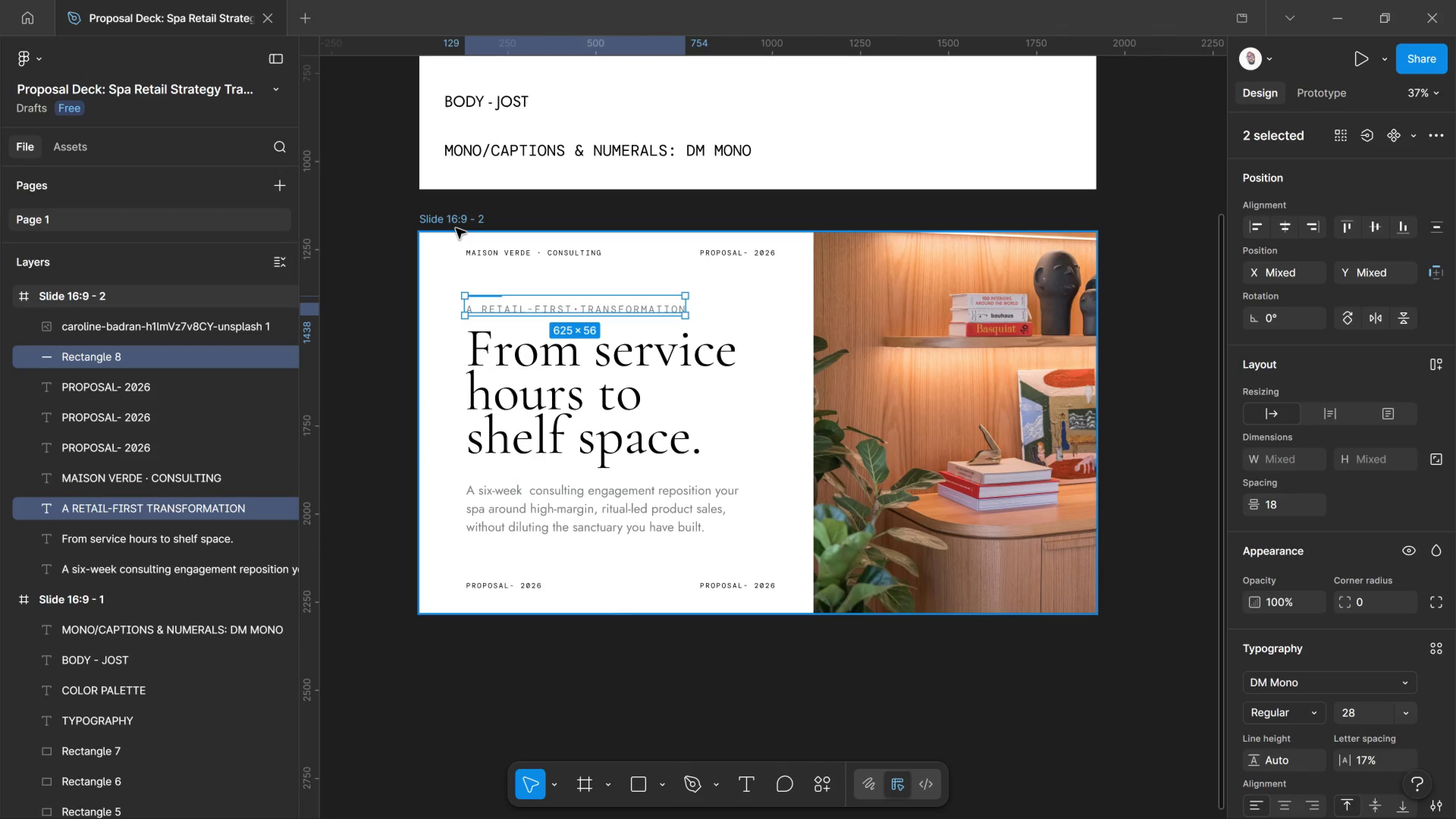 
left_click([454, 228])
 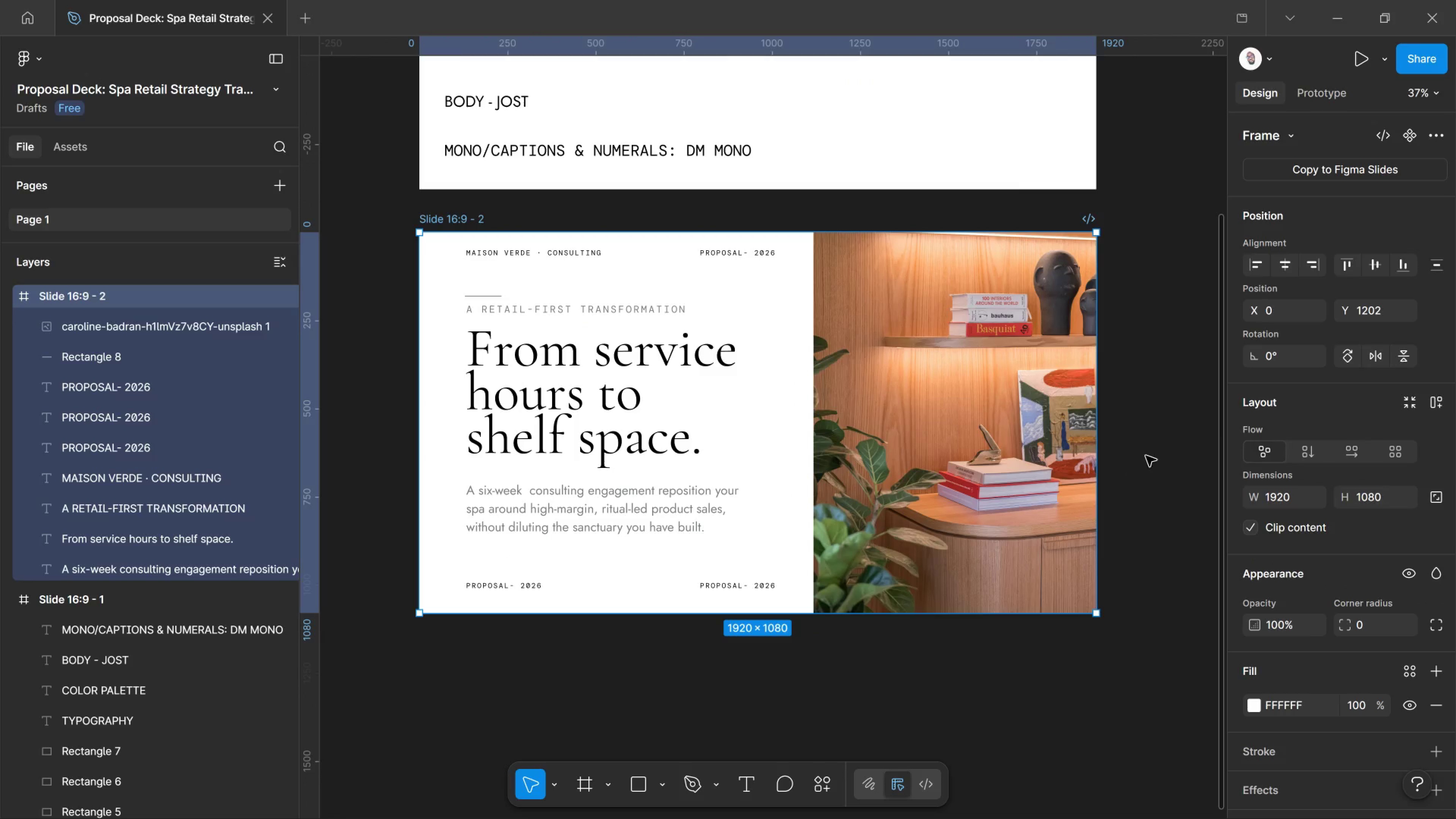 
wait(7.12)
 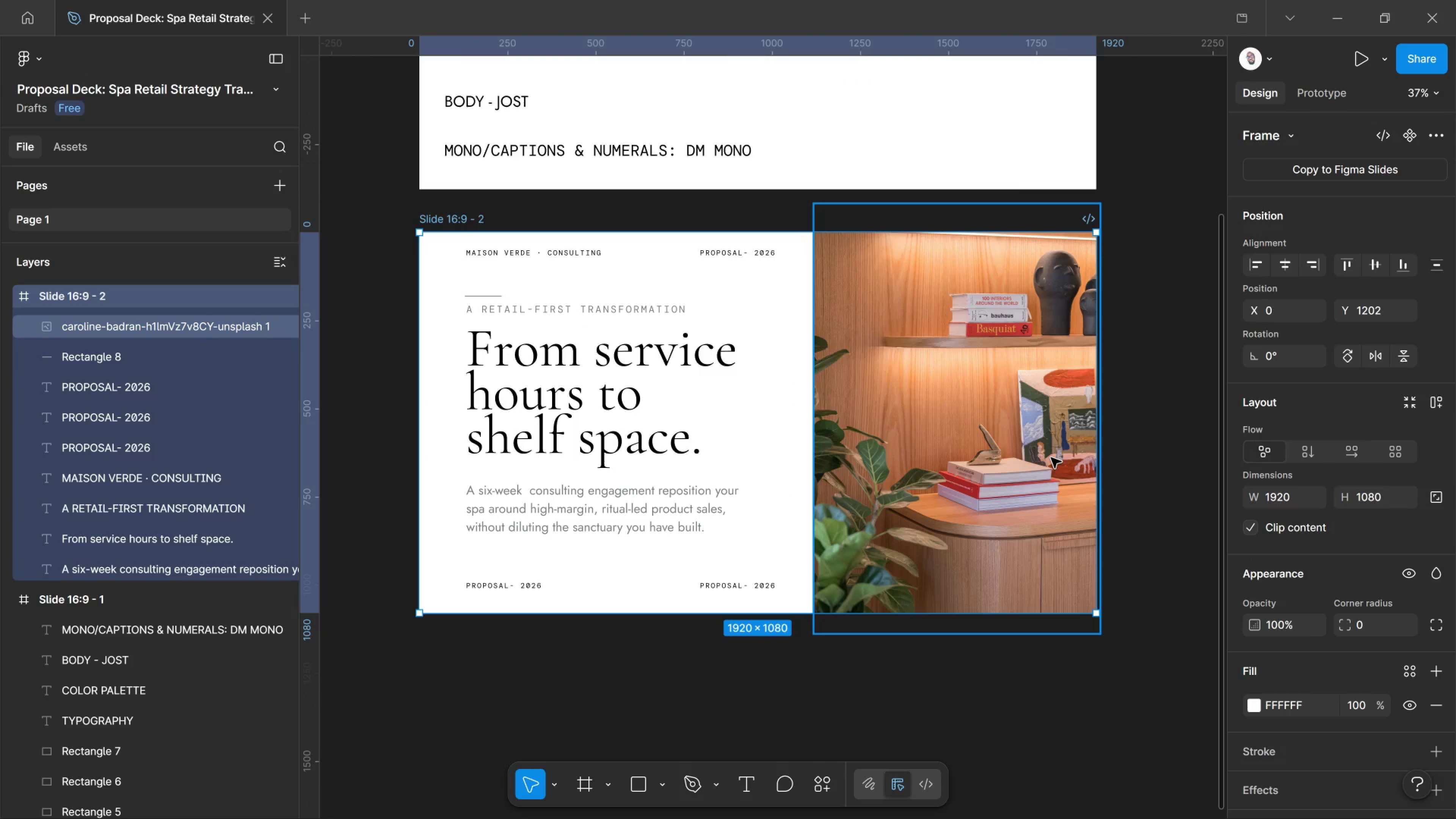 
left_click([1340, 87])
 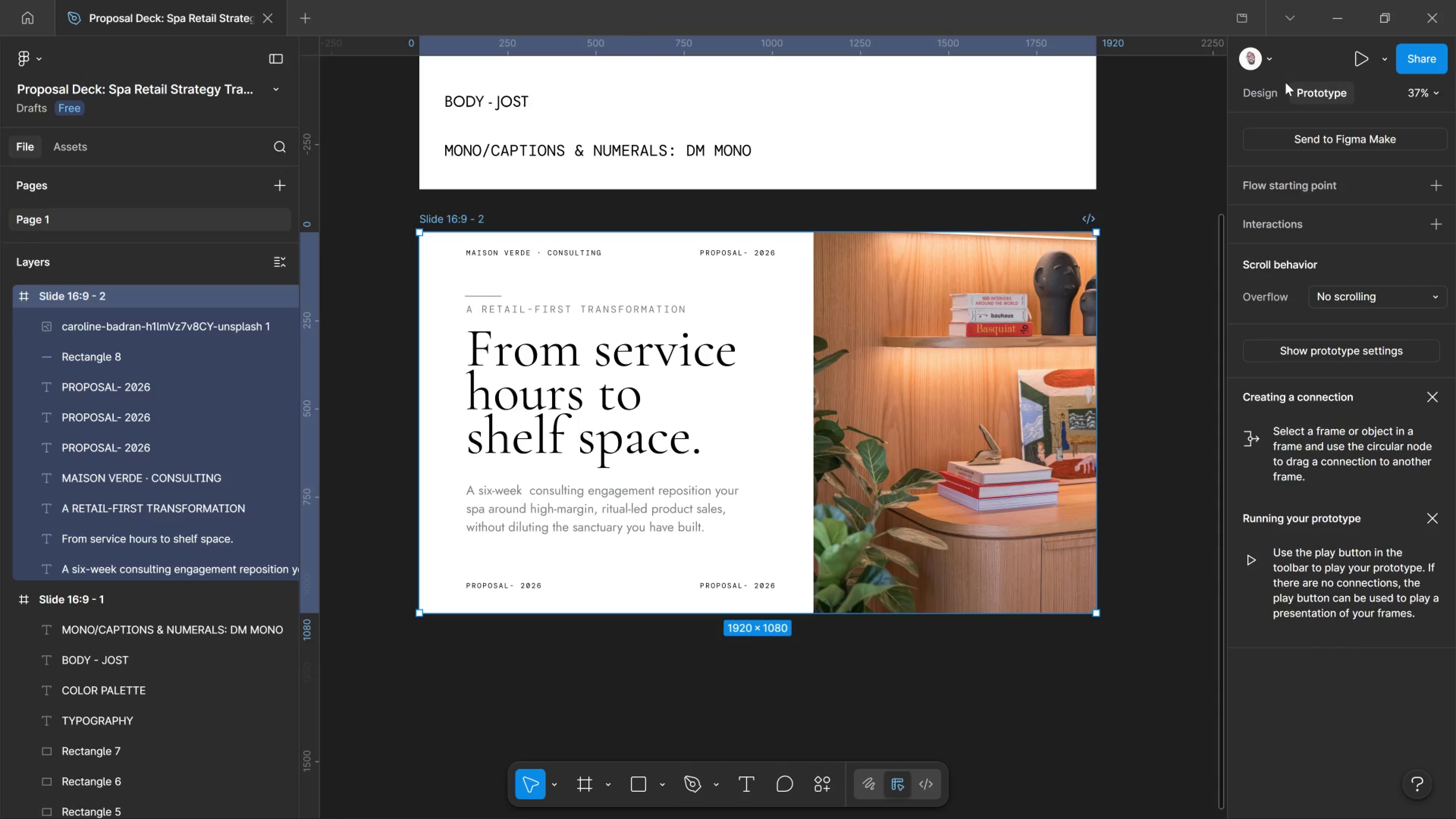 
left_click([1285, 82])
 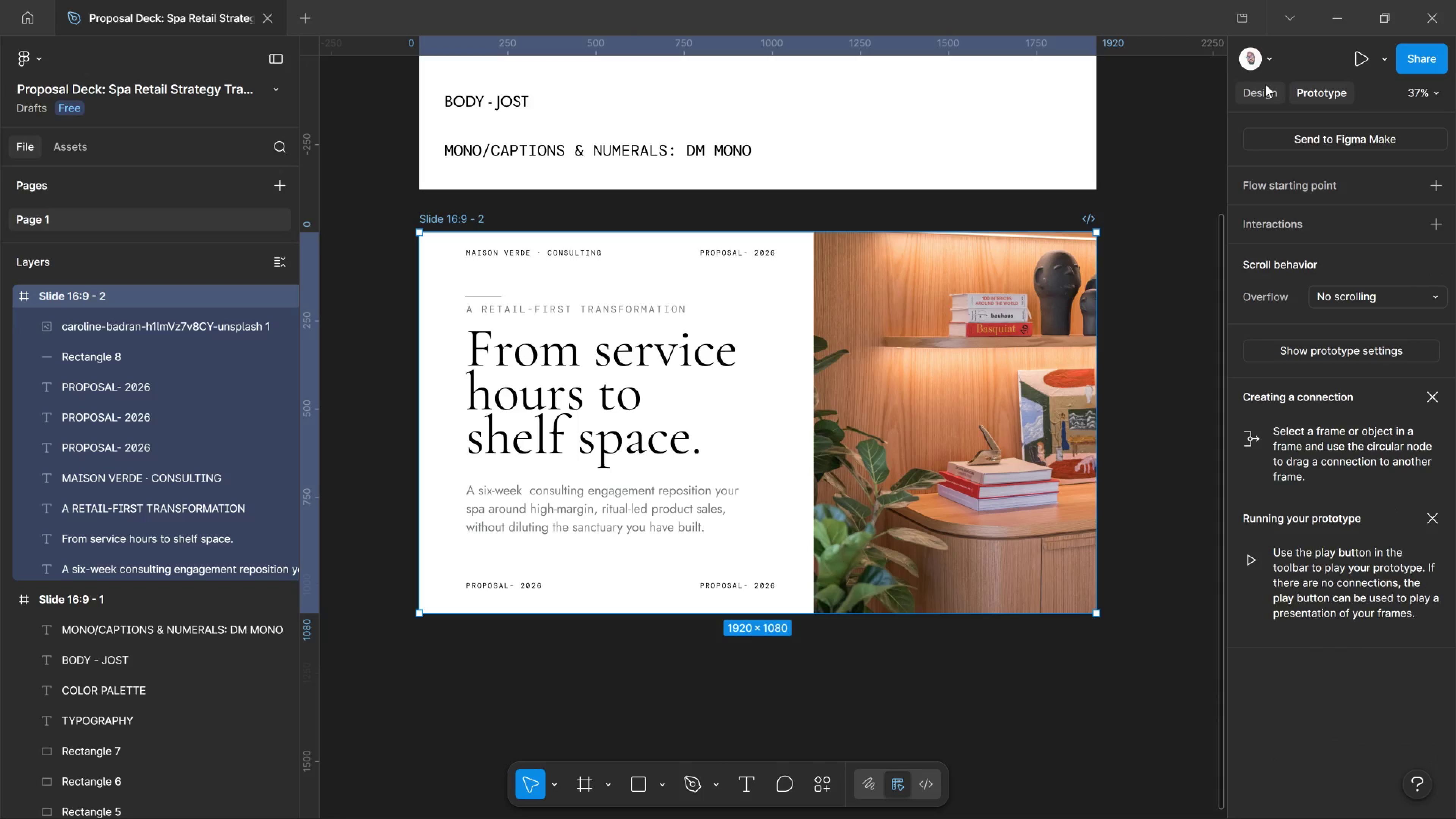 
left_click([1265, 84])
 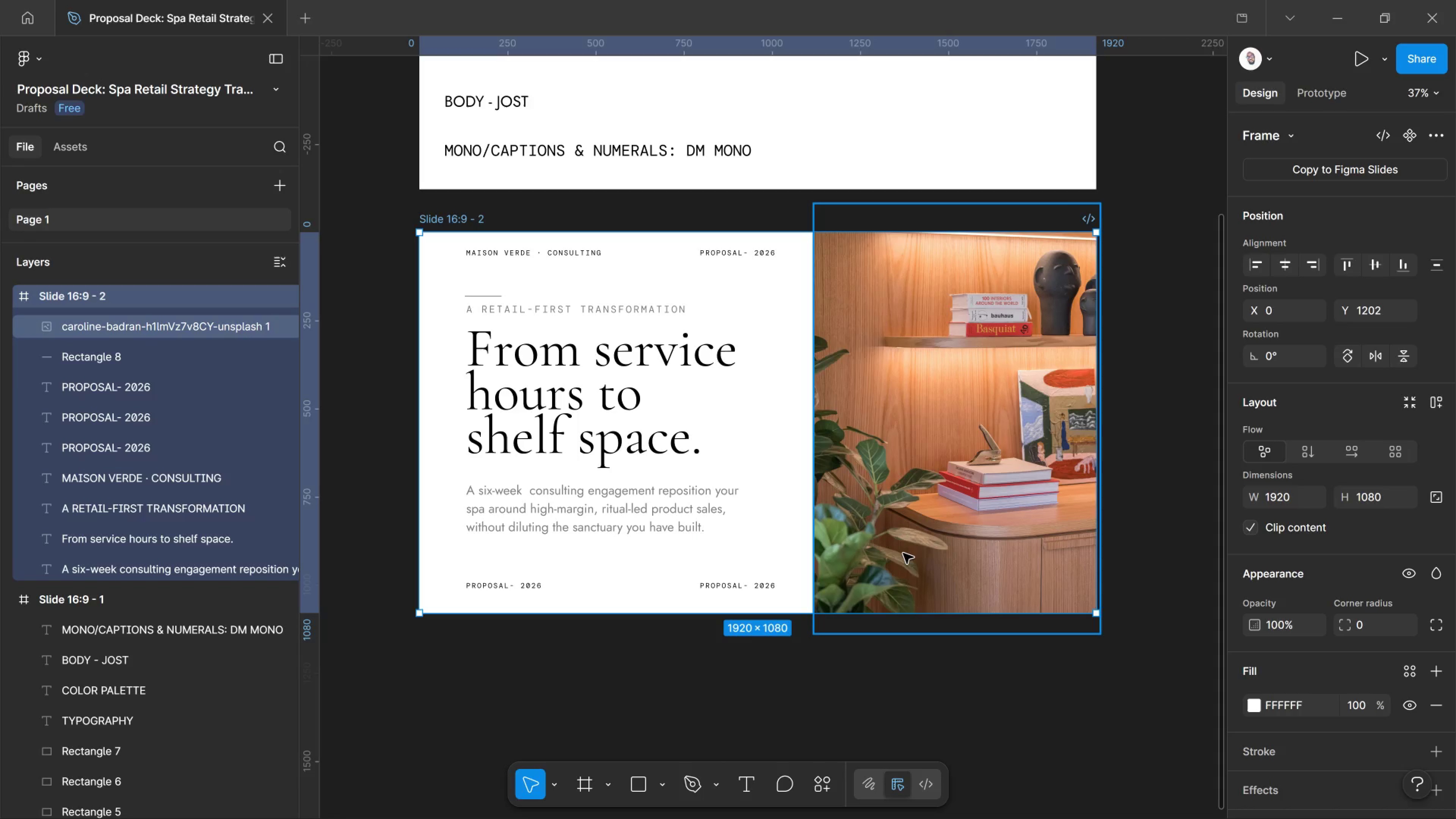 
wait(27.11)
 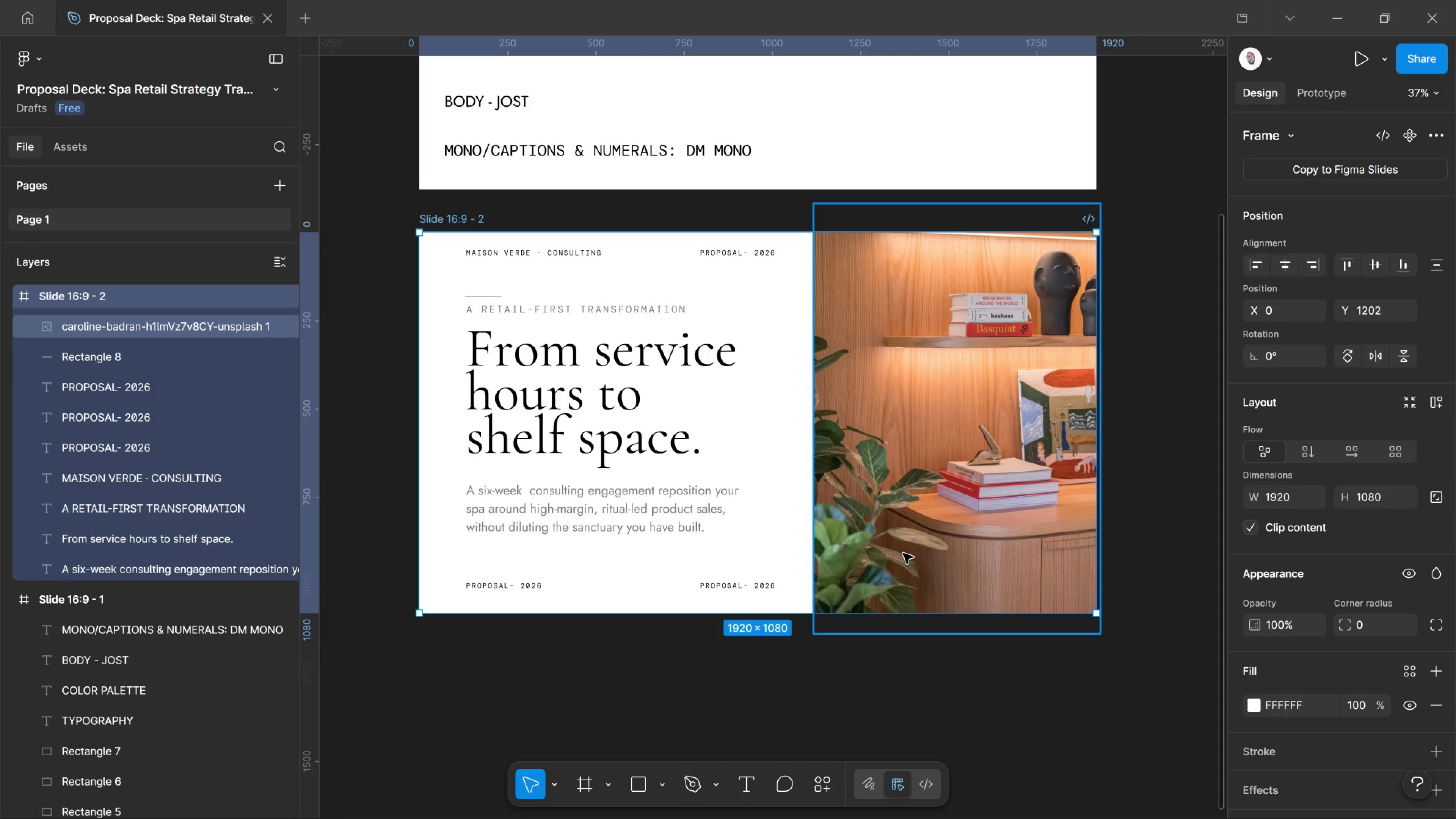 
double_click([734, 592])
 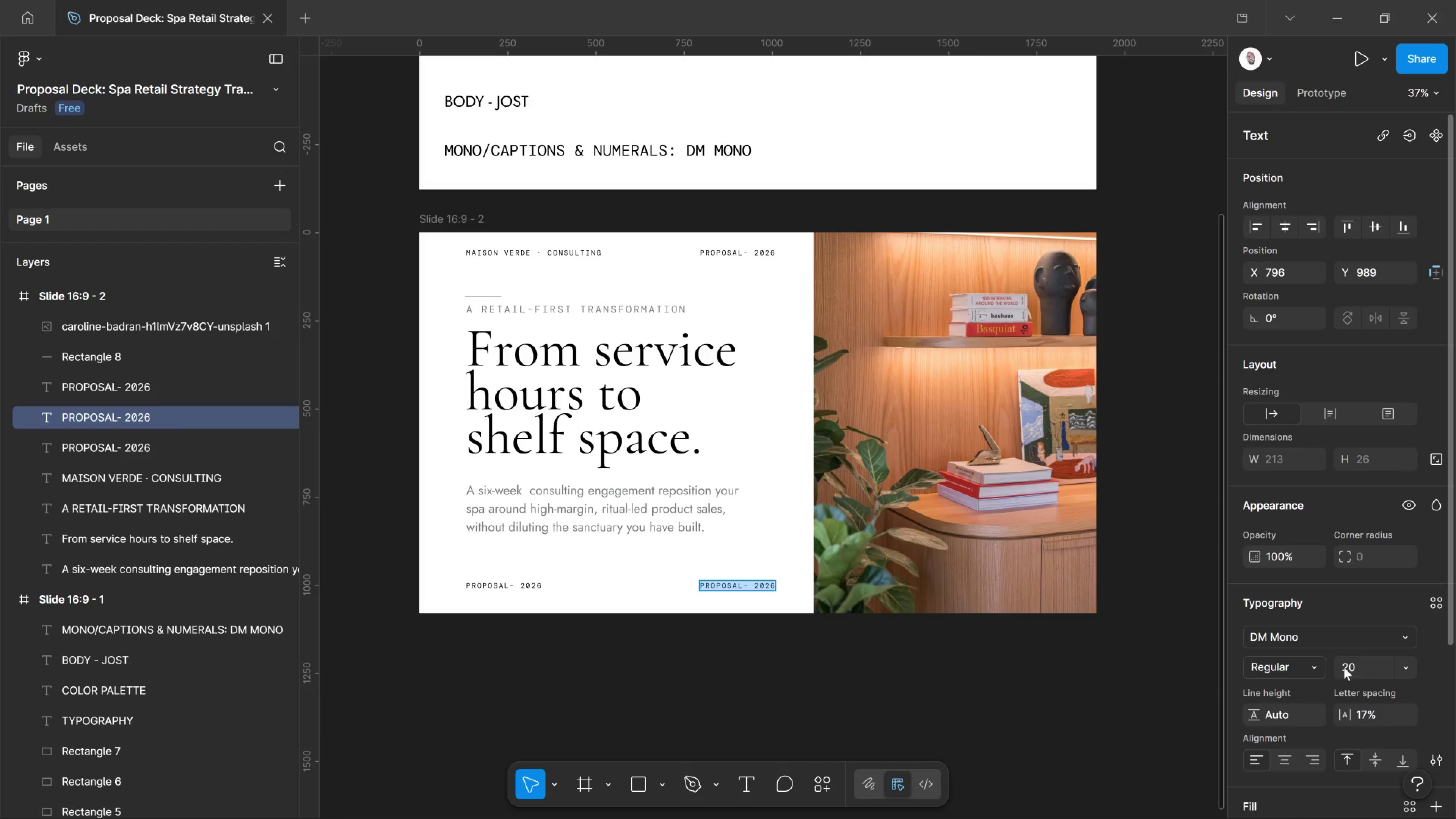 
left_click([1318, 755])
 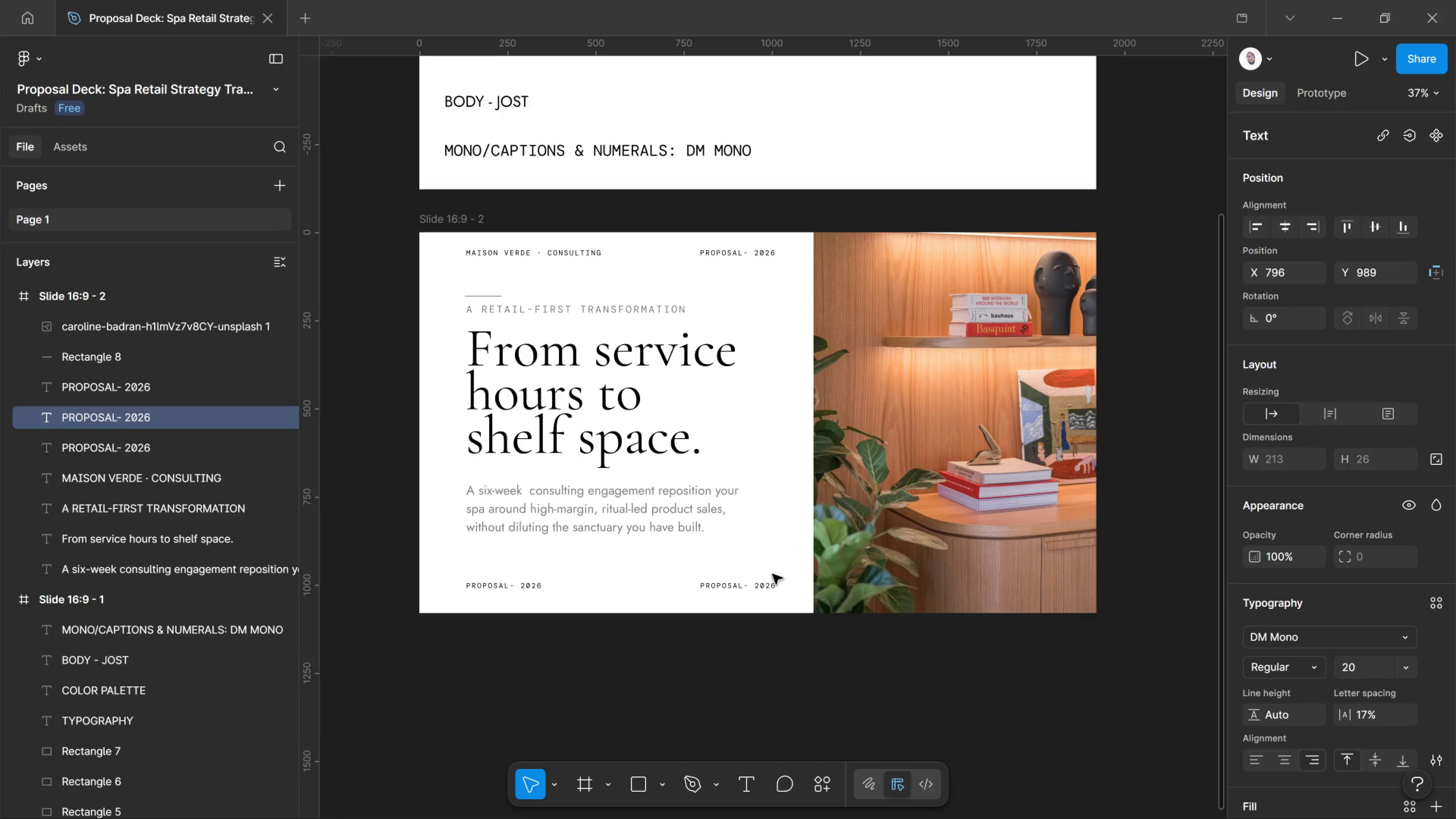 
left_click([756, 587])
 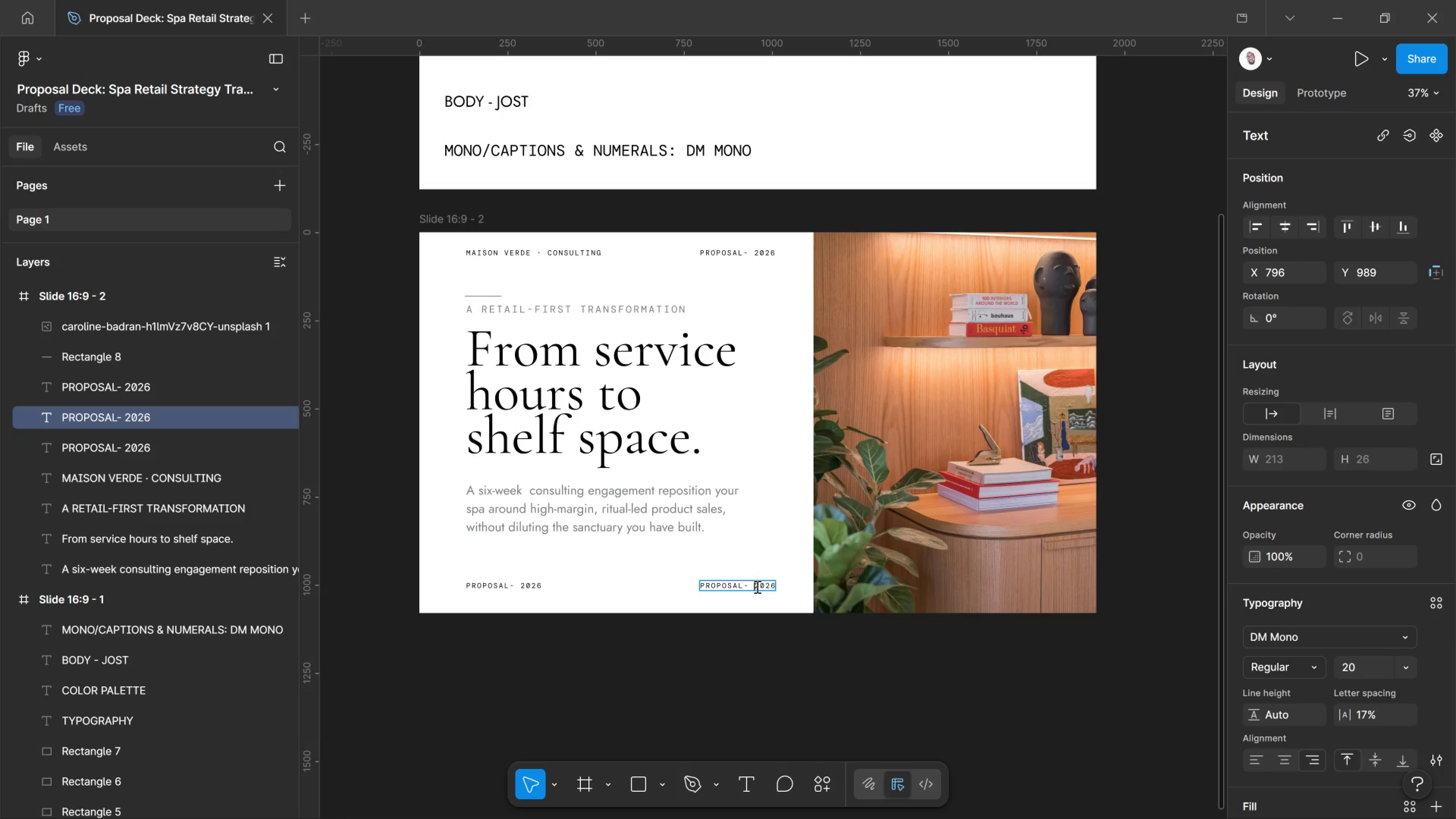 
key(Control+A)
 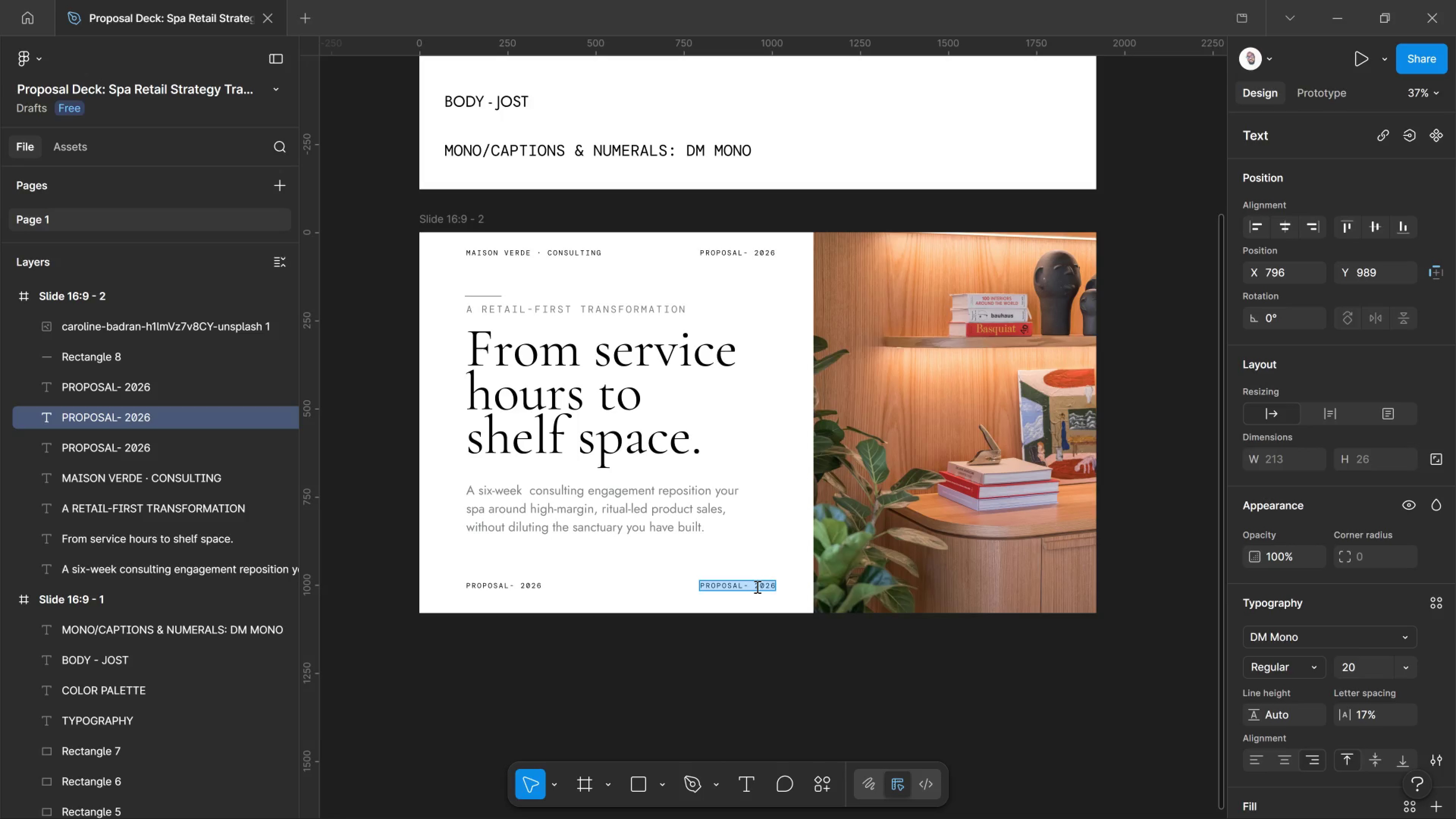 
type(01 / 06)
 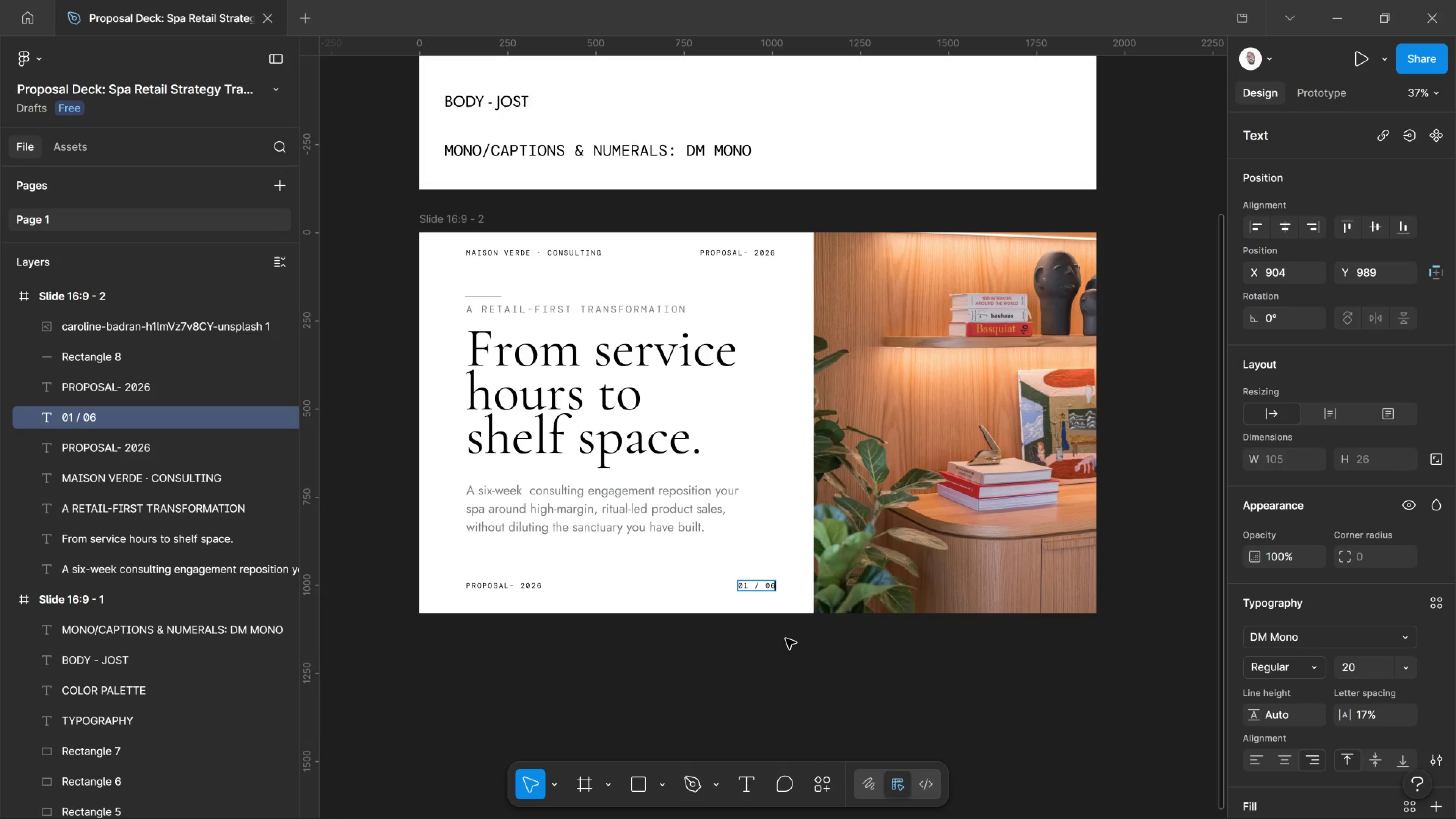 
left_click([786, 639])
 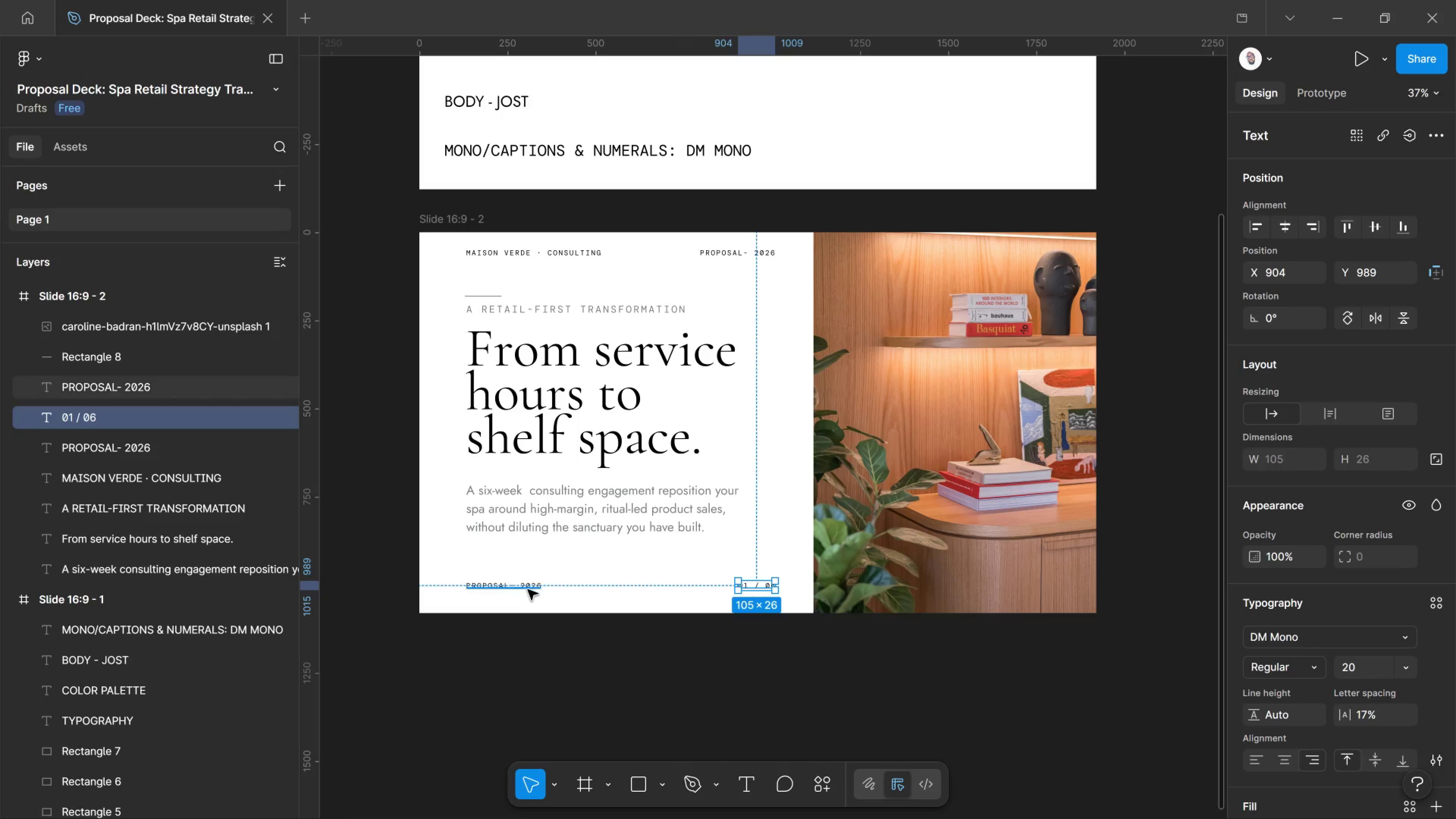 
left_click([528, 590])
 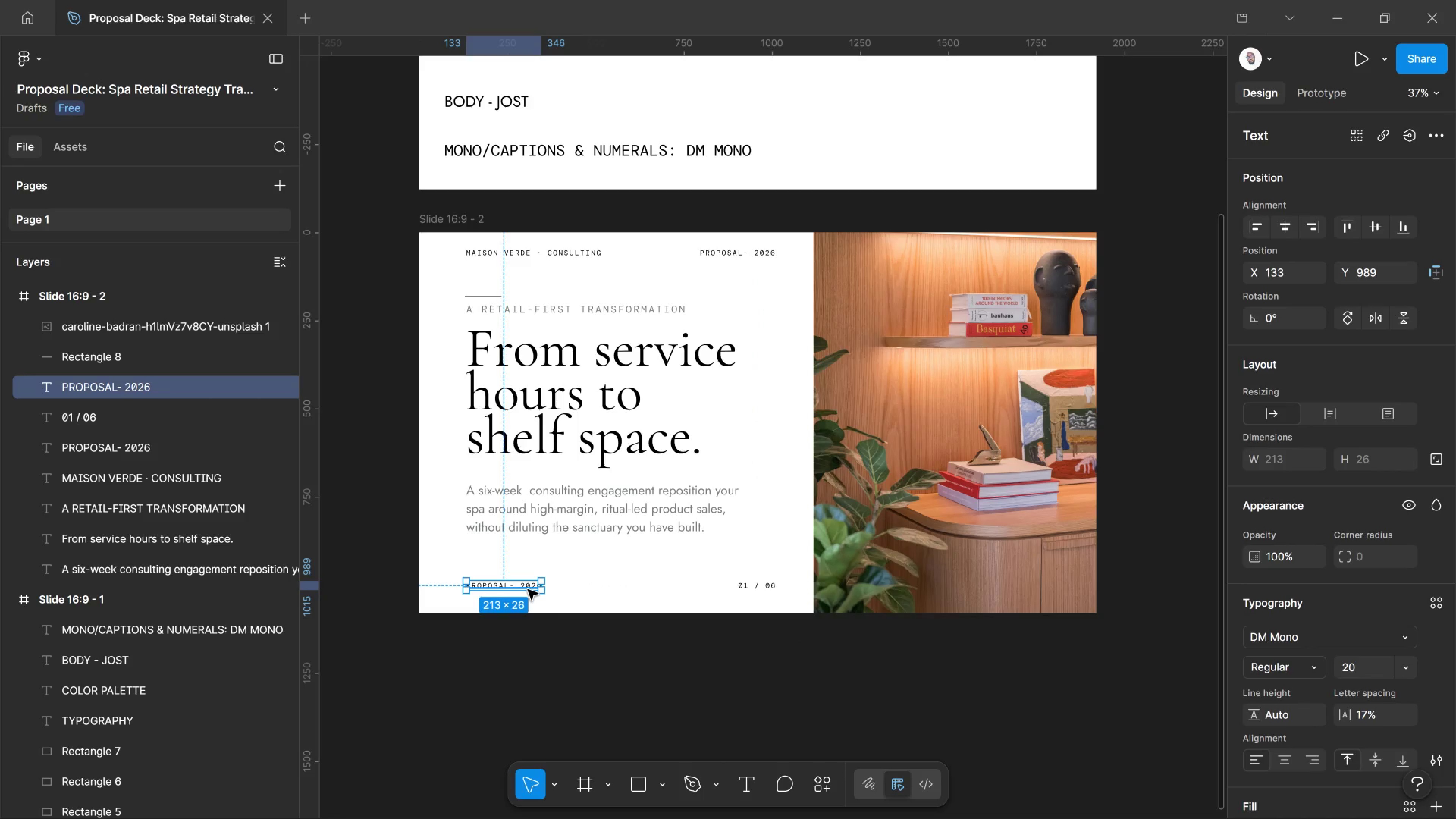 
double_click([528, 590])
 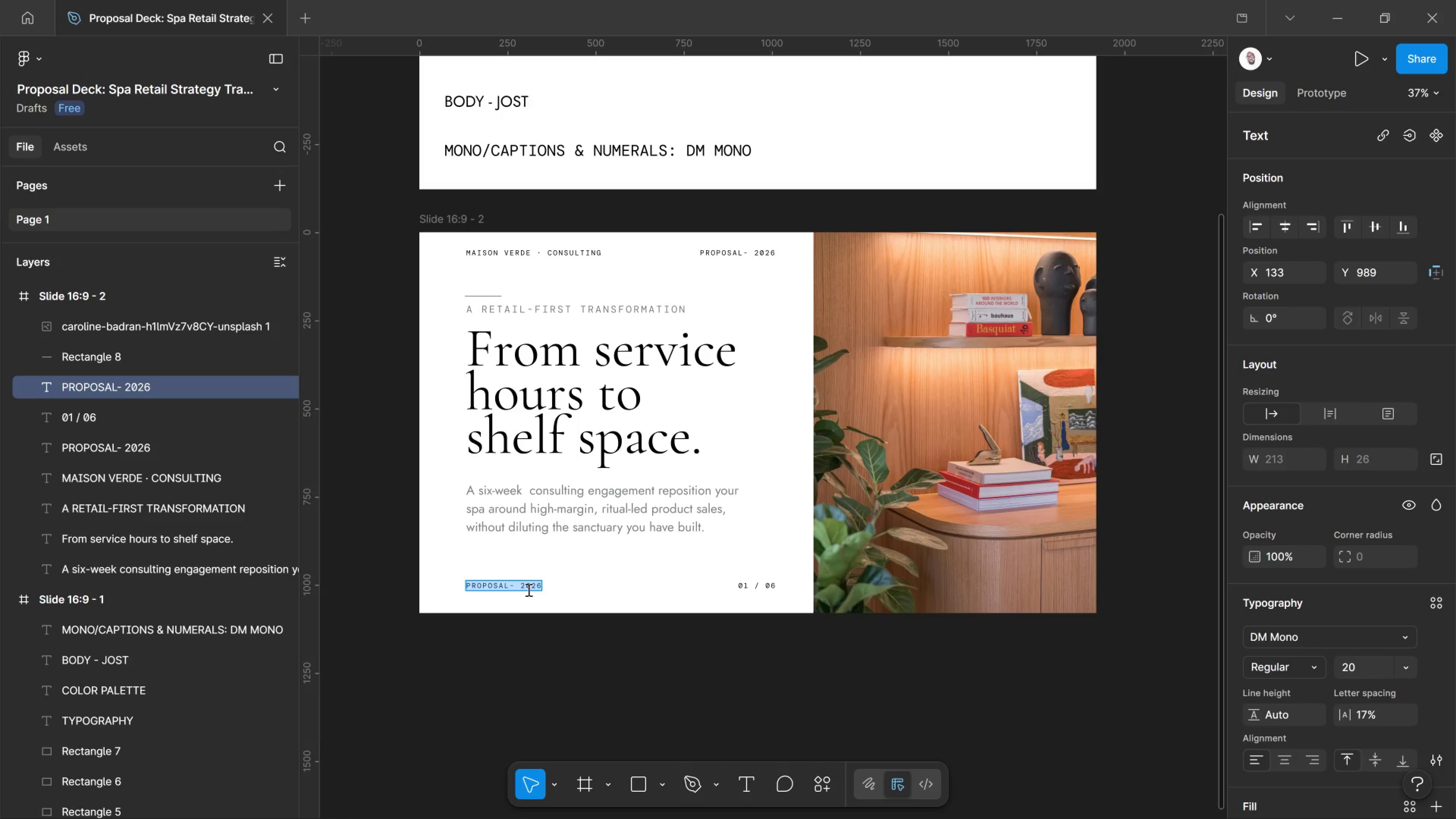 
wait(6.89)
 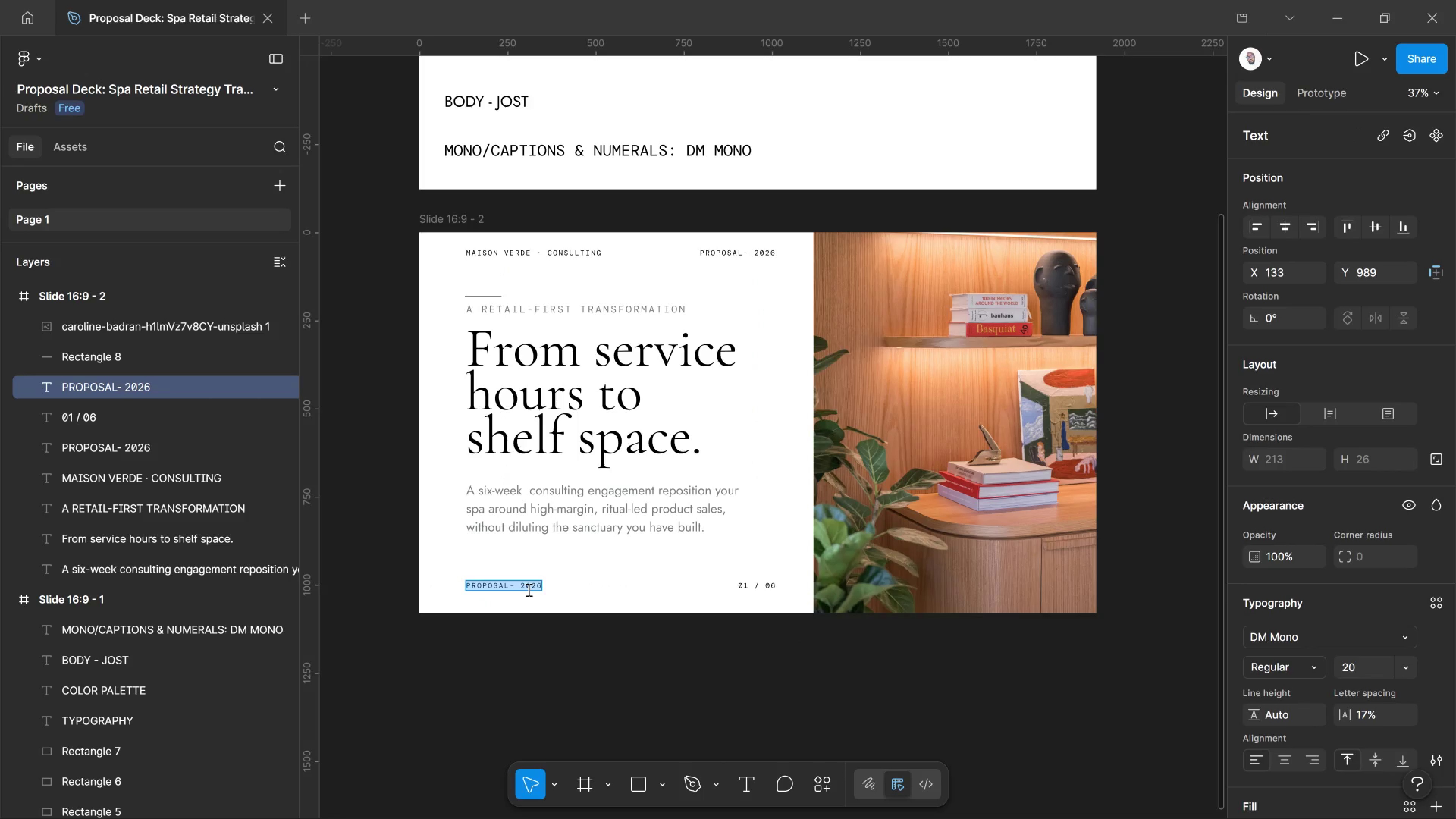 
type(PREPARED)
 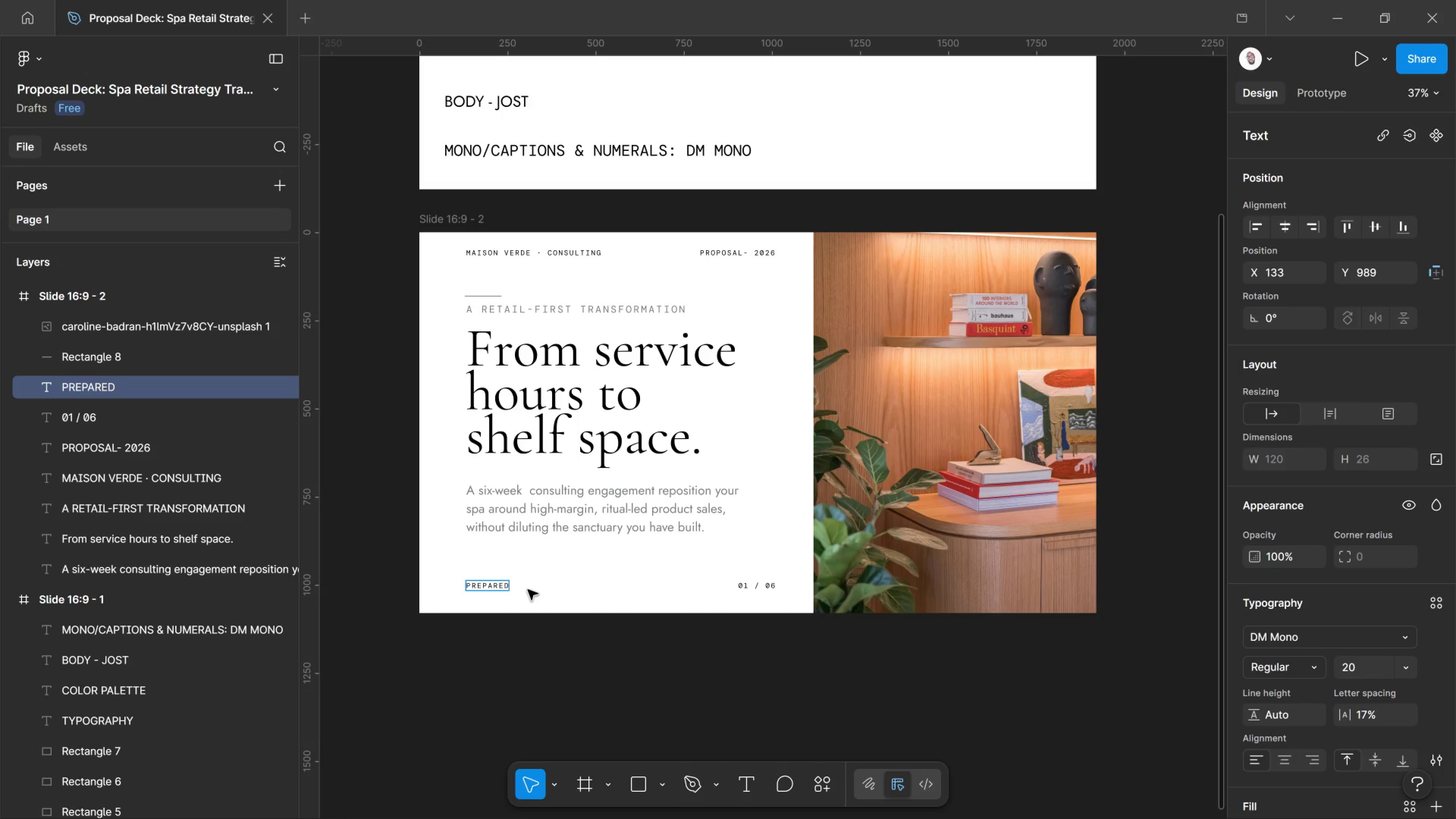 
type( FOR - WILD)
 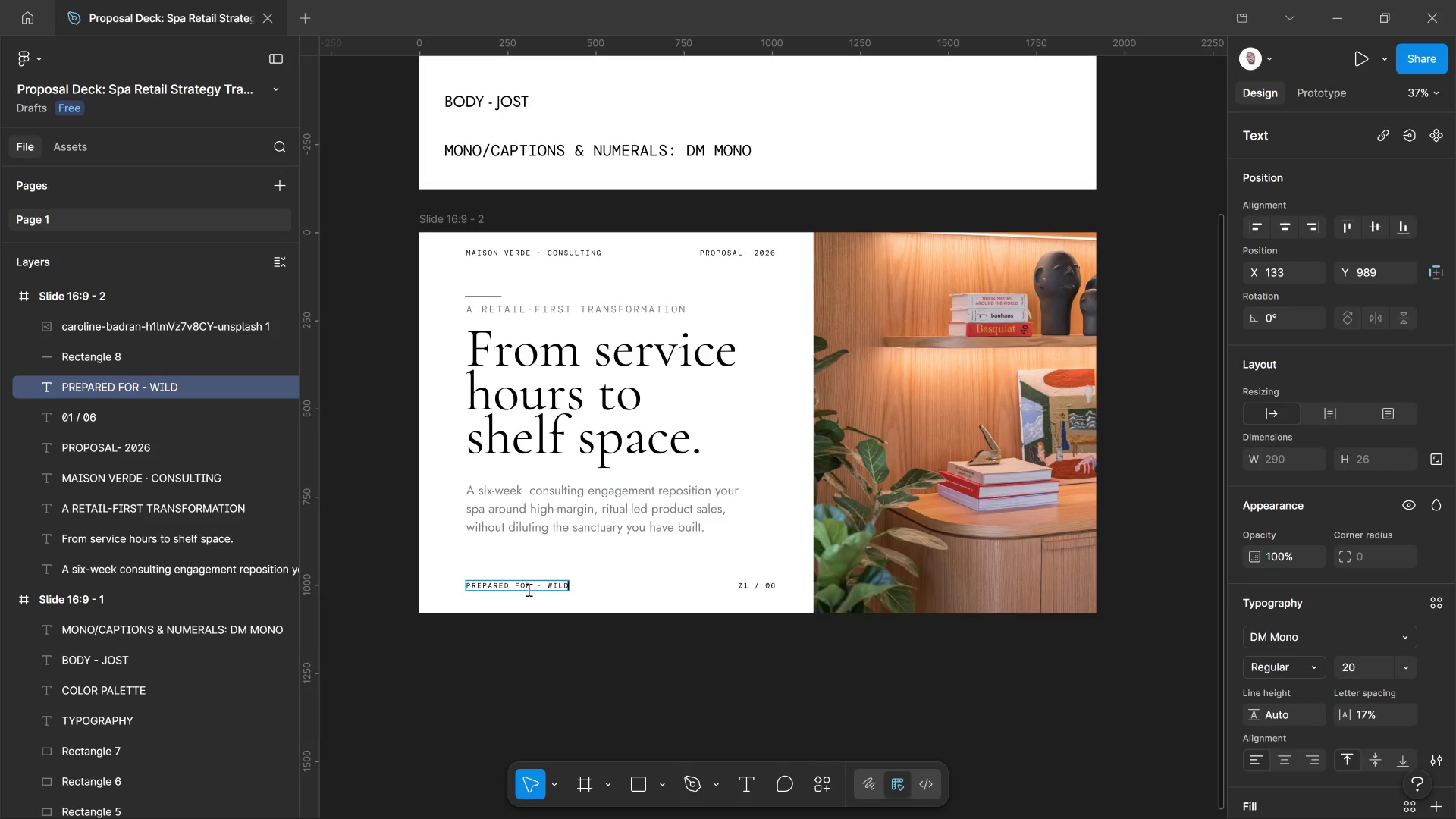 
type(HAVEN DAY SPA)
 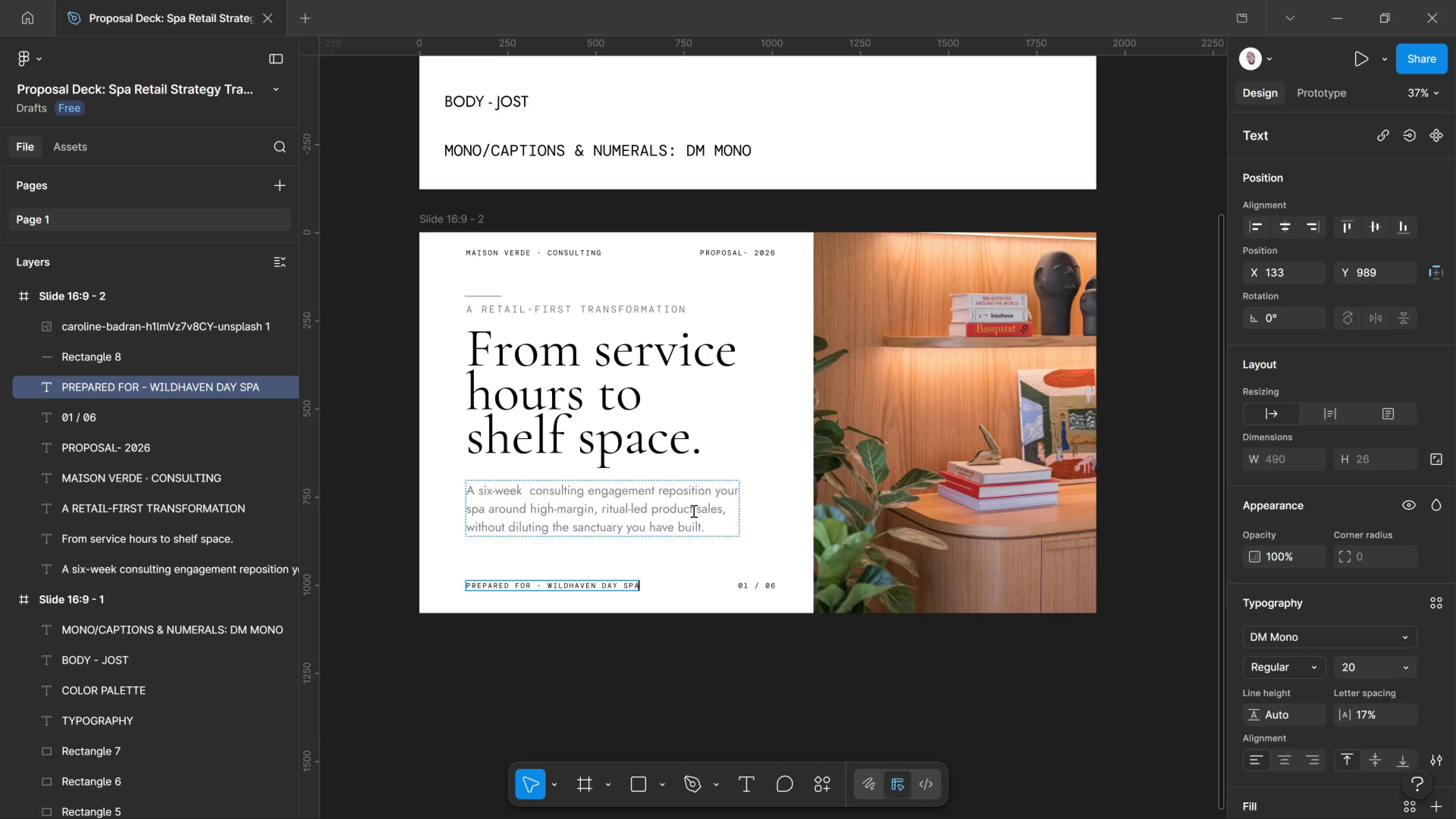 
wait(5.89)
 